 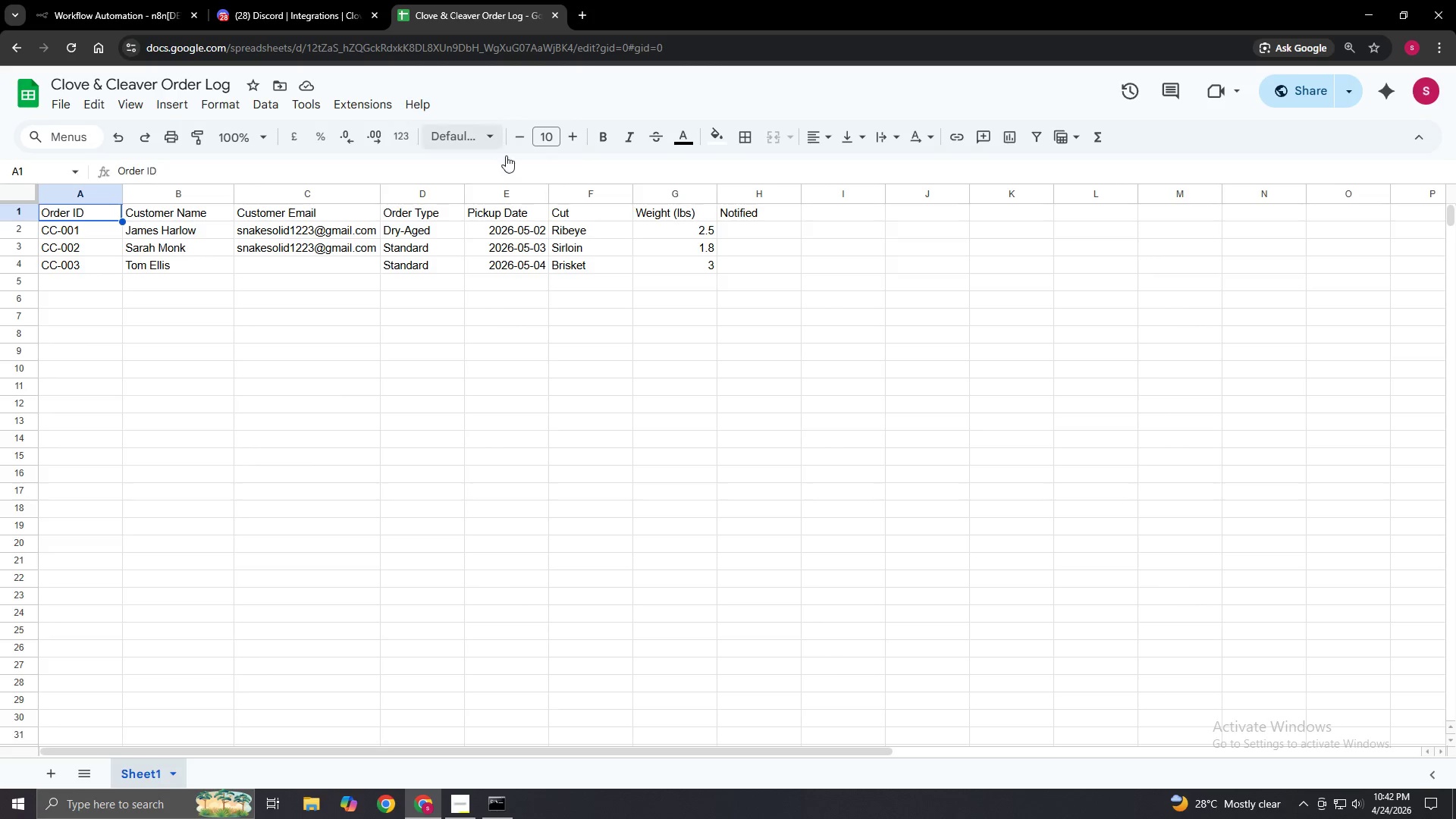 
left_click_drag(start_coordinate=[724, 231], to_coordinate=[52, 264])
 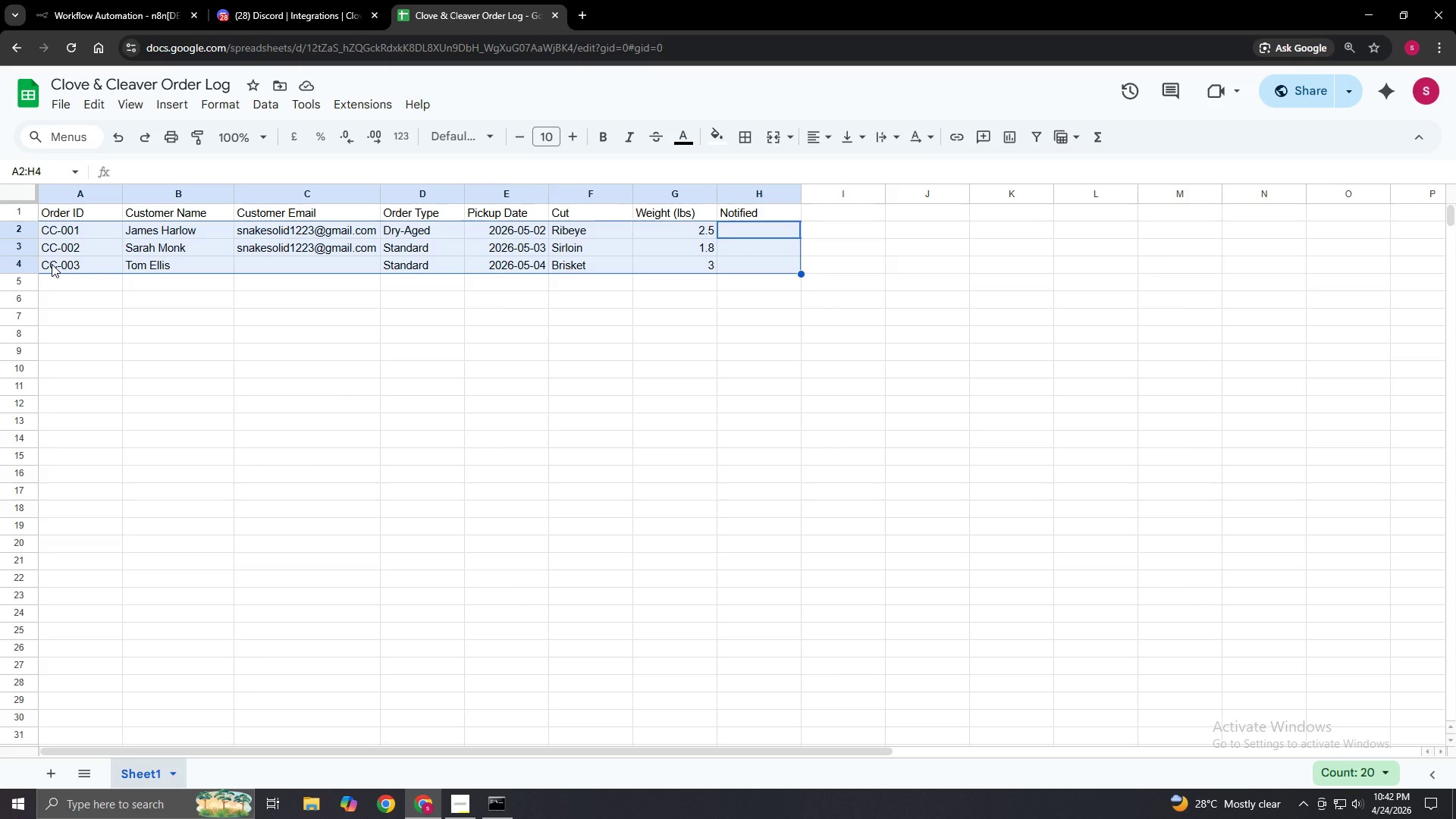 
key(Control+X)
 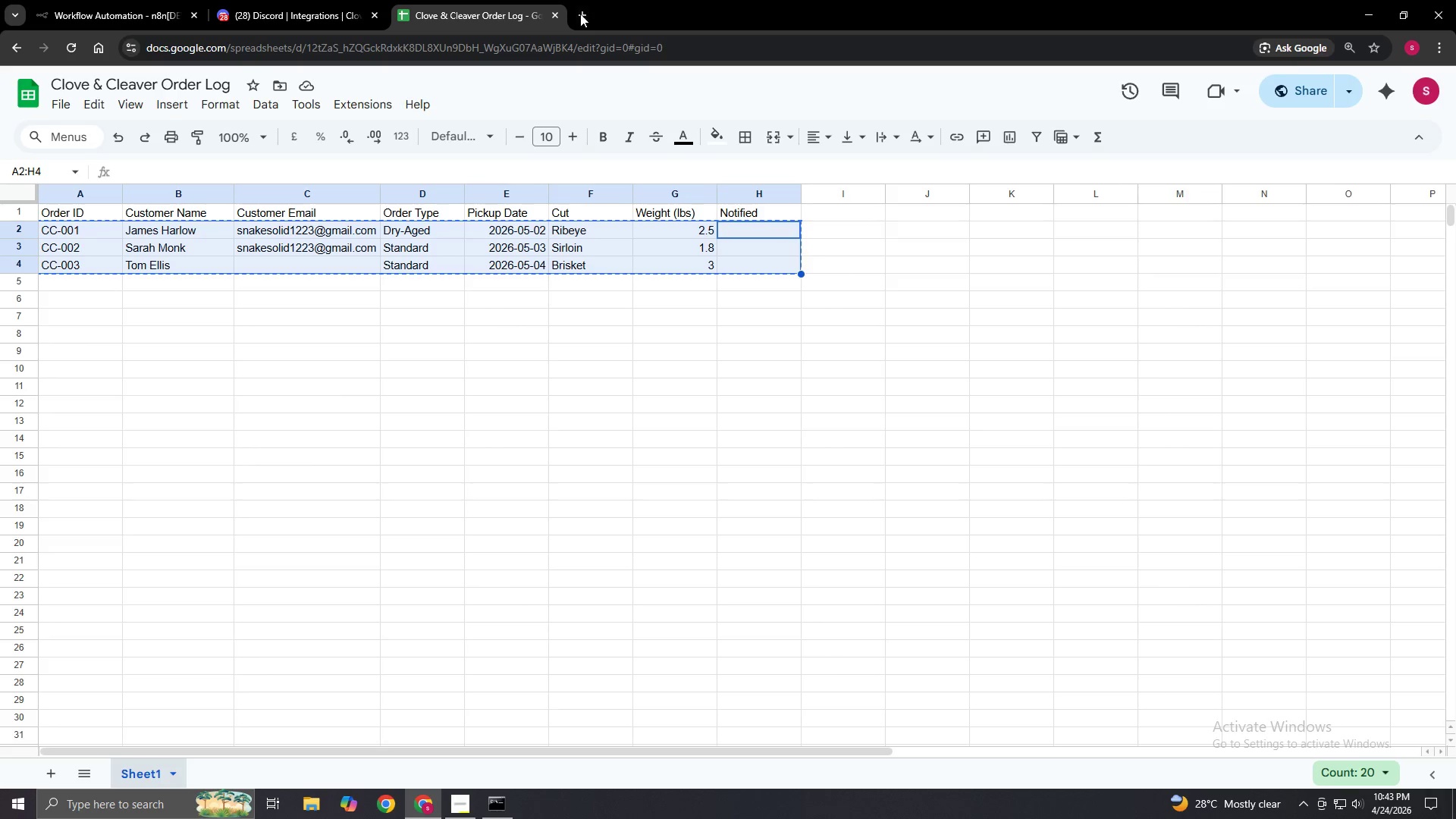 
double_click([571, 47])
 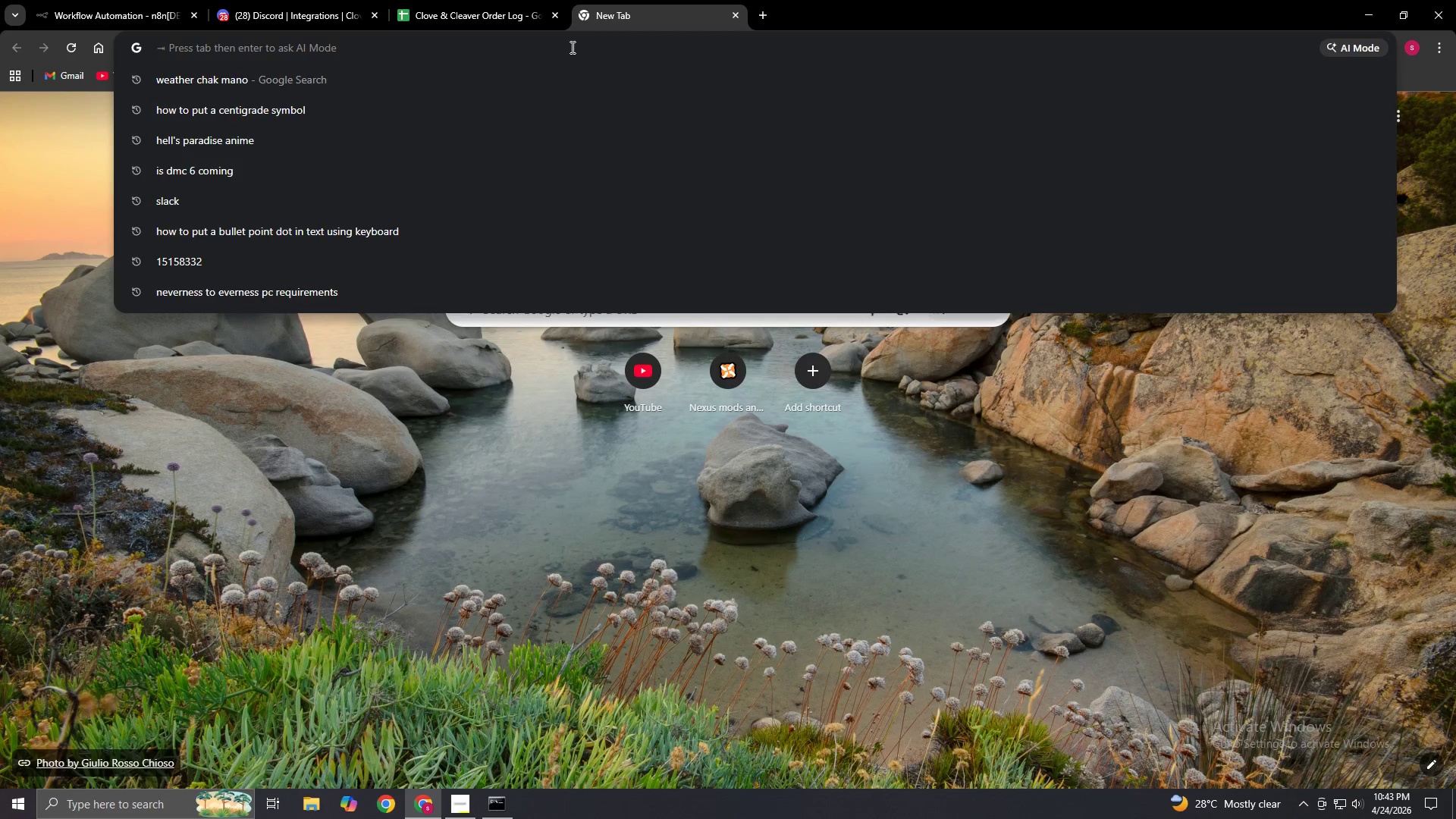 
type(doc)
 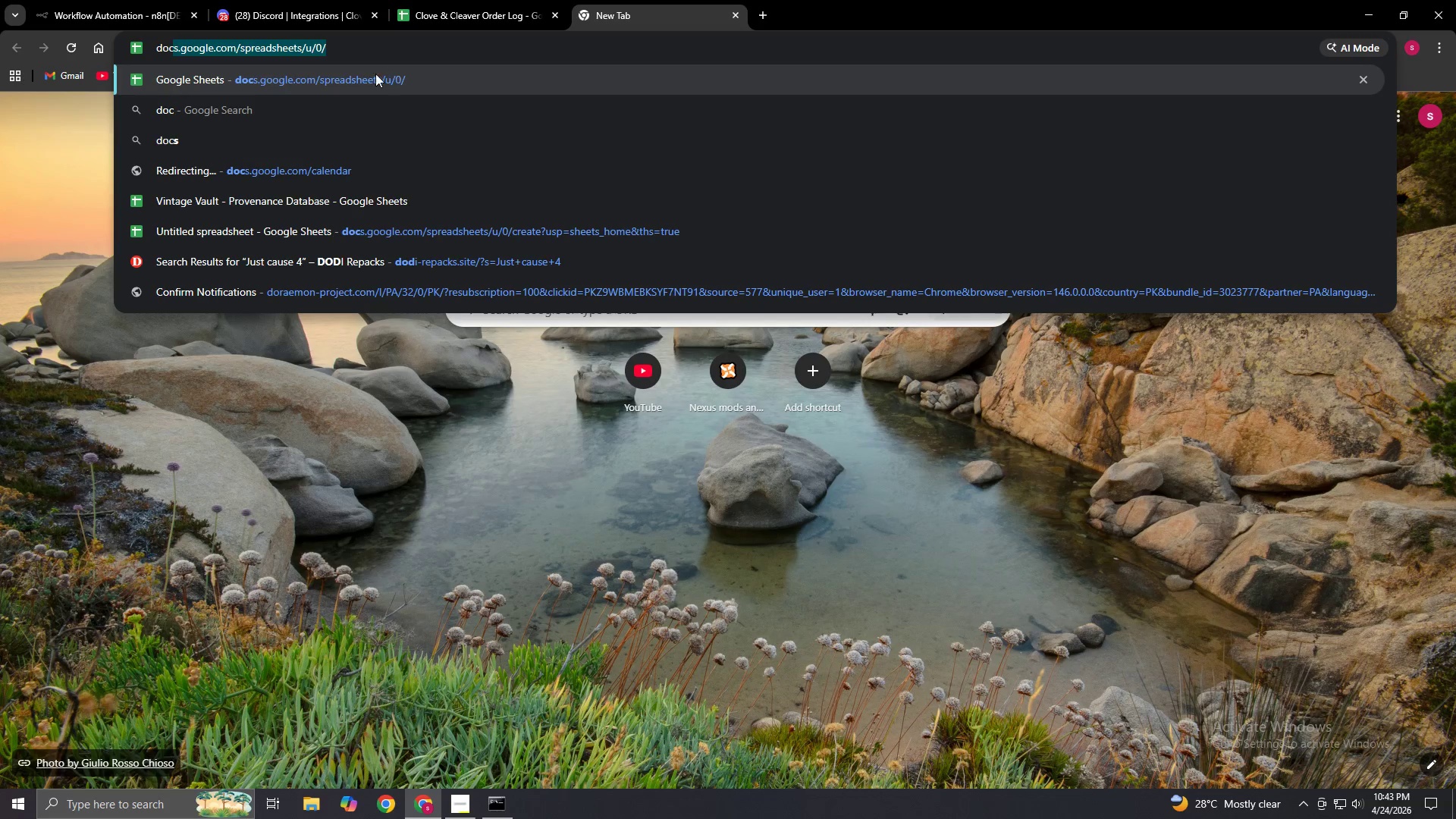 
left_click([373, 70])
 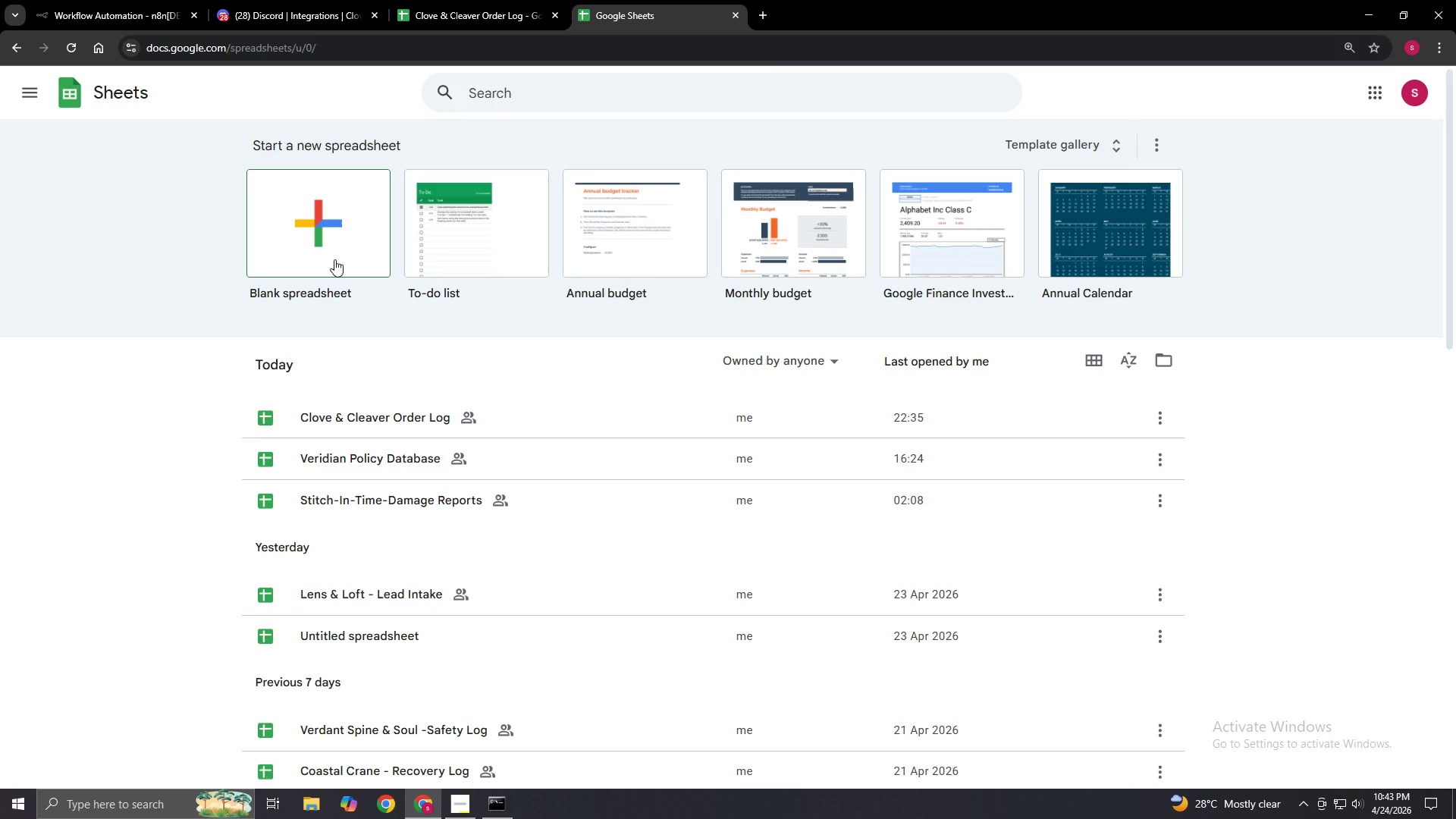 
left_click([334, 259])
 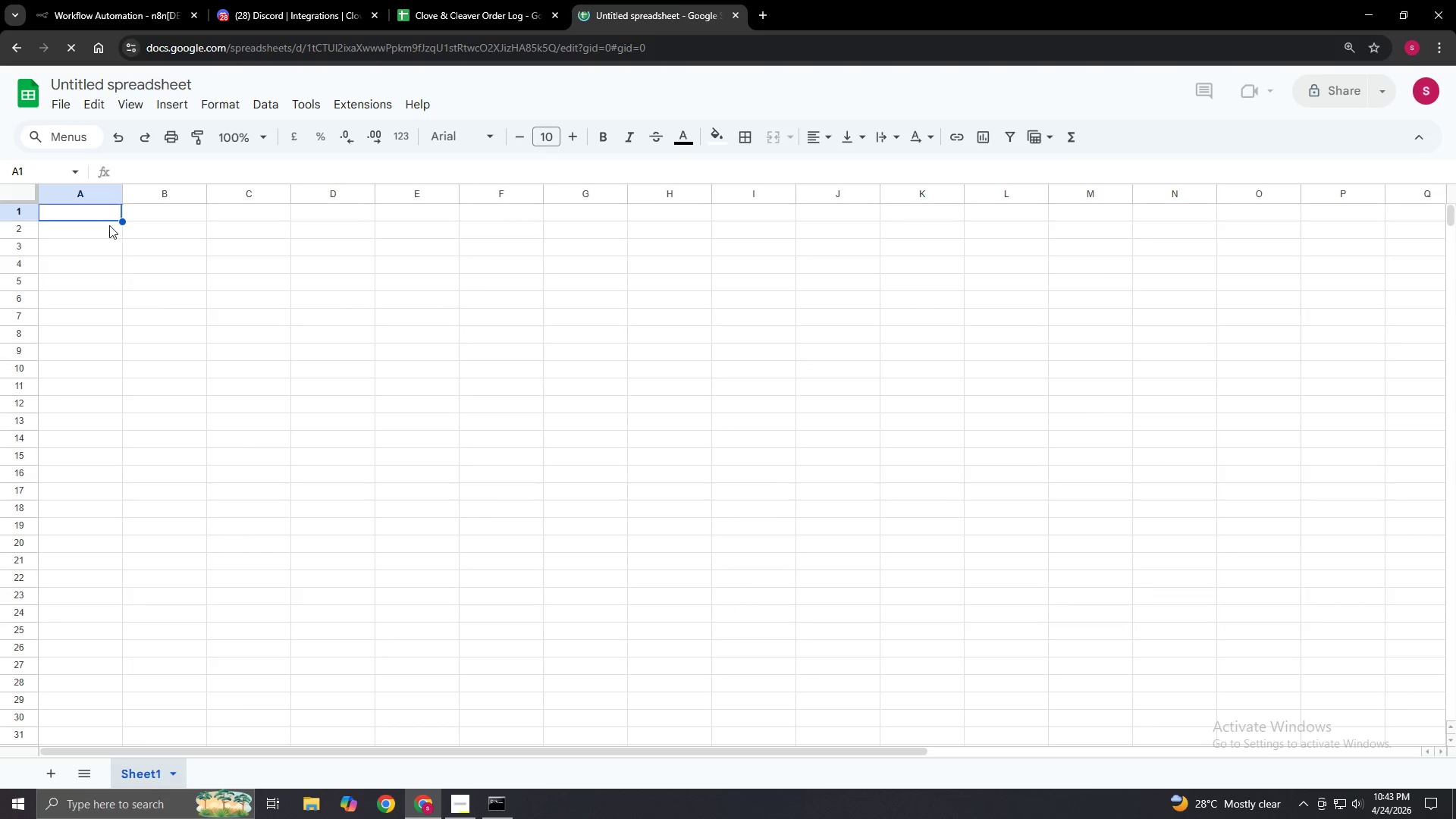 
left_click_drag(start_coordinate=[118, 218], to_coordinate=[717, 268])
 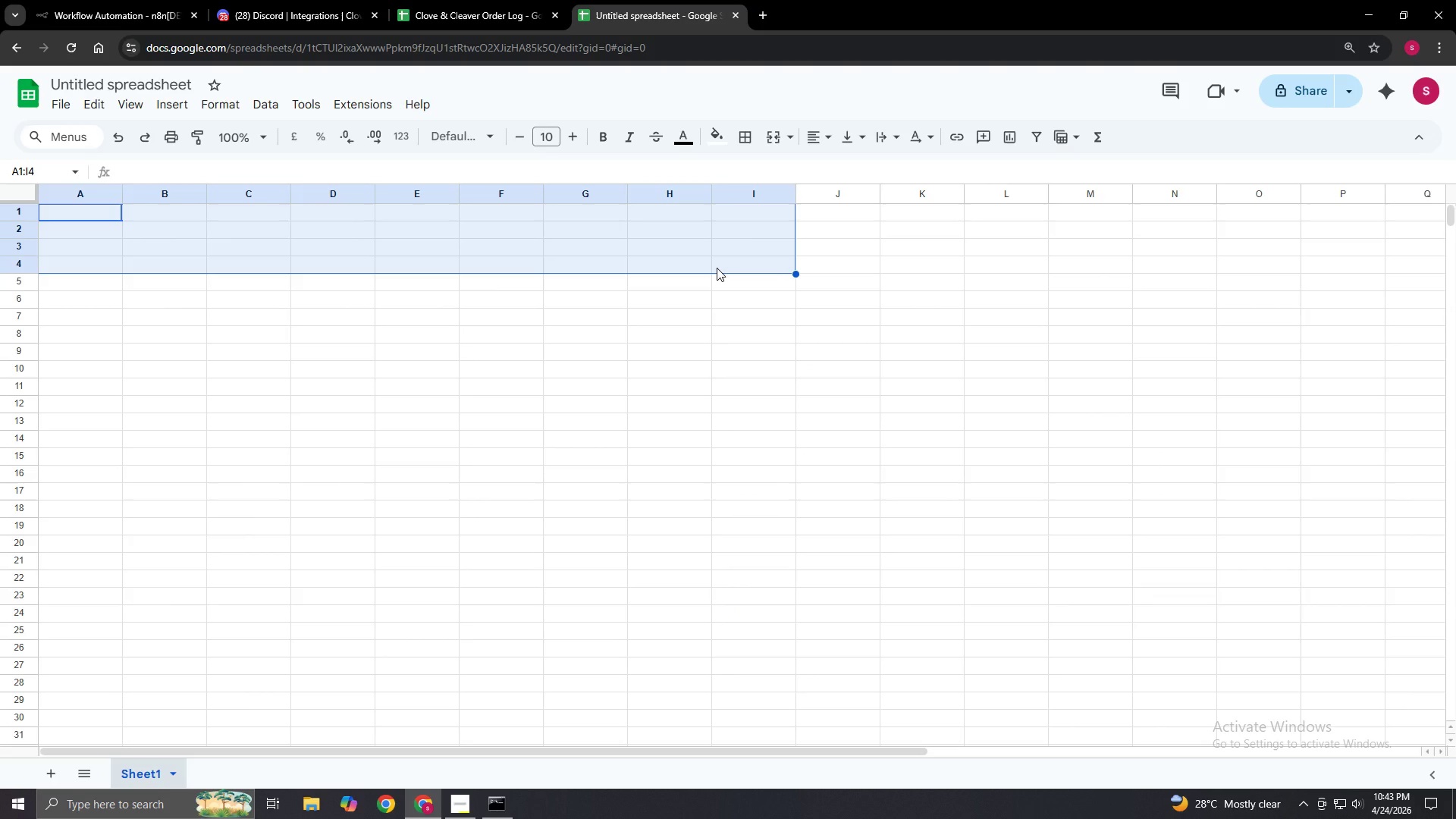 
key(Control+V)
 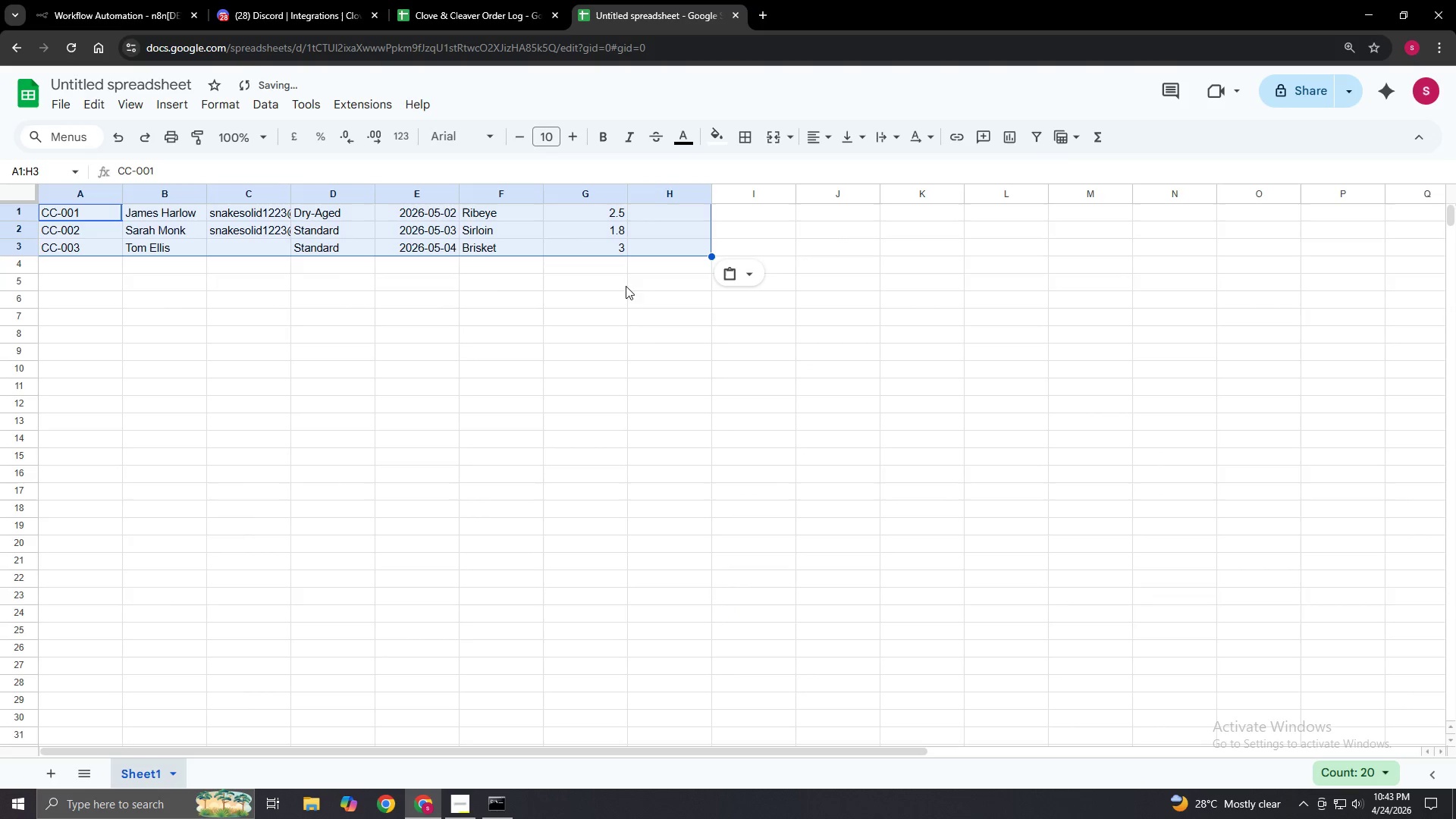 
left_click([599, 276])
 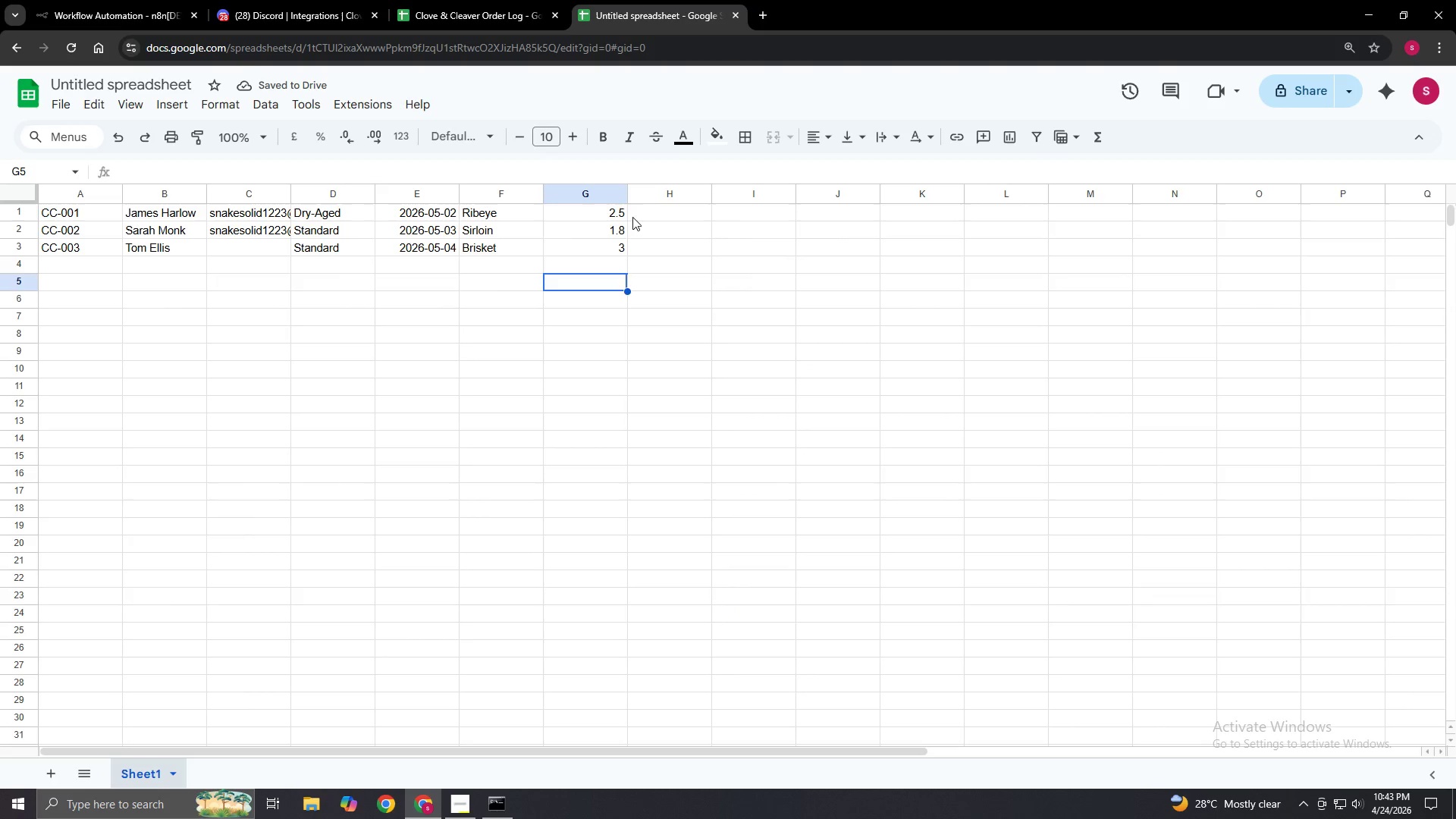 
left_click_drag(start_coordinate=[628, 217], to_coordinate=[46, 215])
 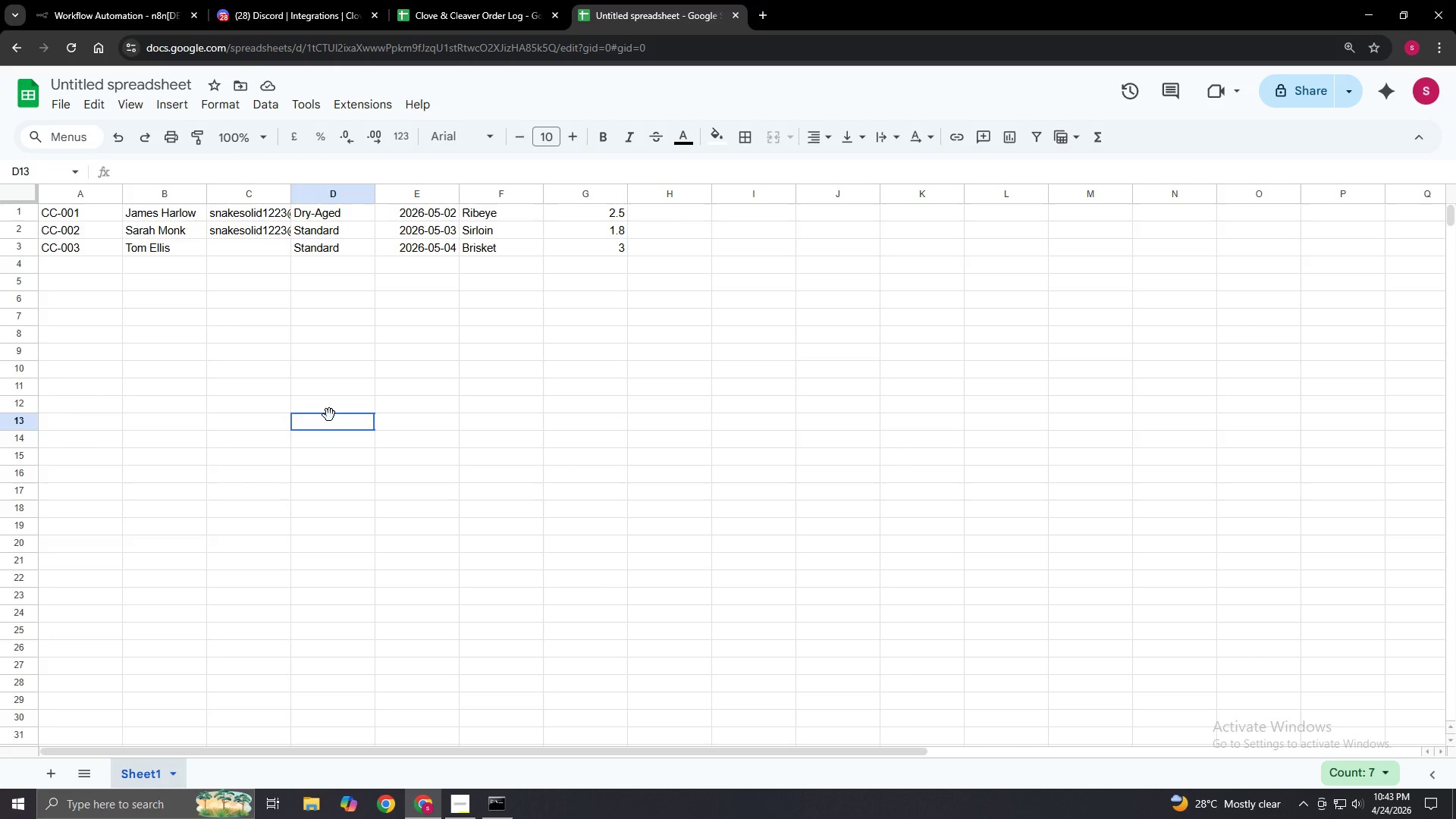 
left_click_drag(start_coordinate=[329, 415], to_coordinate=[327, 411])
 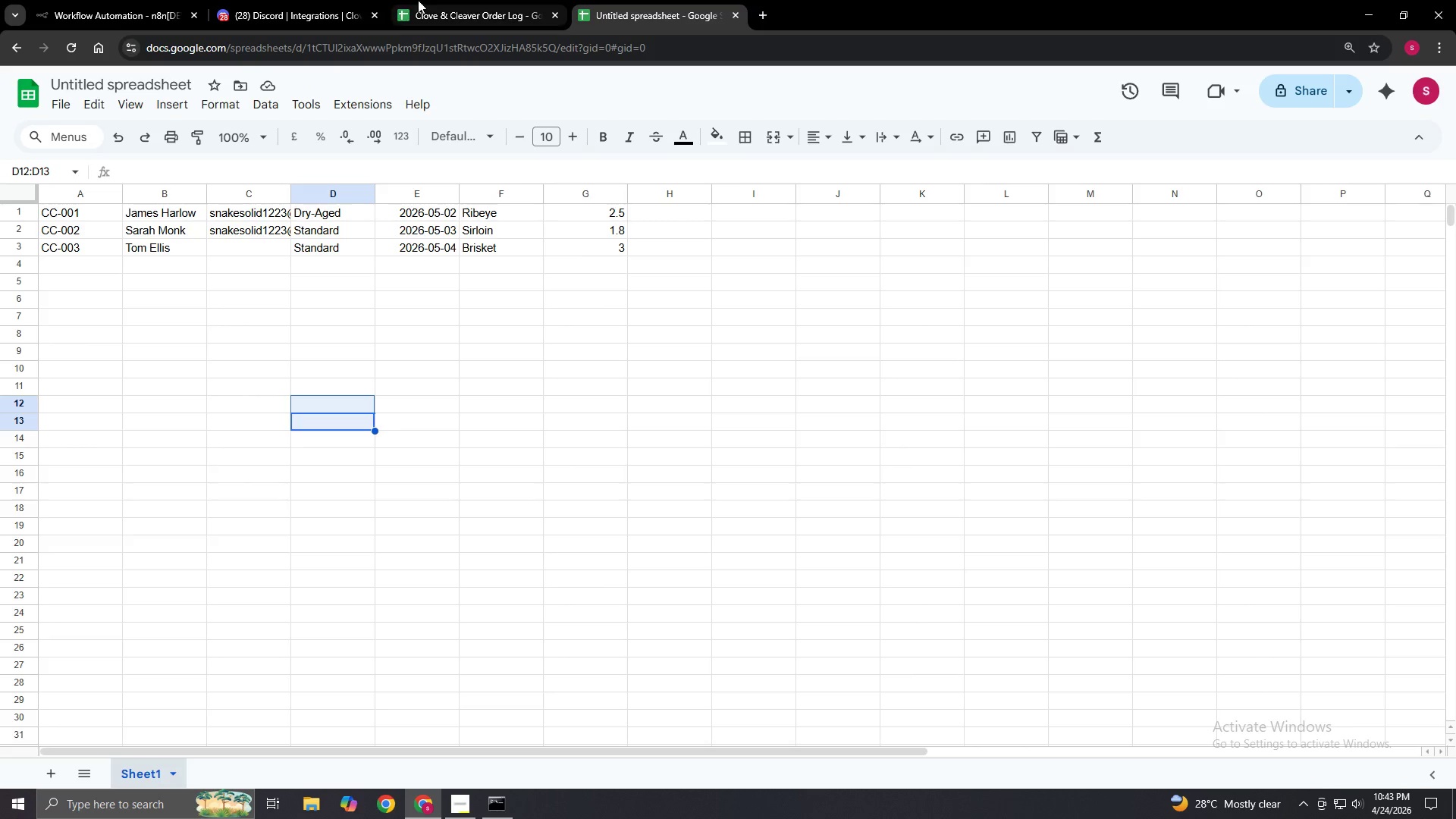 
left_click([418, 0])
 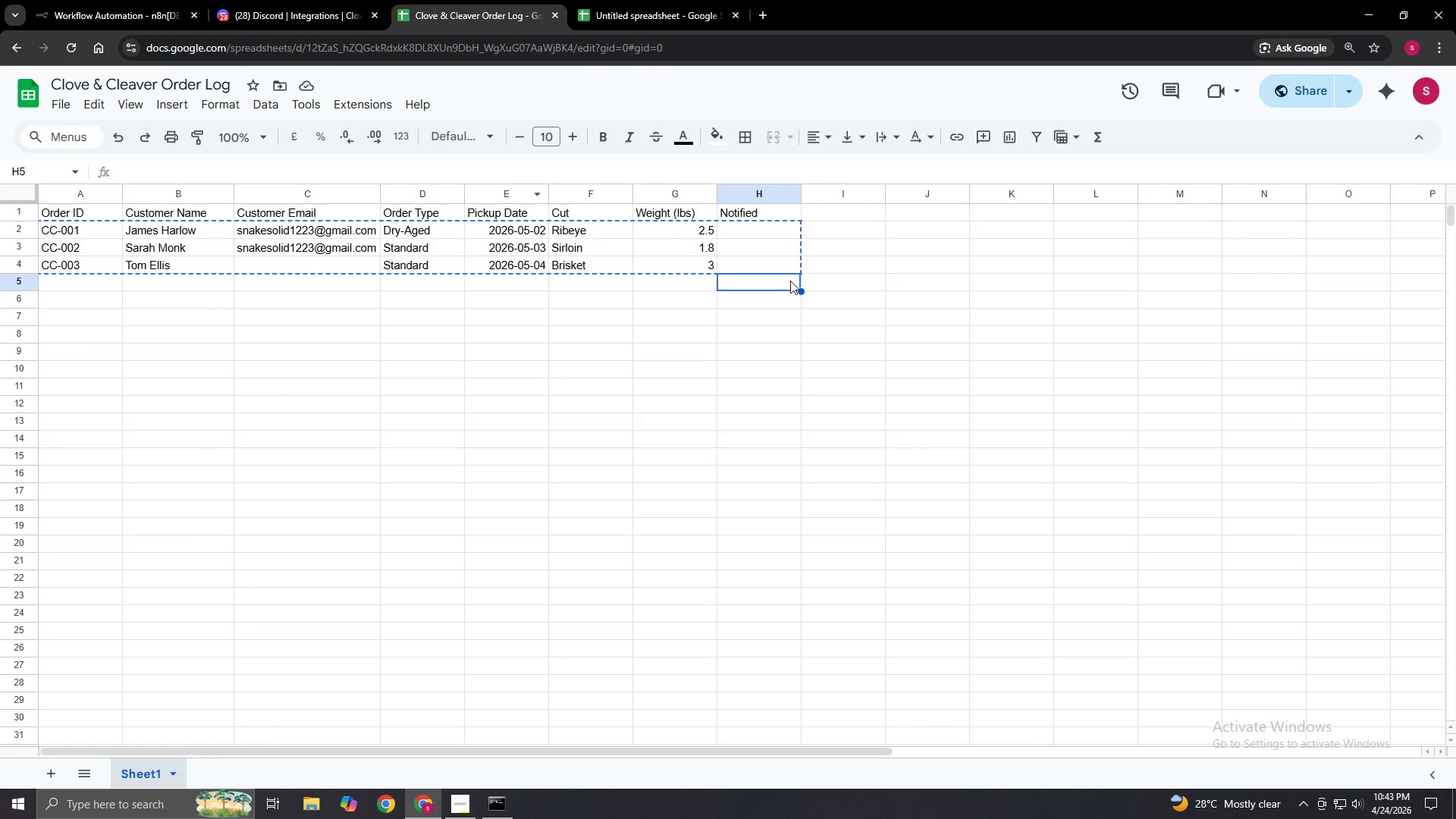 
left_click_drag(start_coordinate=[799, 276], to_coordinate=[428, 248])
 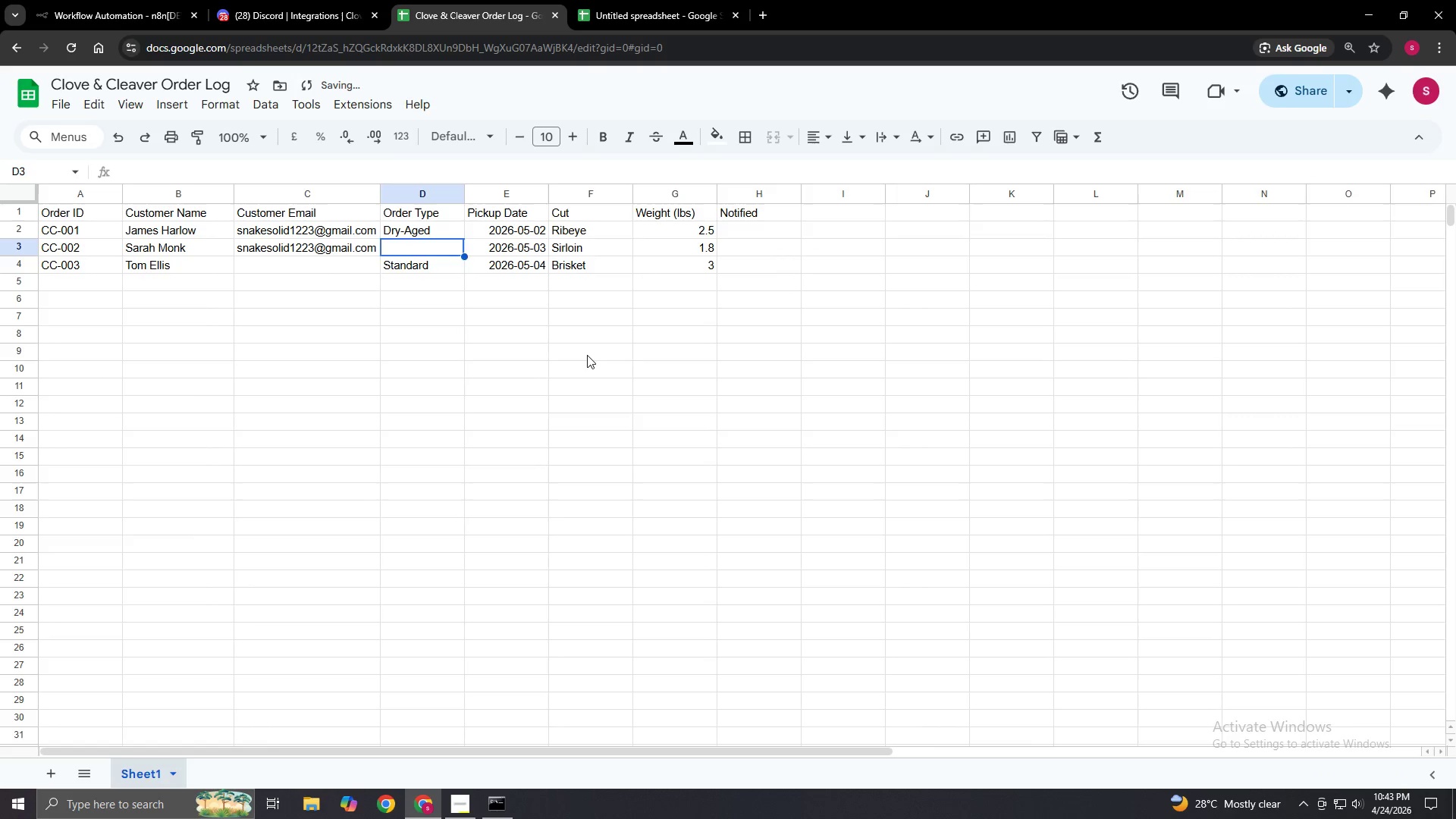 
left_click_drag(start_coordinate=[587, 355], to_coordinate=[576, 353])
 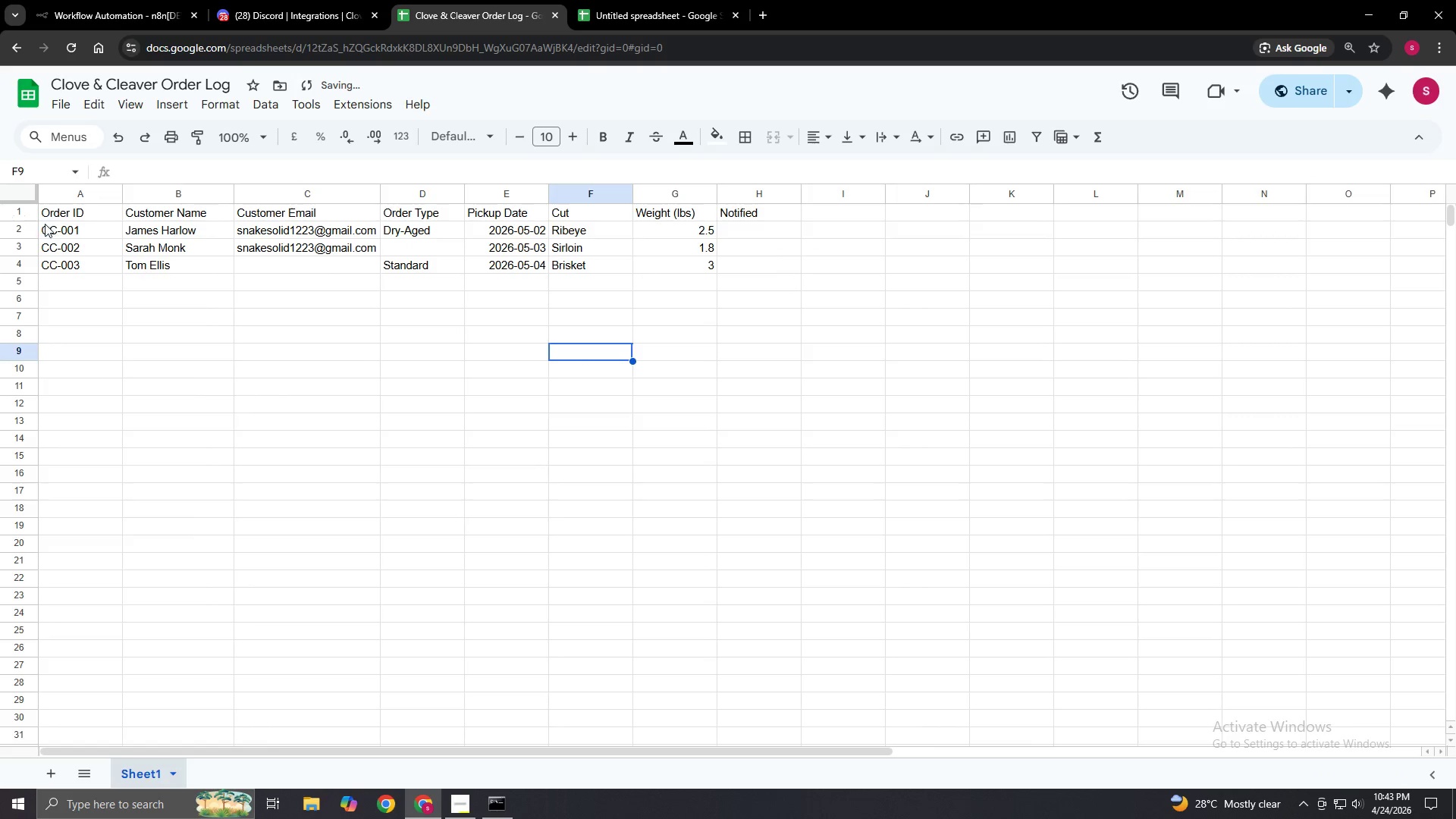 
left_click_drag(start_coordinate=[40, 224], to_coordinate=[52, 226])
 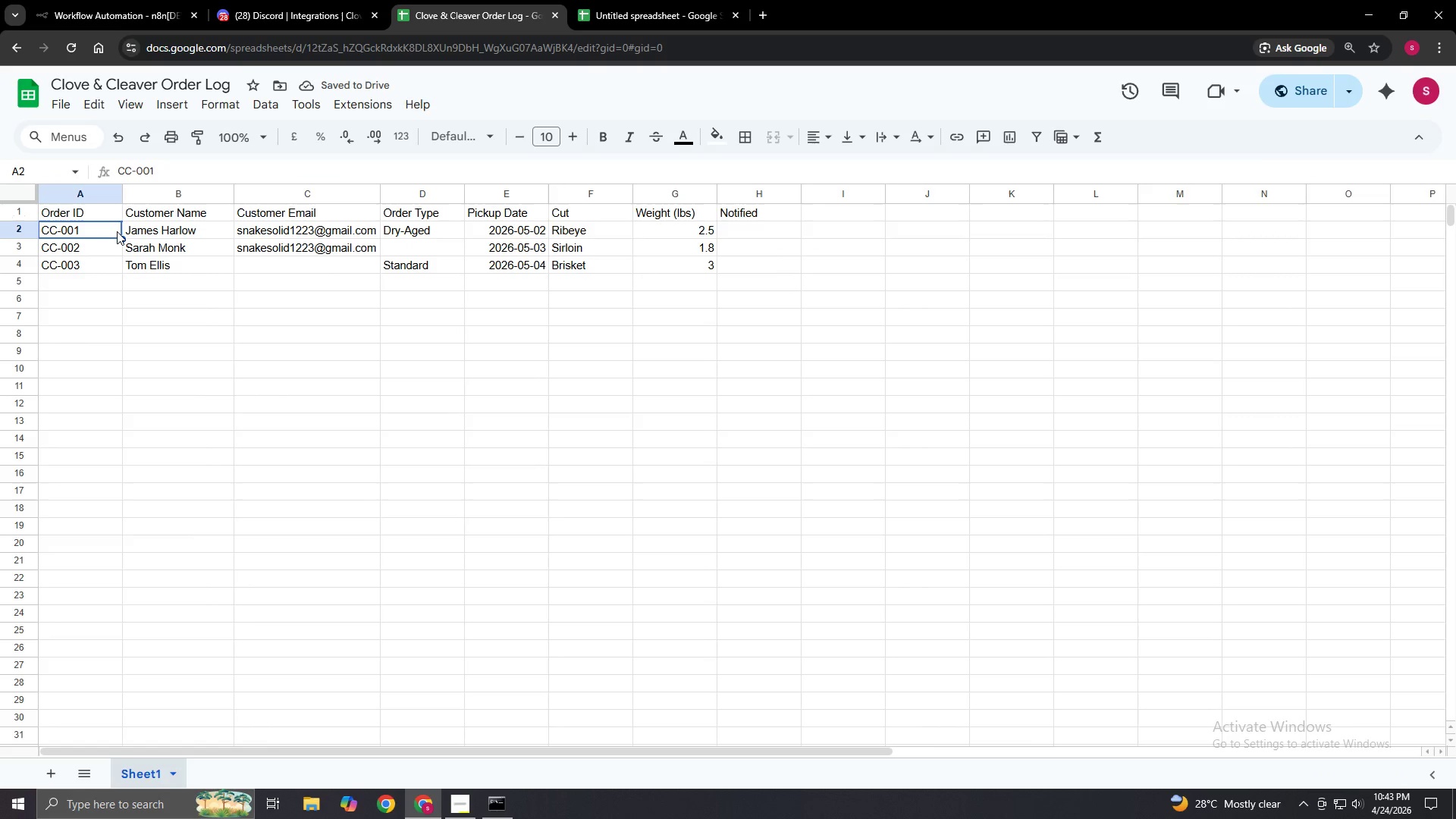 
left_click_drag(start_coordinate=[118, 232], to_coordinate=[697, 269])
 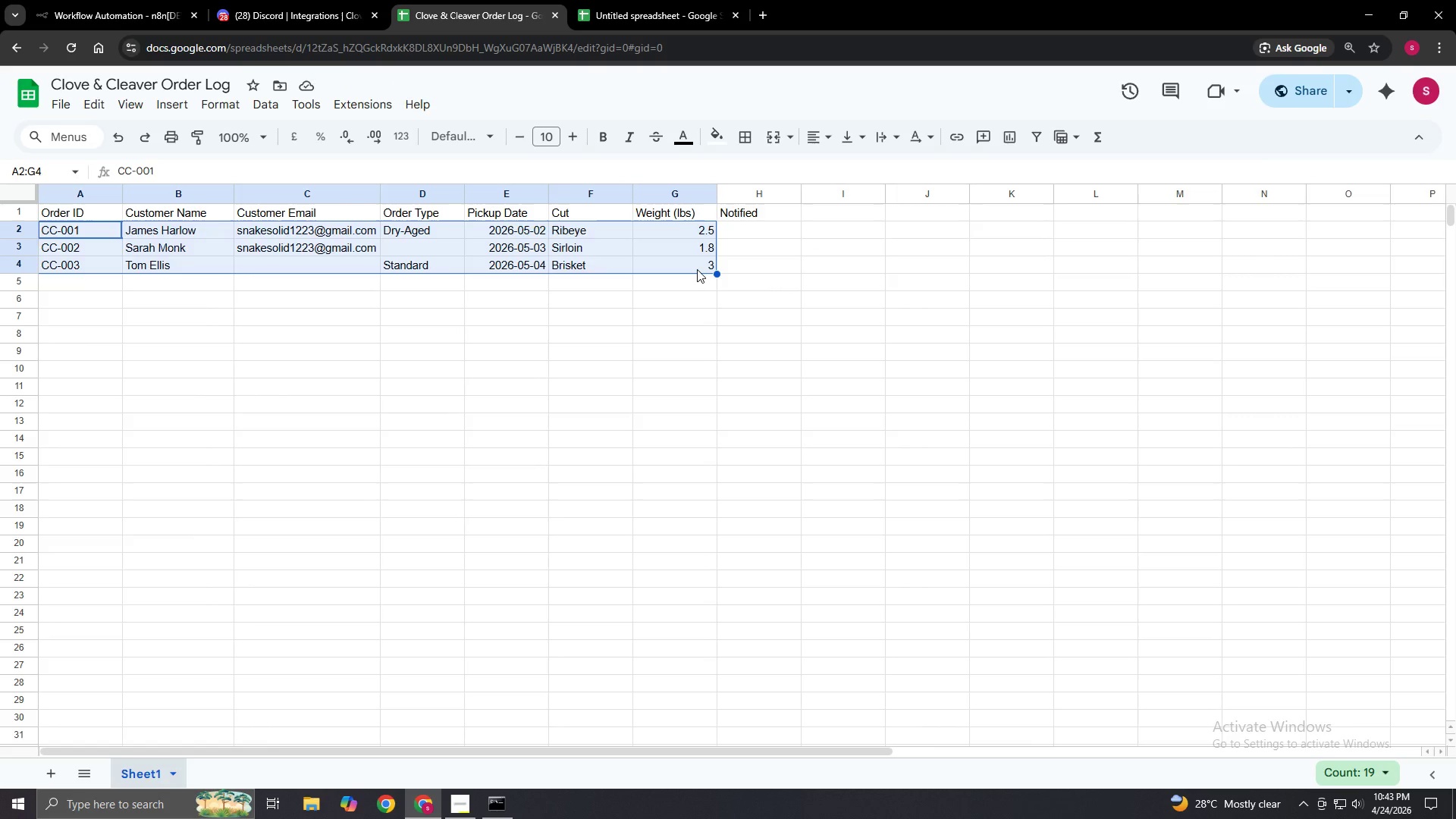 
key(Delete)
 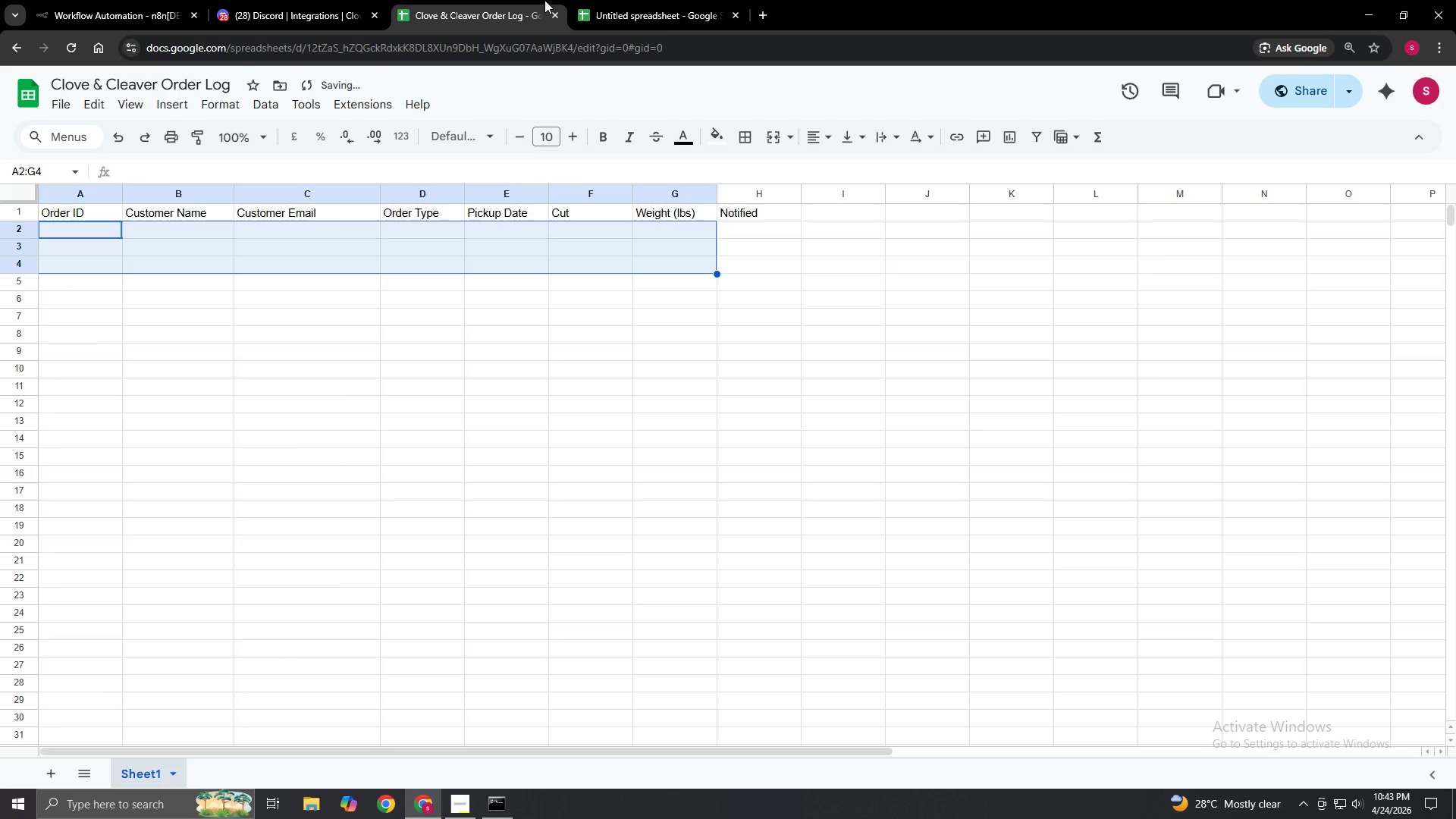 
left_click([670, 0])
 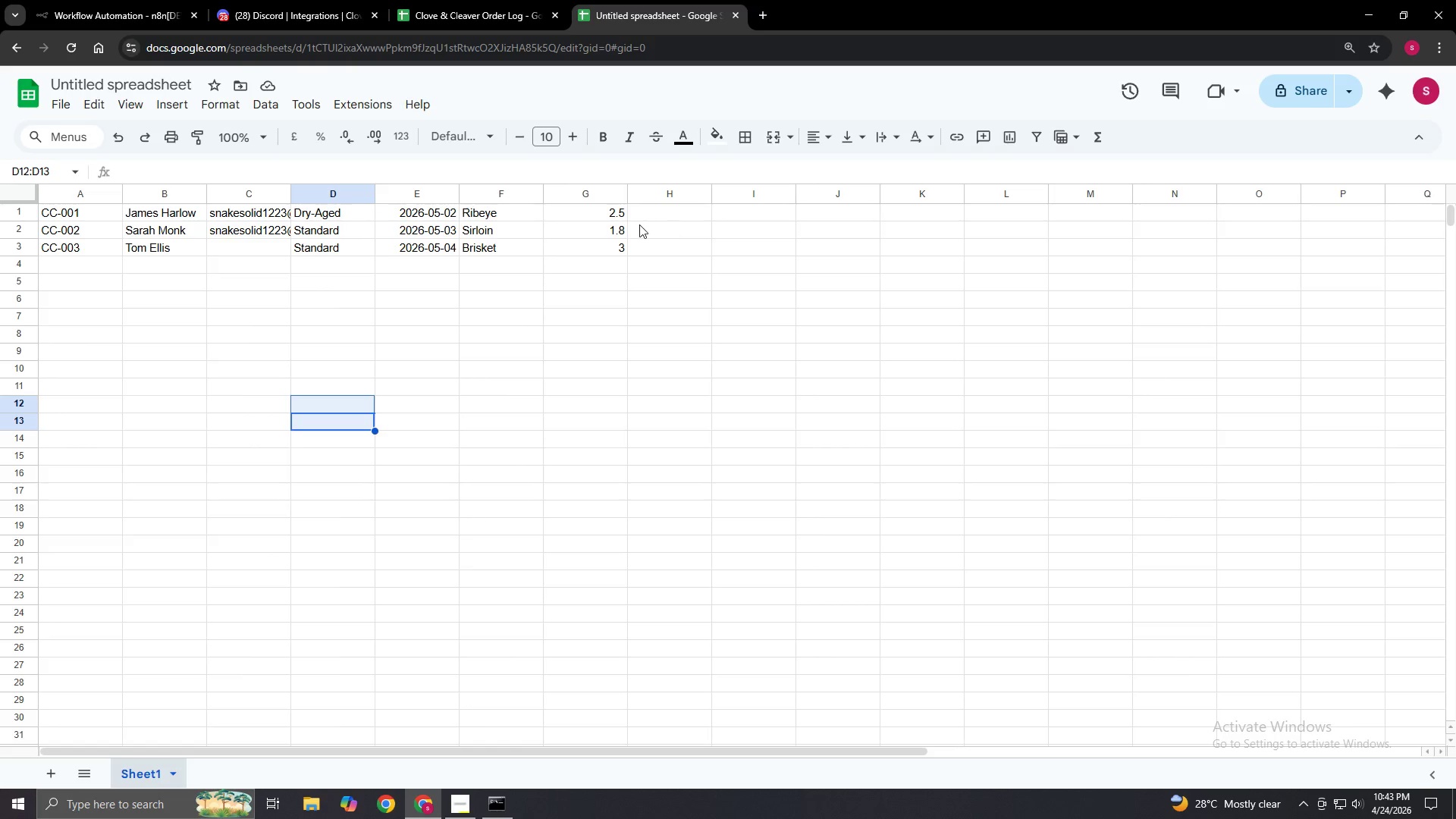 
left_click_drag(start_coordinate=[637, 221], to_coordinate=[70, 218])
 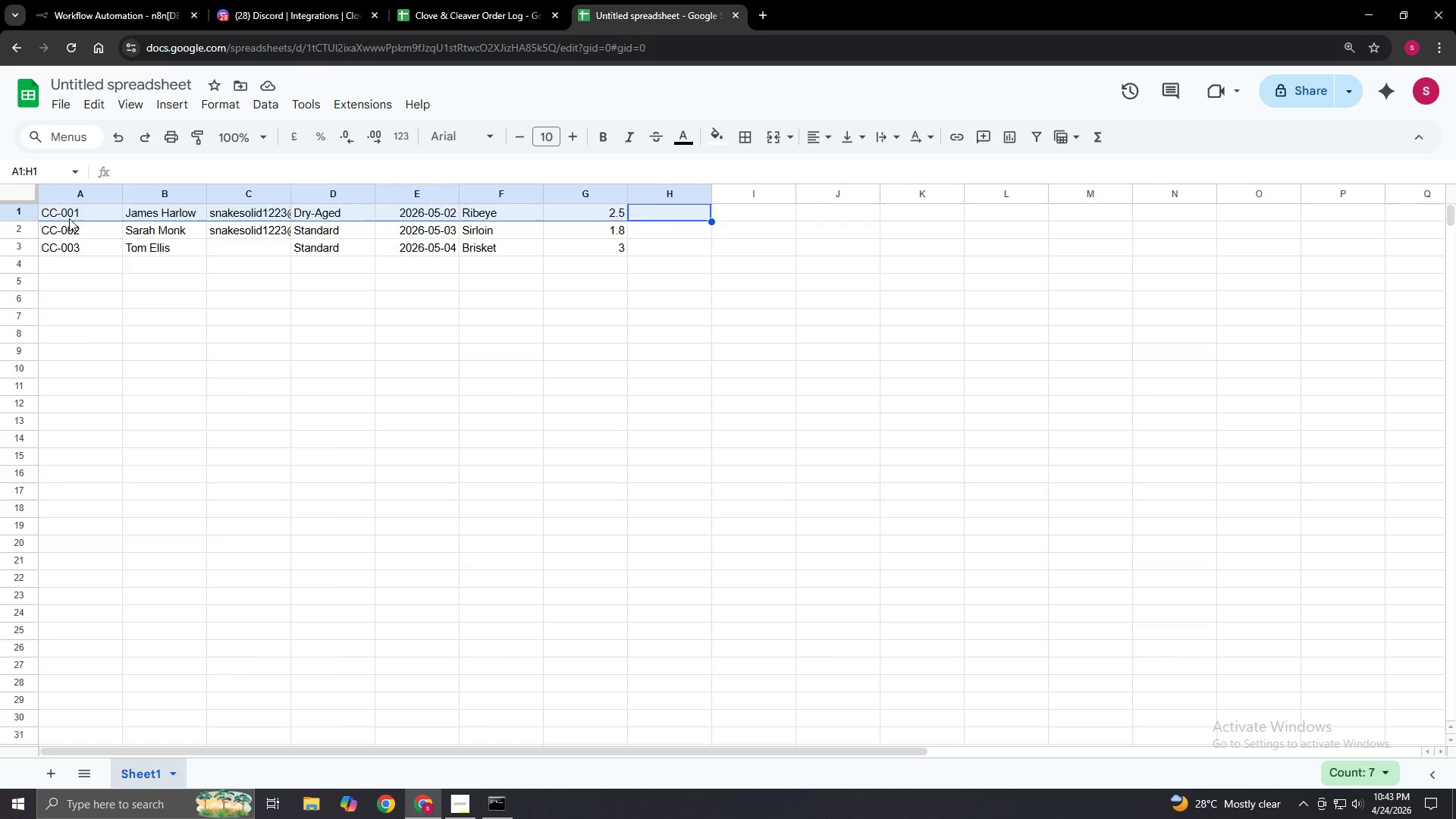 
key(Control+C)
 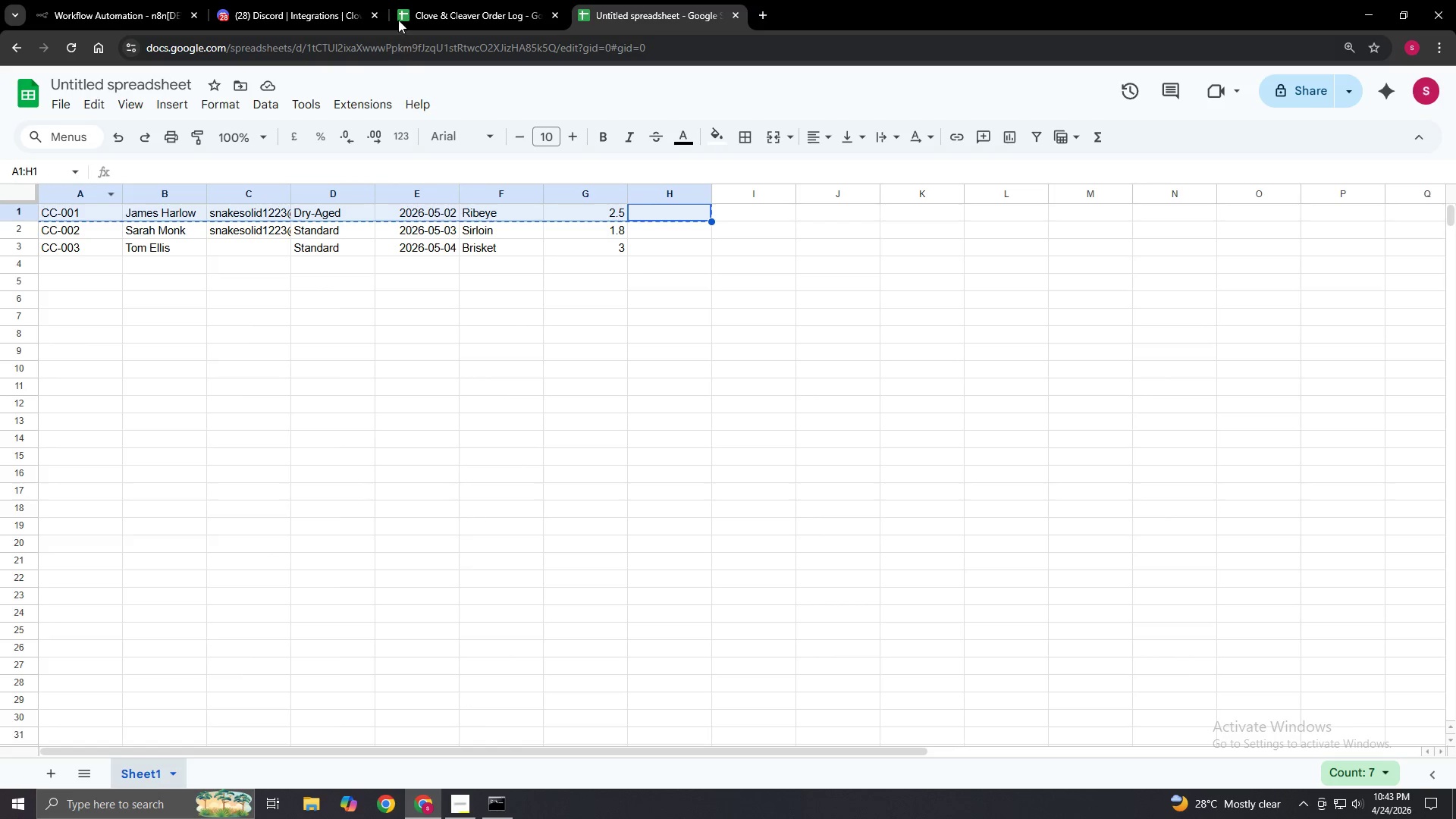 
left_click([419, 3])
 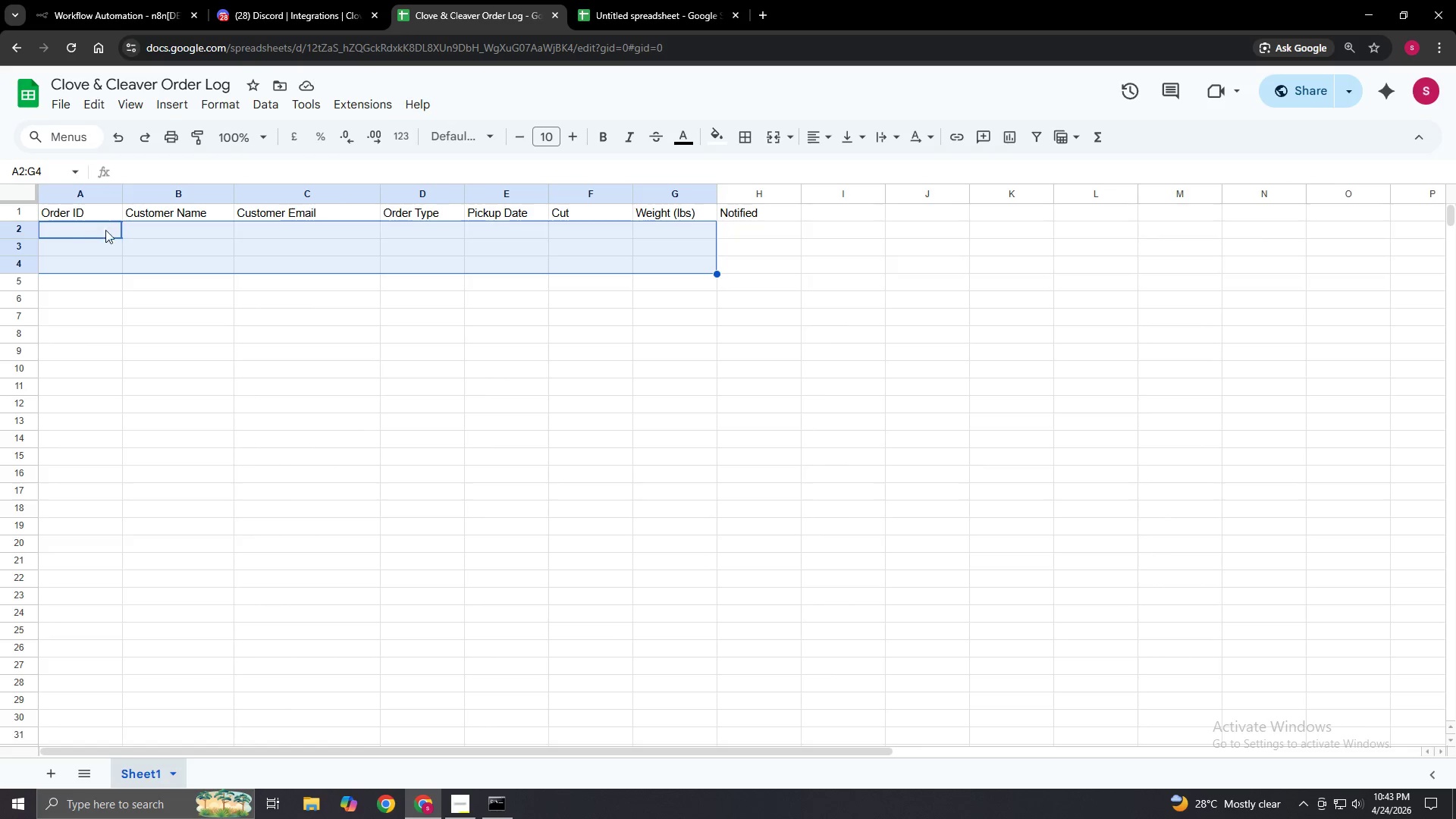 
left_click_drag(start_coordinate=[243, 331], to_coordinate=[240, 323])
 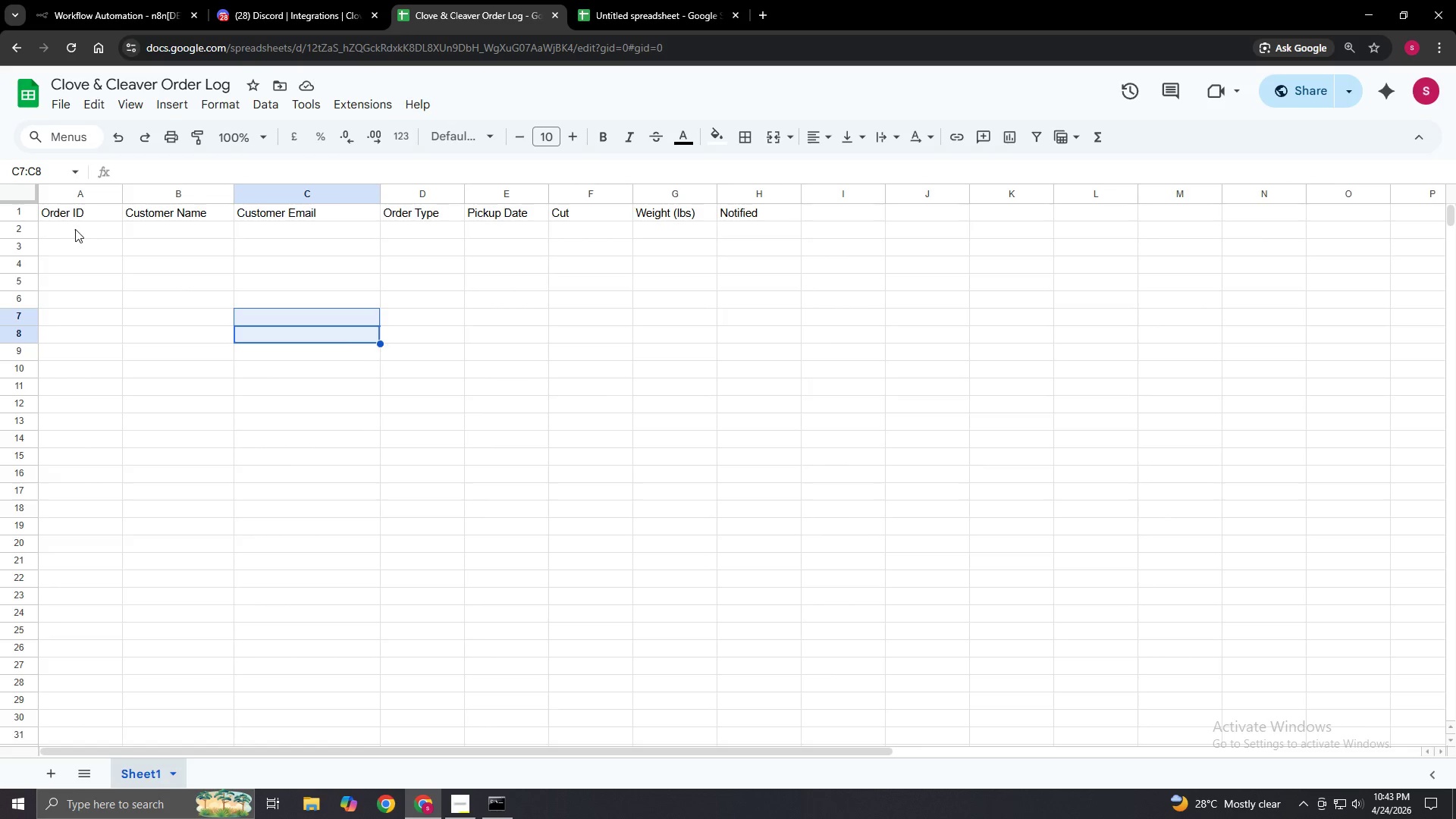 
left_click([71, 231])
 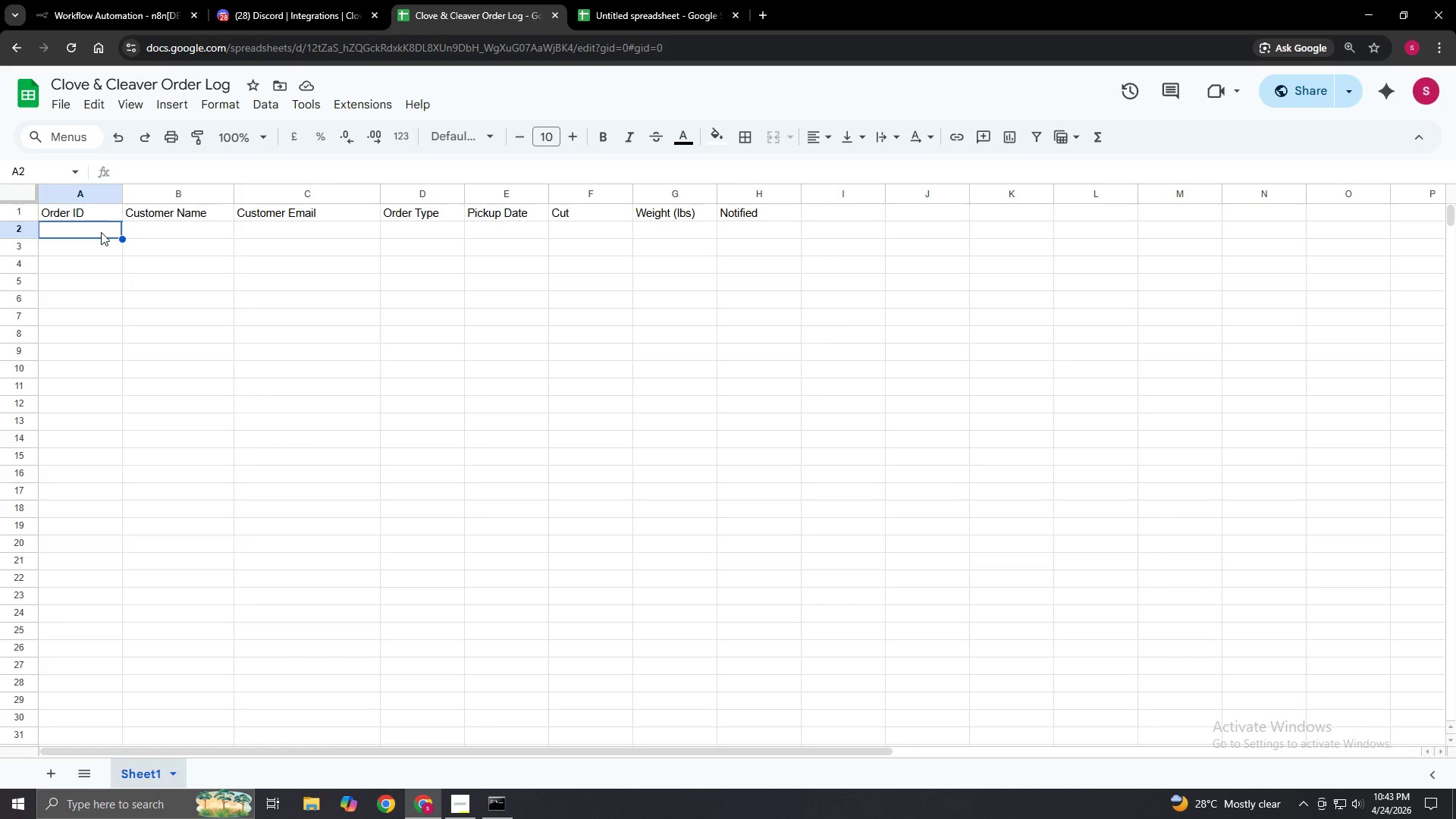 
left_click_drag(start_coordinate=[127, 234], to_coordinate=[143, 238])
 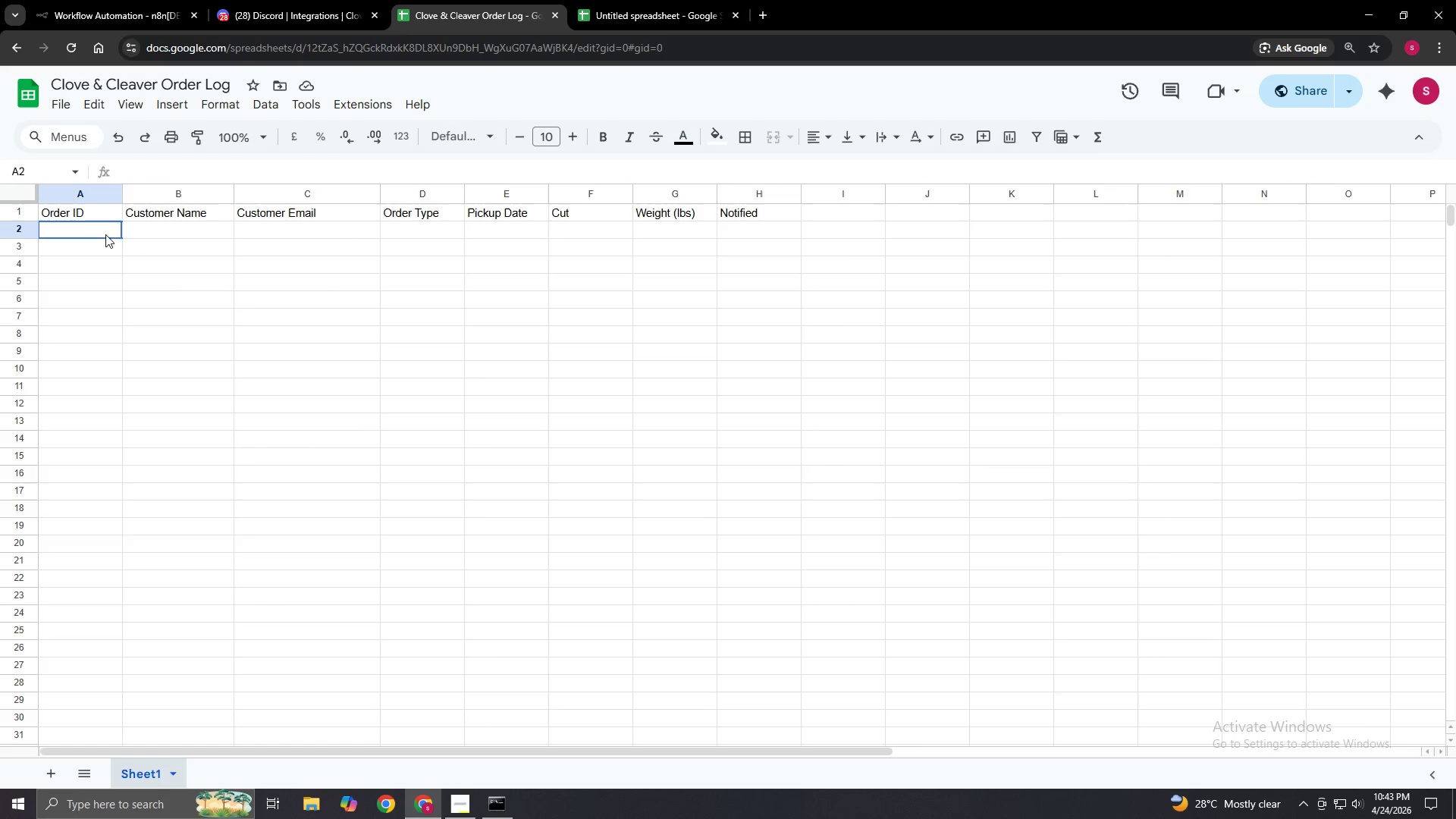 
left_click_drag(start_coordinate=[105, 234], to_coordinate=[786, 233])
 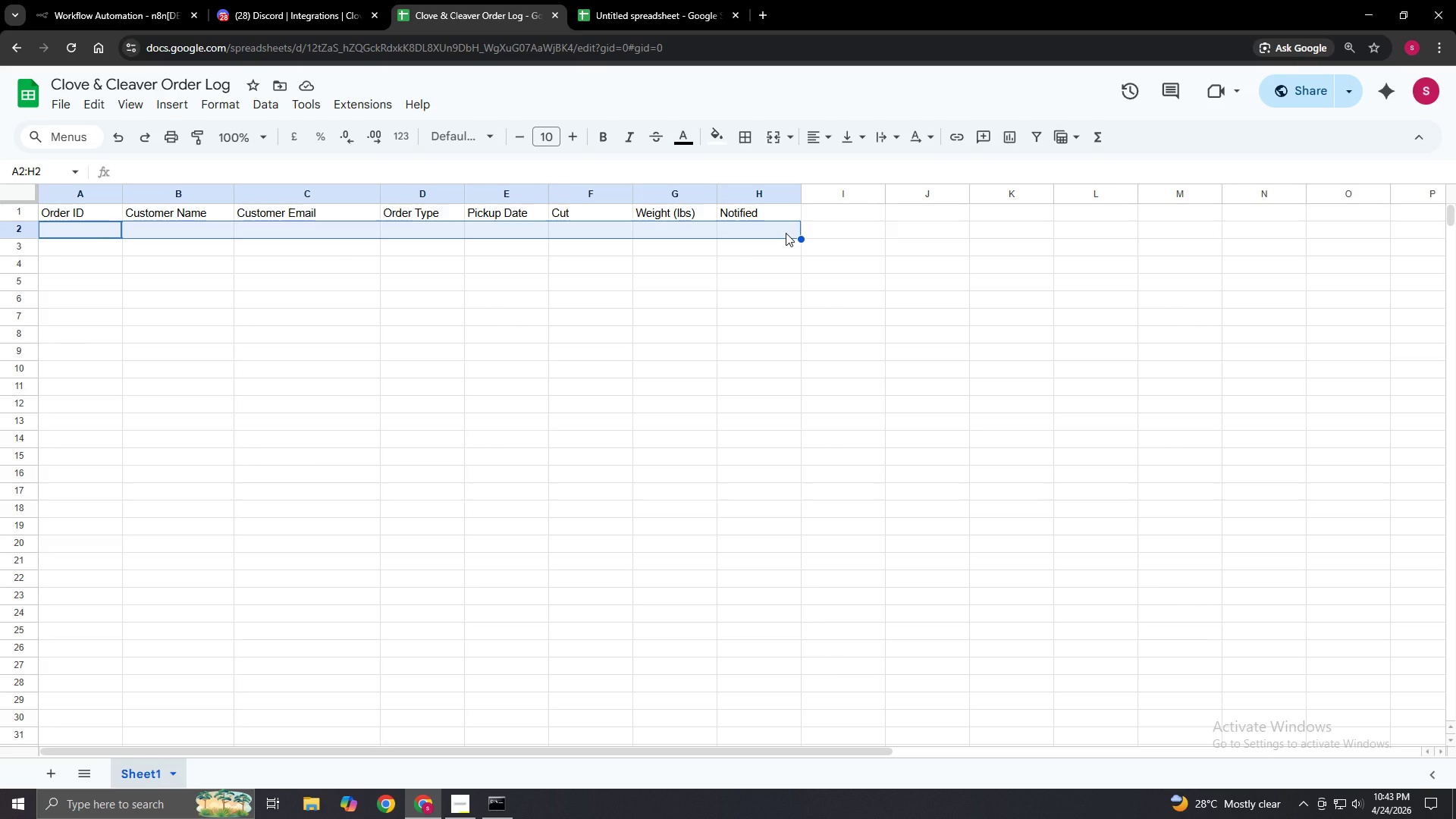 
key(Control+V)
 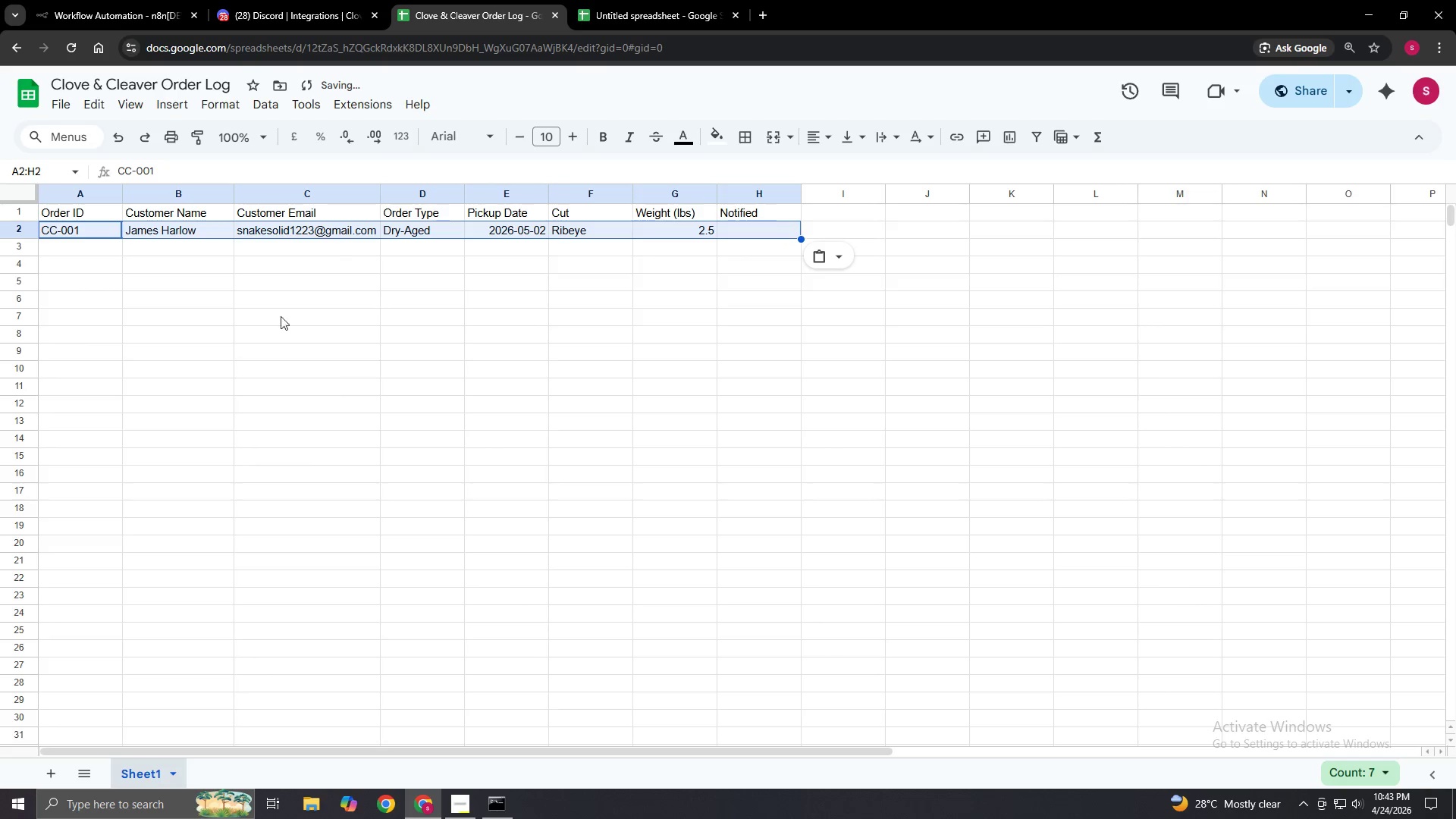 
left_click([263, 333])
 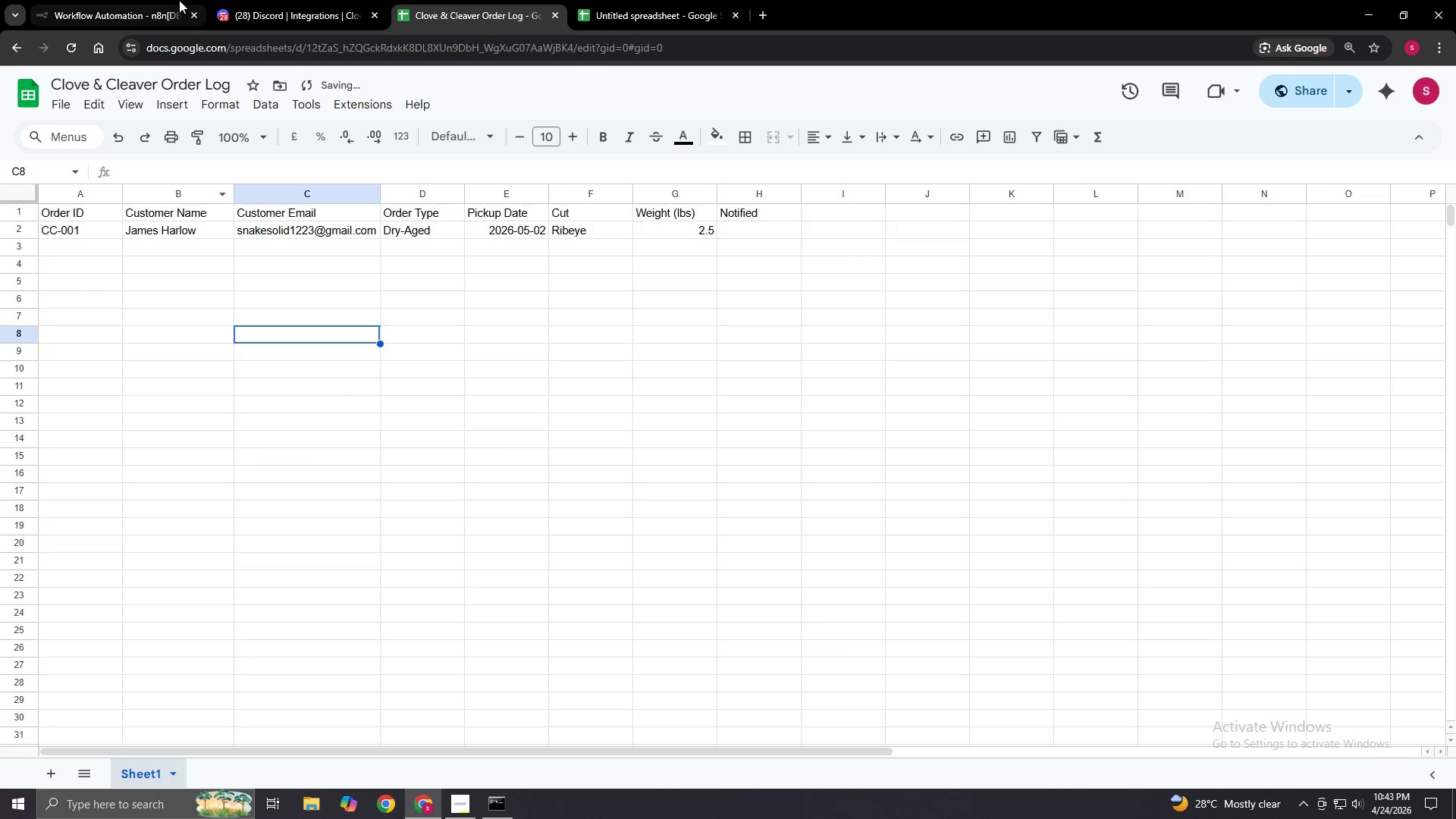 
left_click([124, 0])
 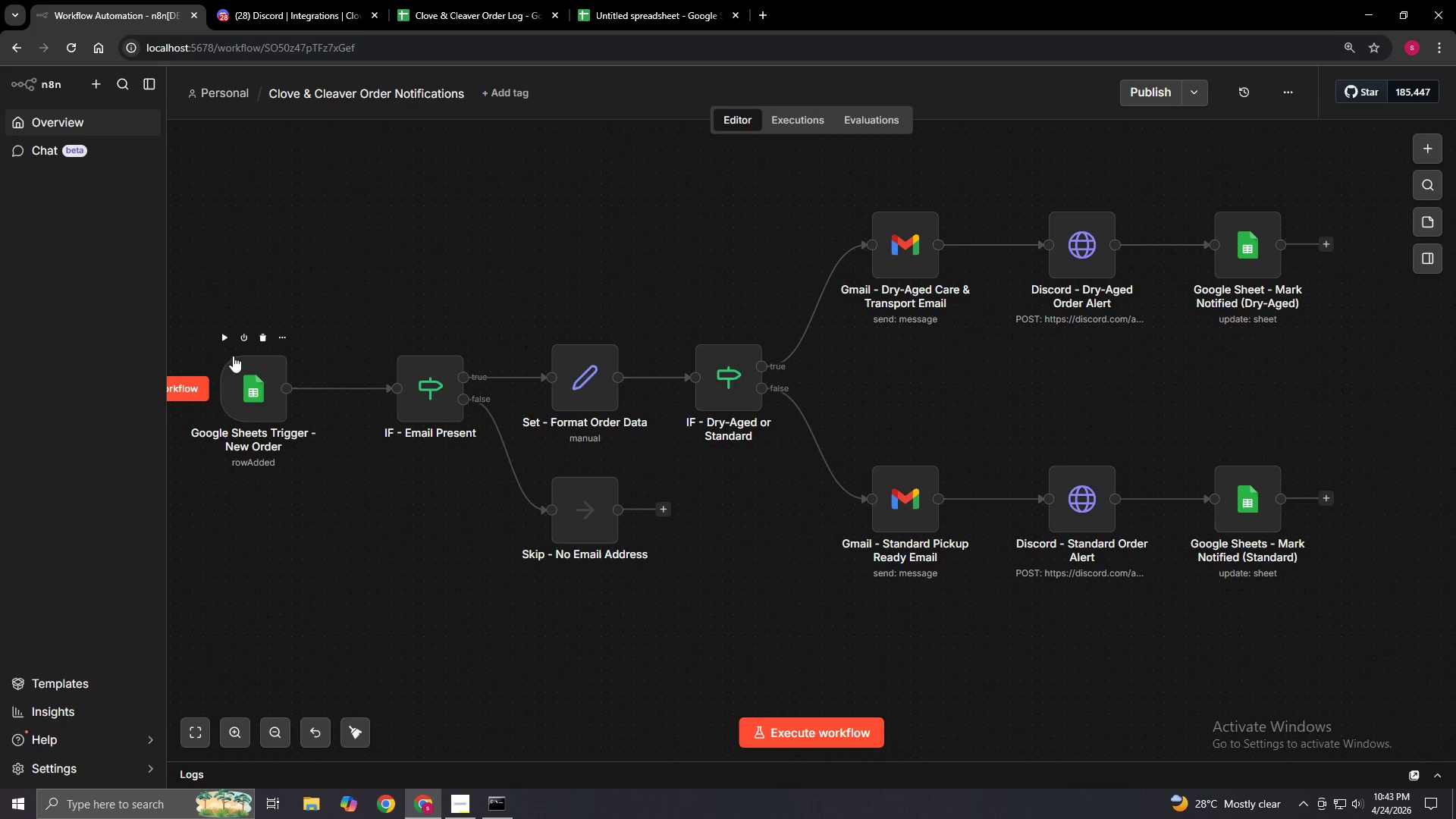 
left_click([224, 342])
 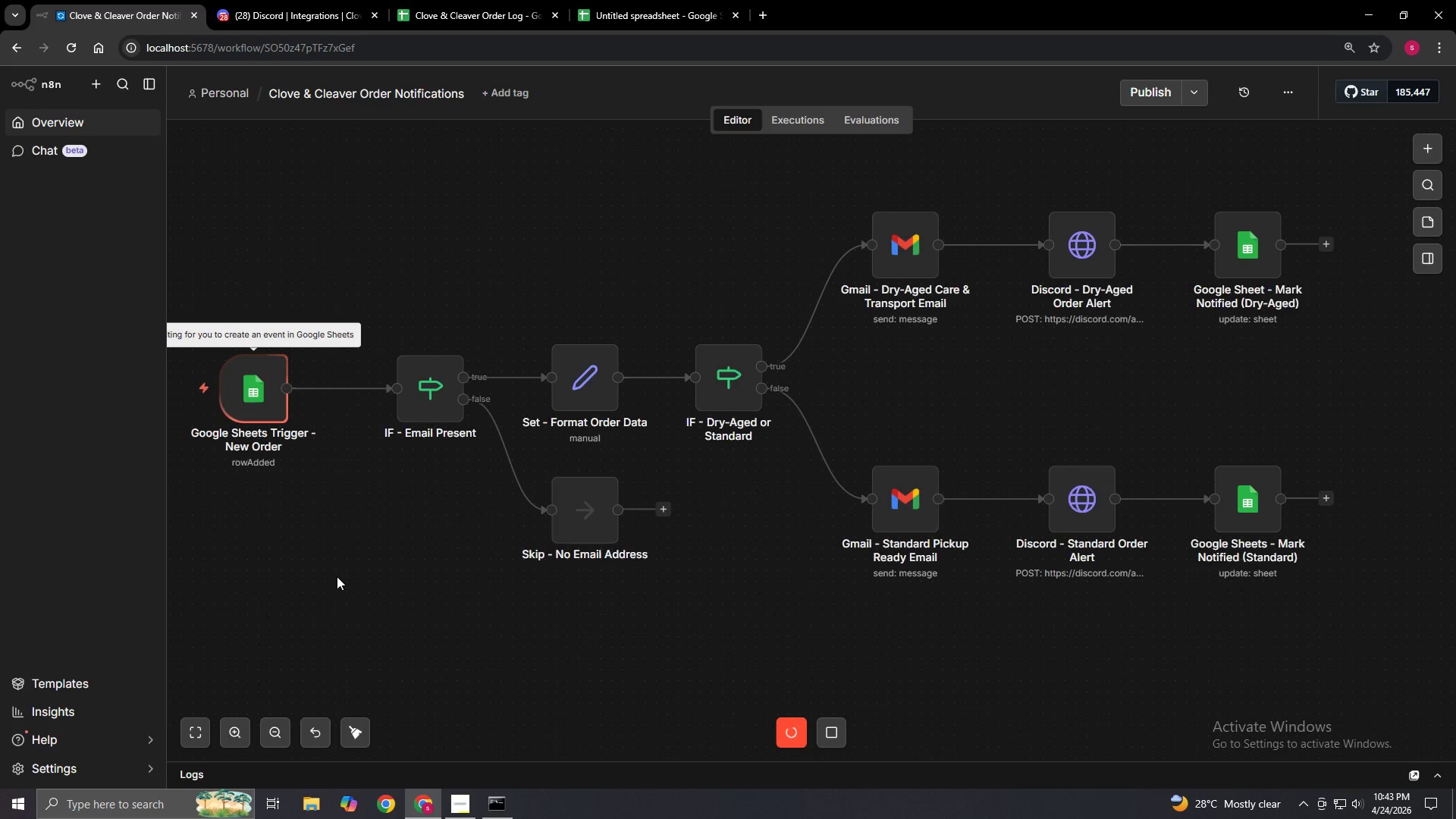 
key(Control+ControlLeft)
 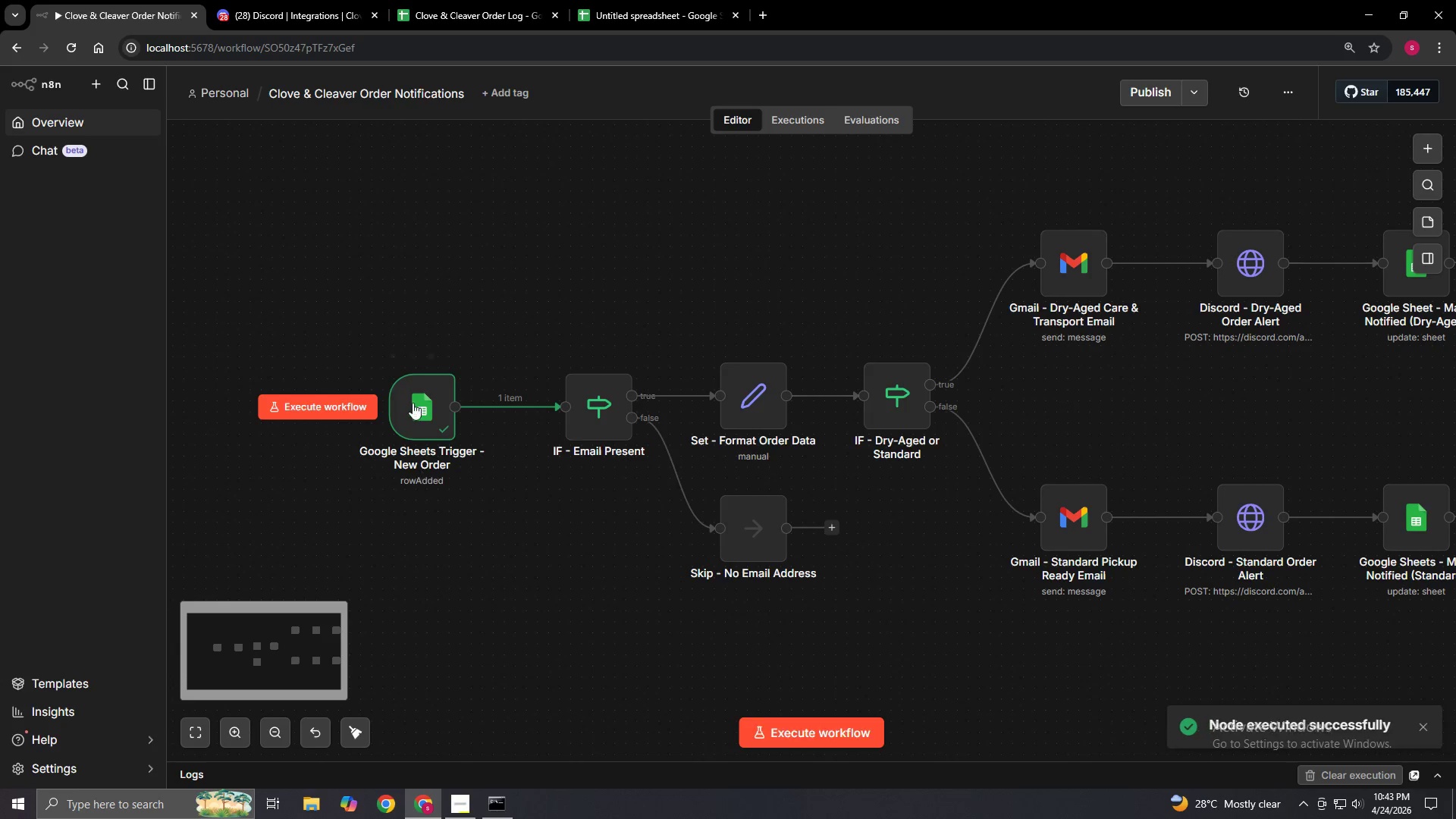 
double_click([413, 402])
 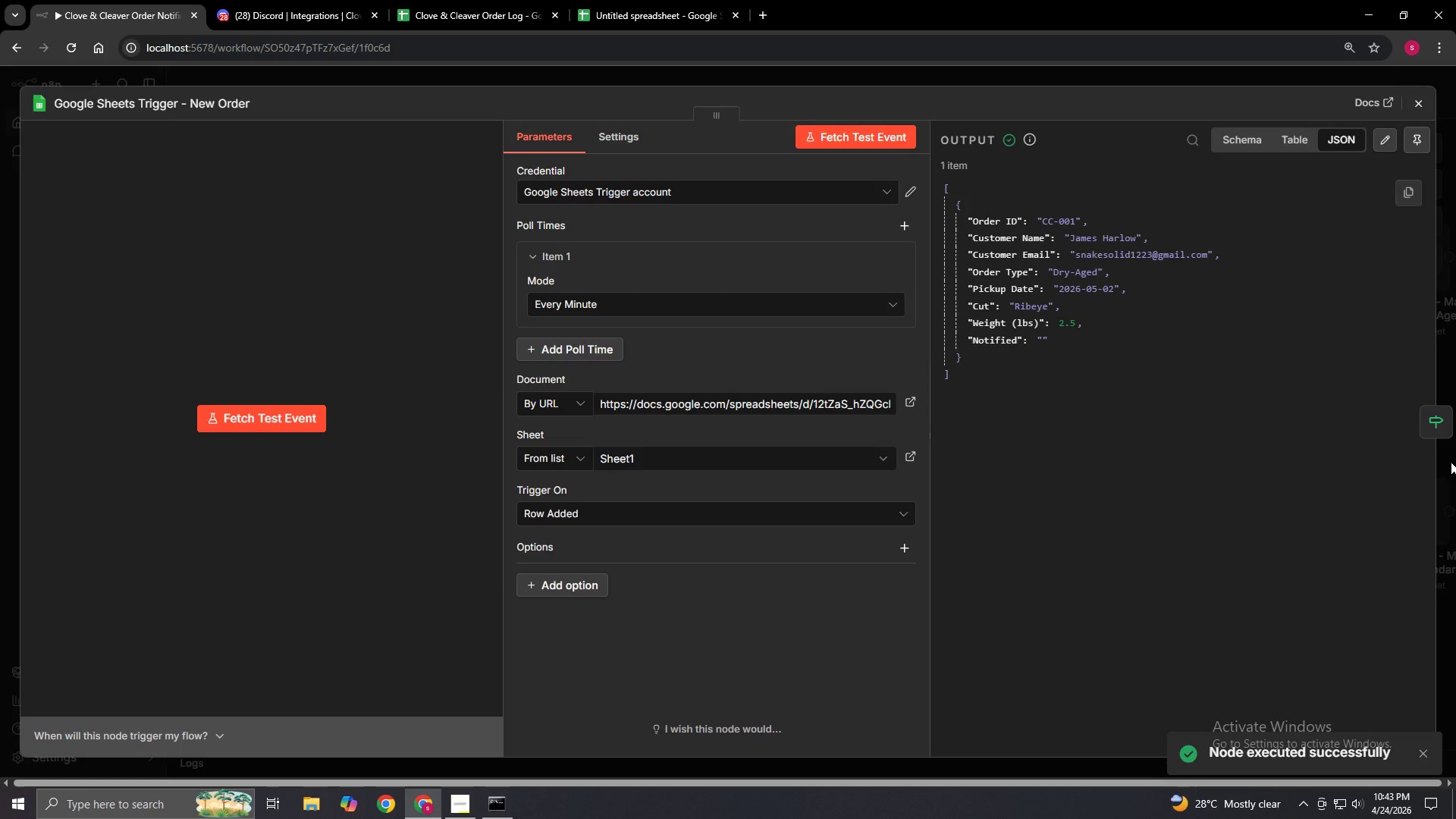 
left_click([1441, 422])
 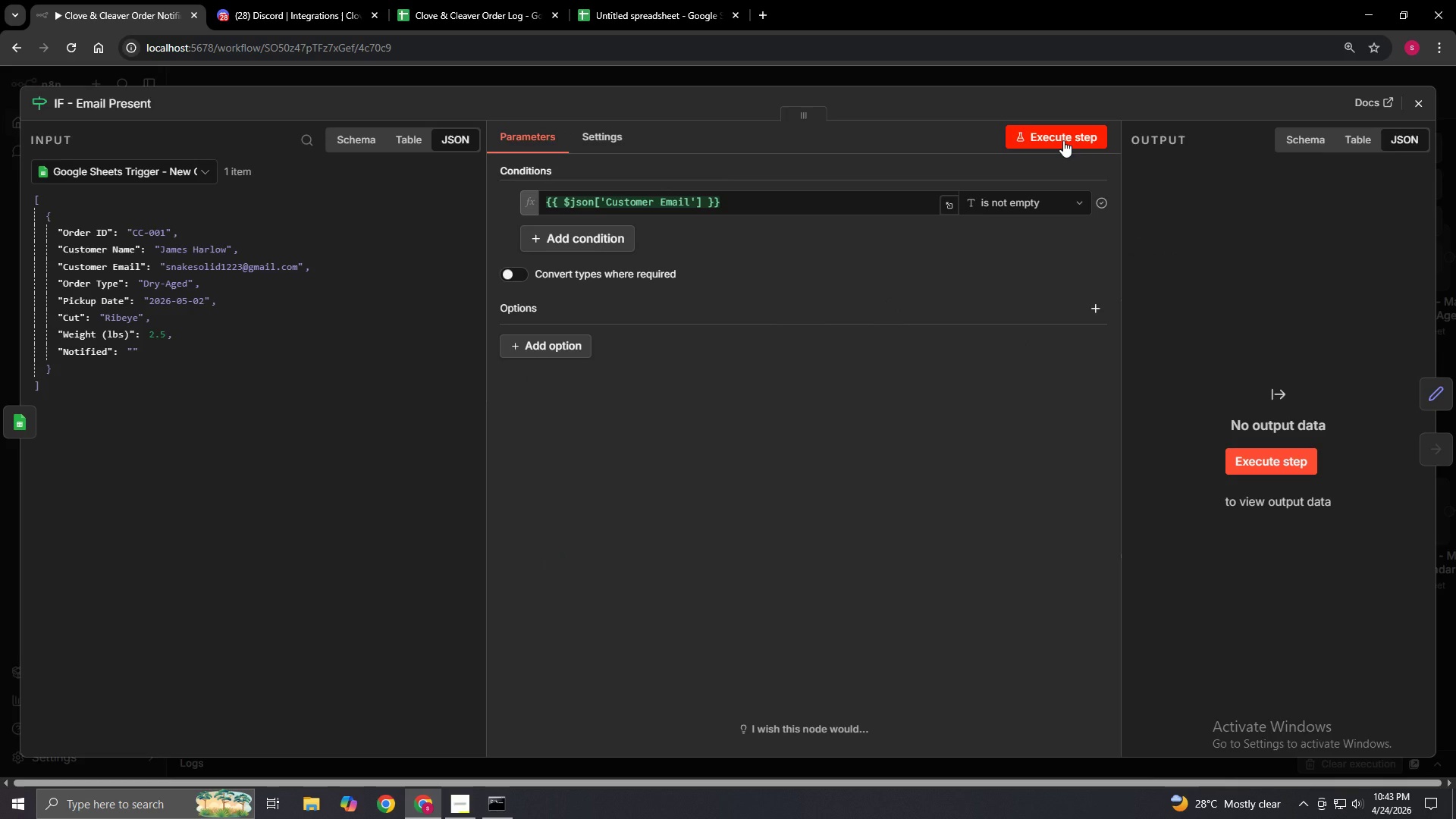 
left_click([1063, 140])
 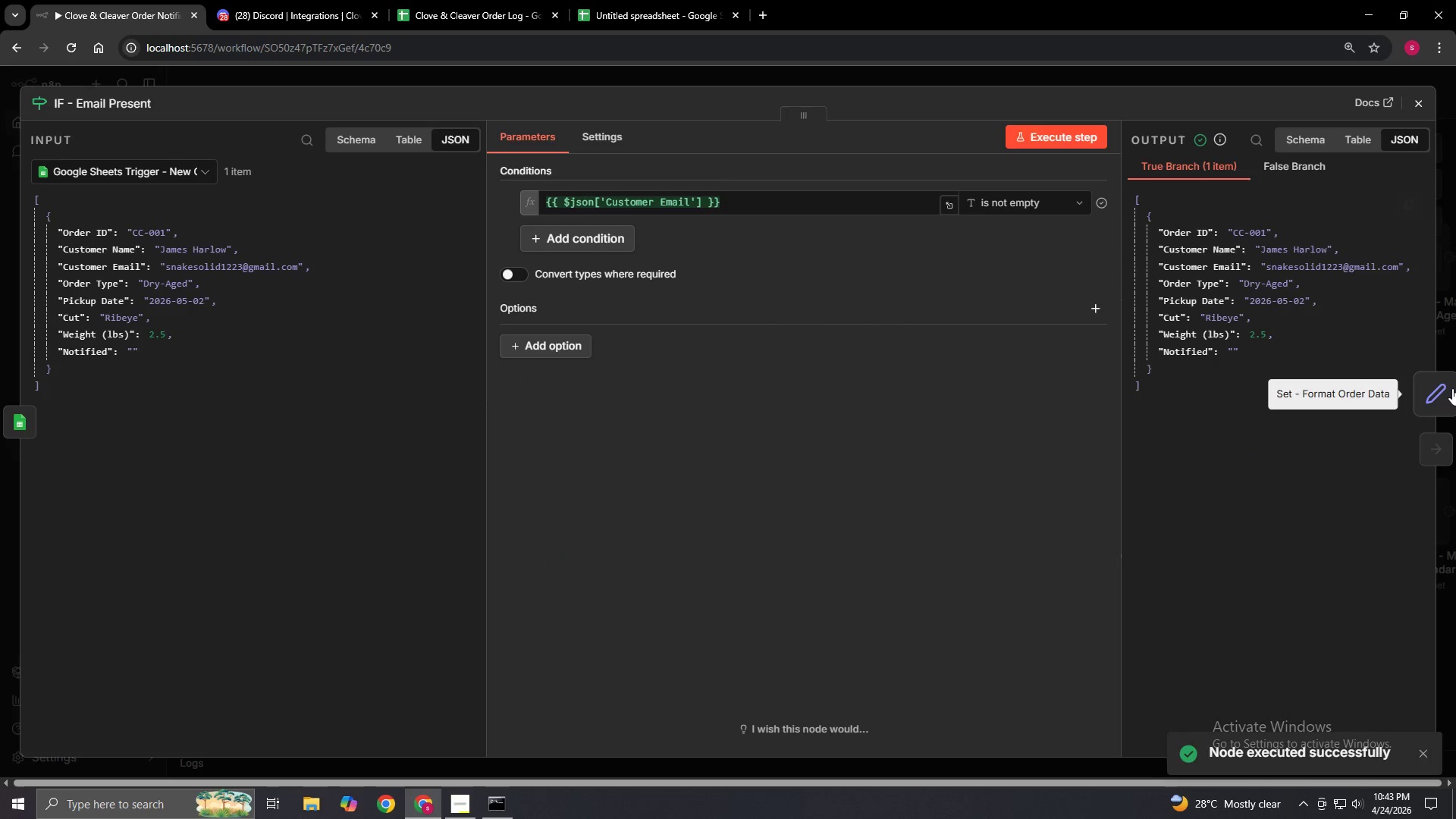 
left_click([1449, 390])
 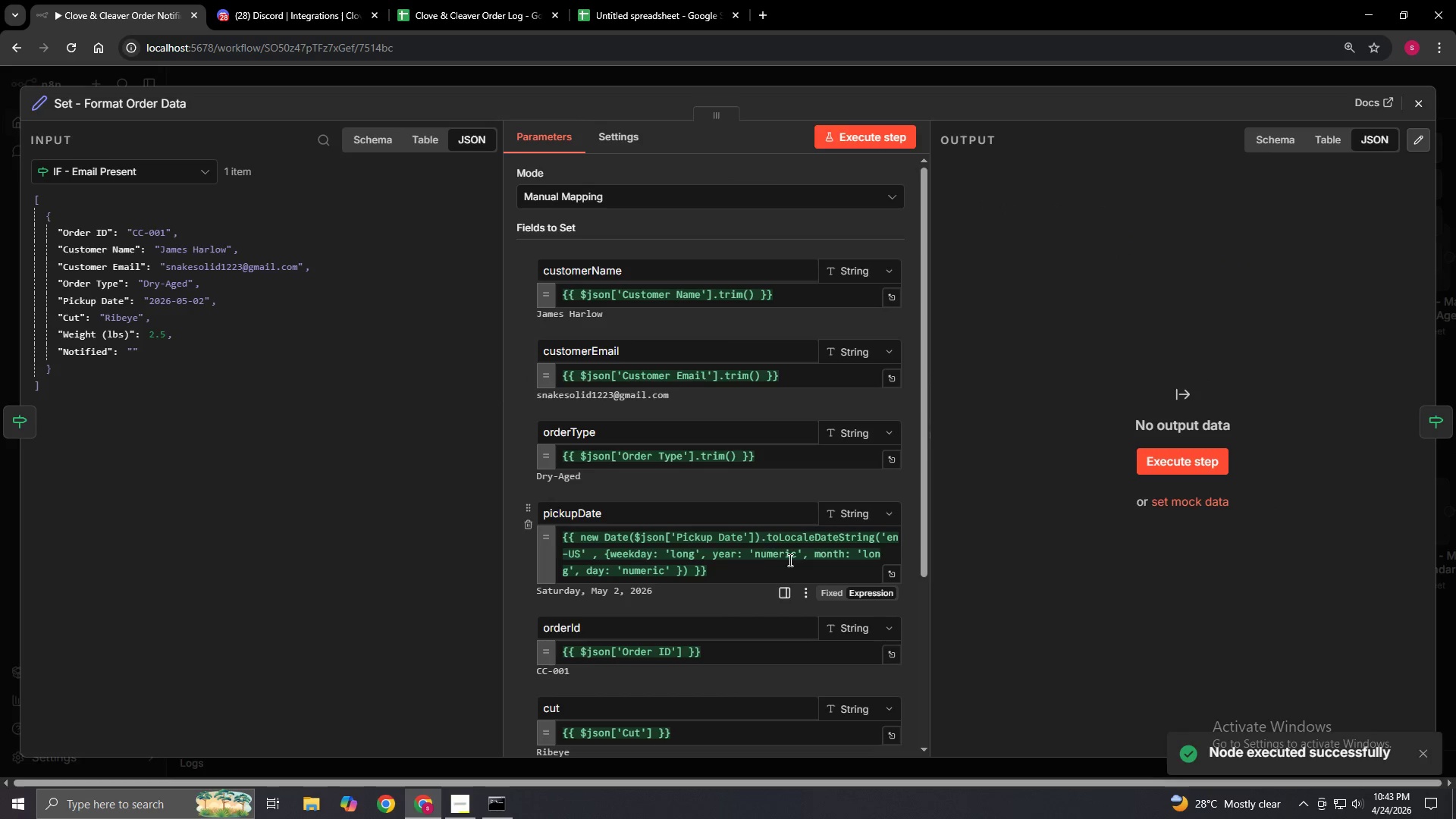 
scroll: coordinate [768, 564], scroll_direction: none, amount: 0.0
 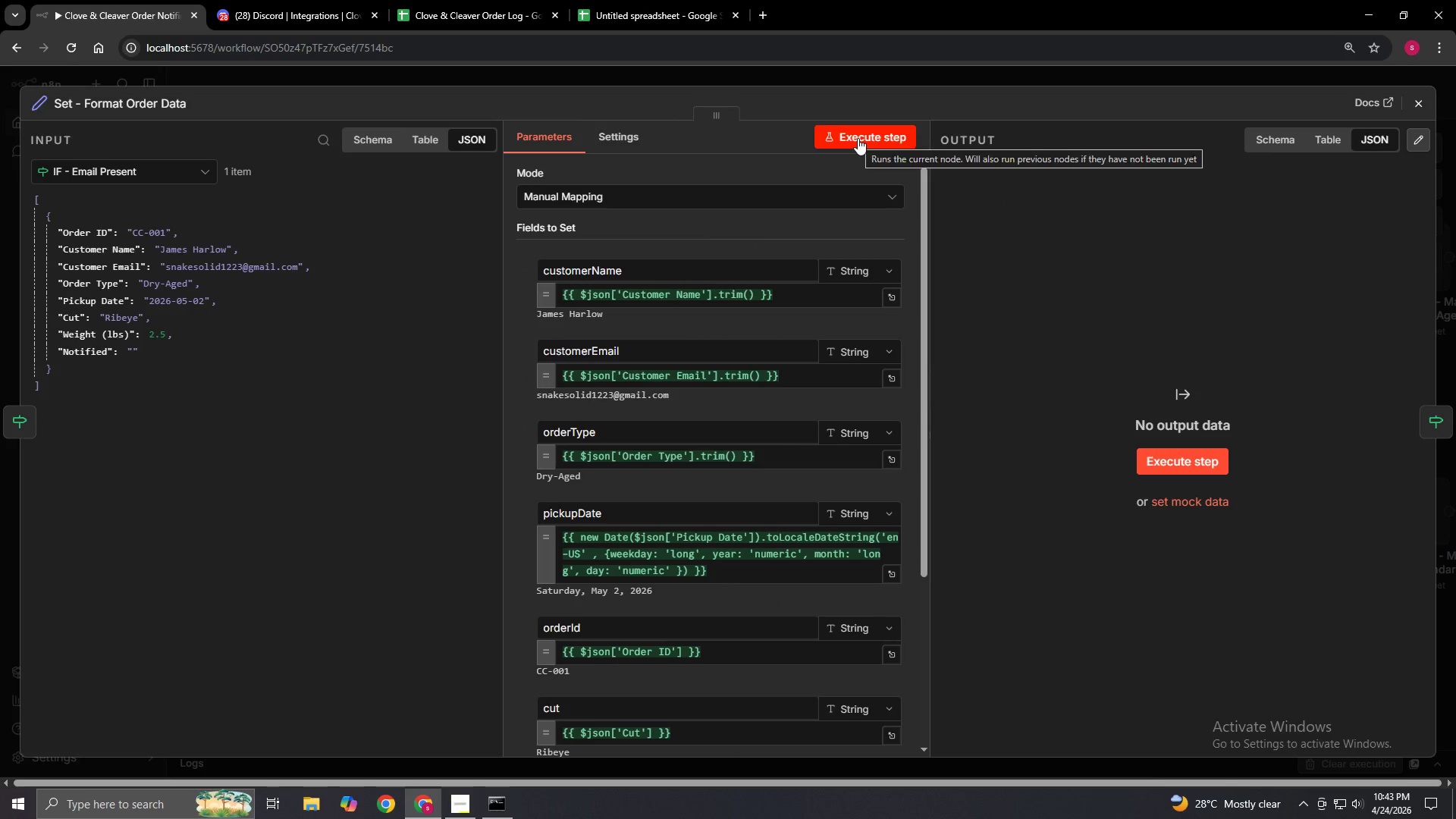 
left_click([858, 138])
 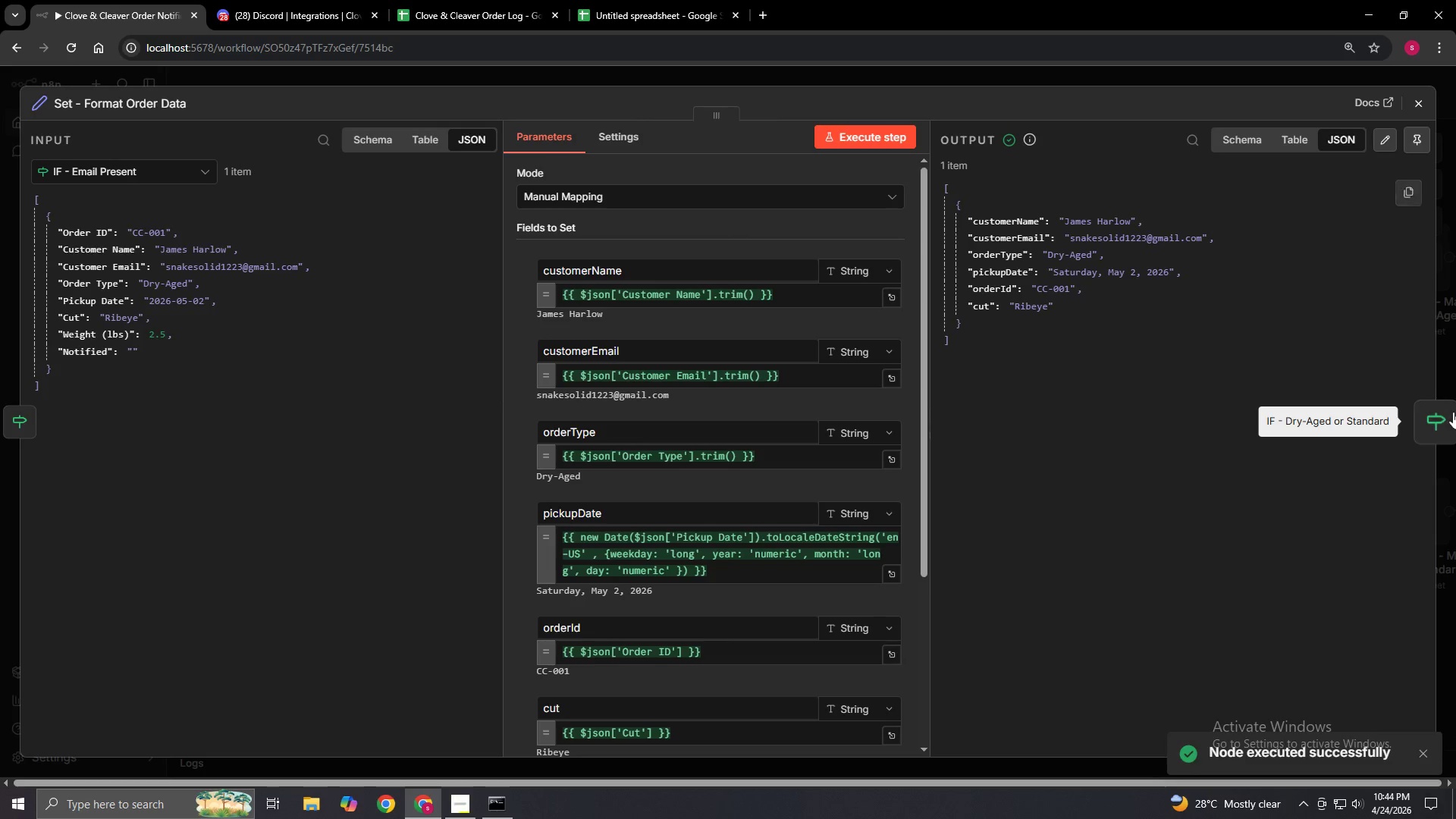 
left_click([1451, 433])
 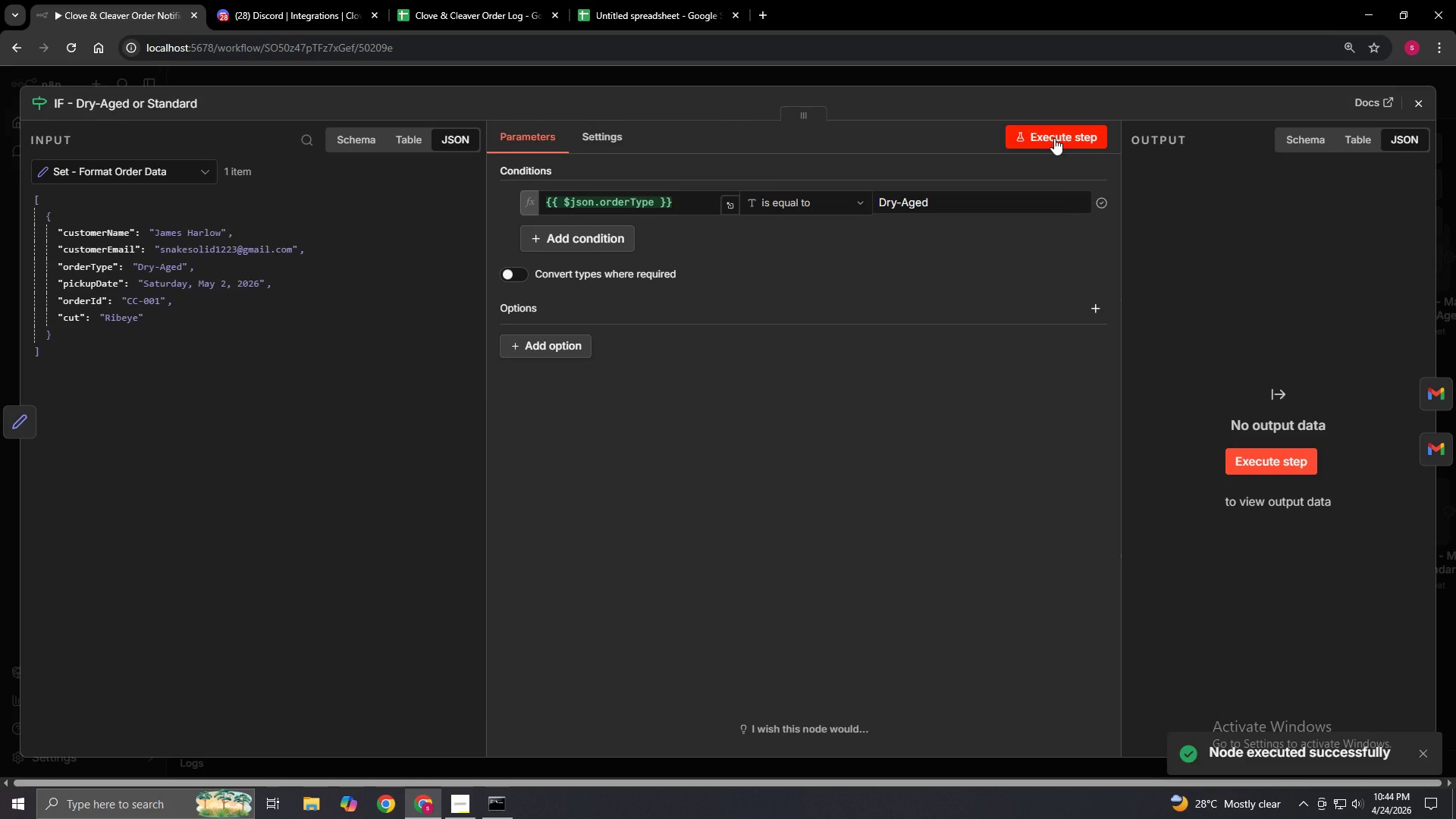 
left_click([1054, 138])
 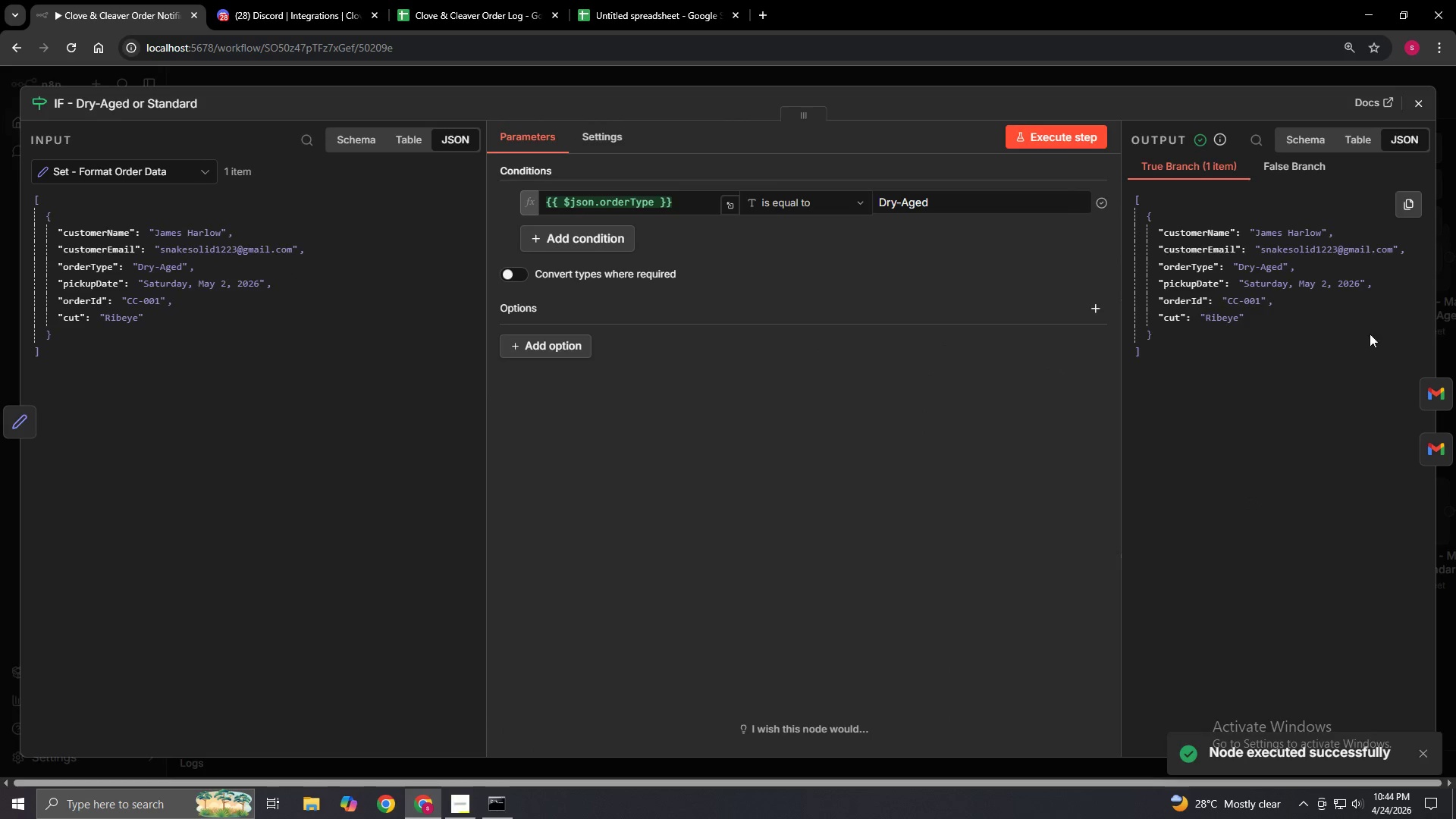 
left_click([1441, 386])
 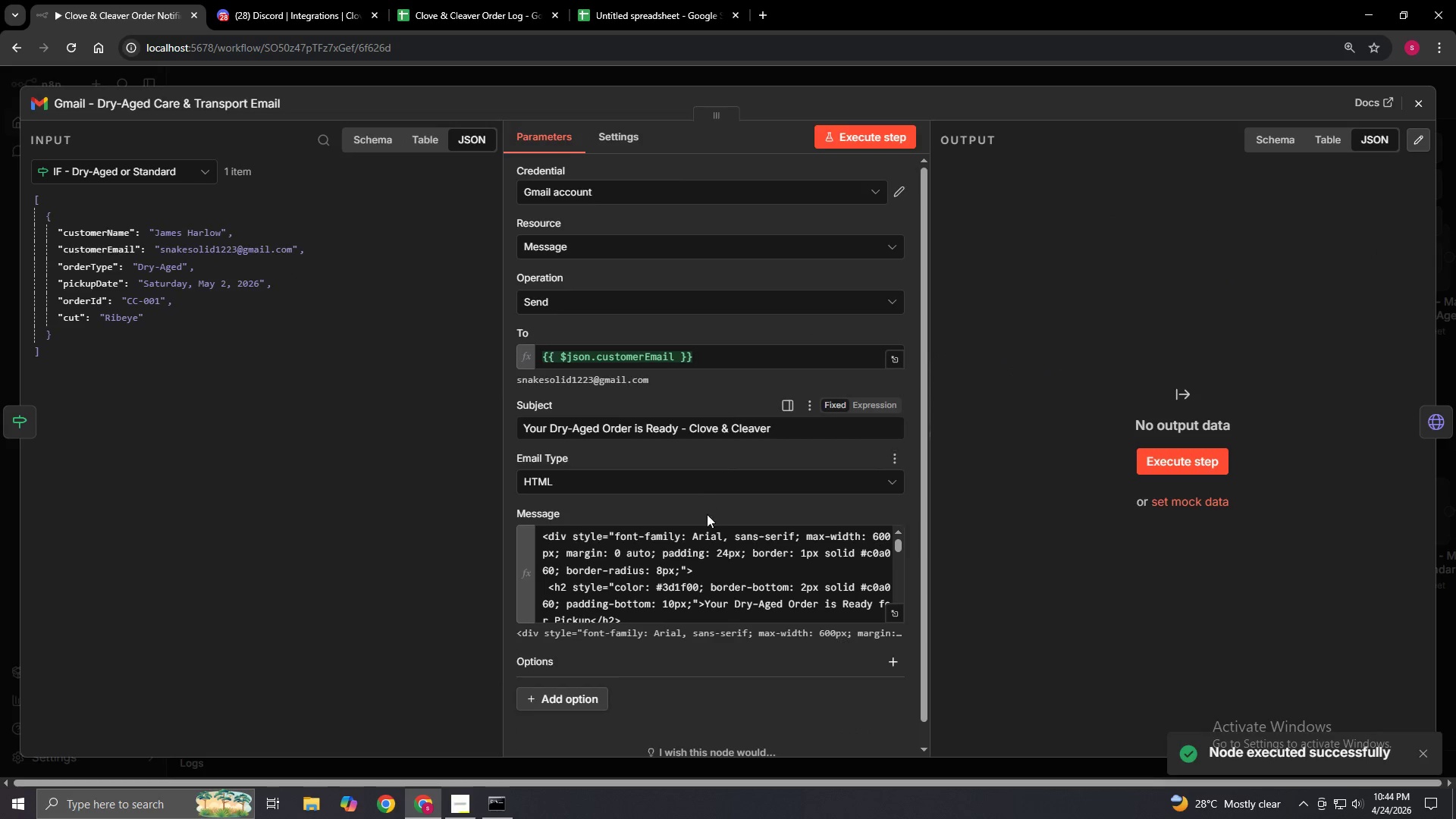 
scroll: coordinate [727, 573], scroll_direction: down, amount: 8.0
 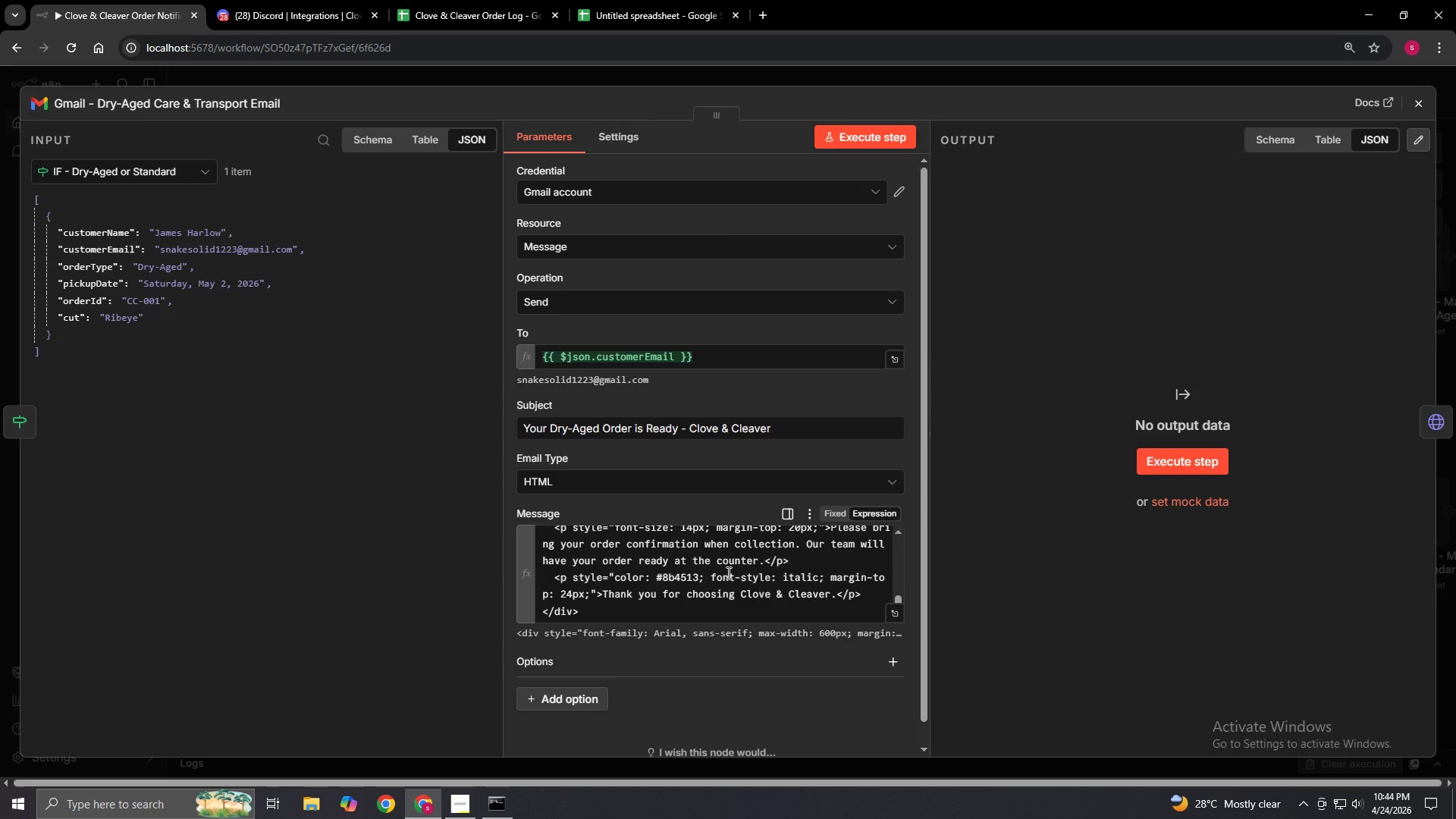 
scroll: coordinate [727, 573], scroll_direction: up, amount: 9.0
 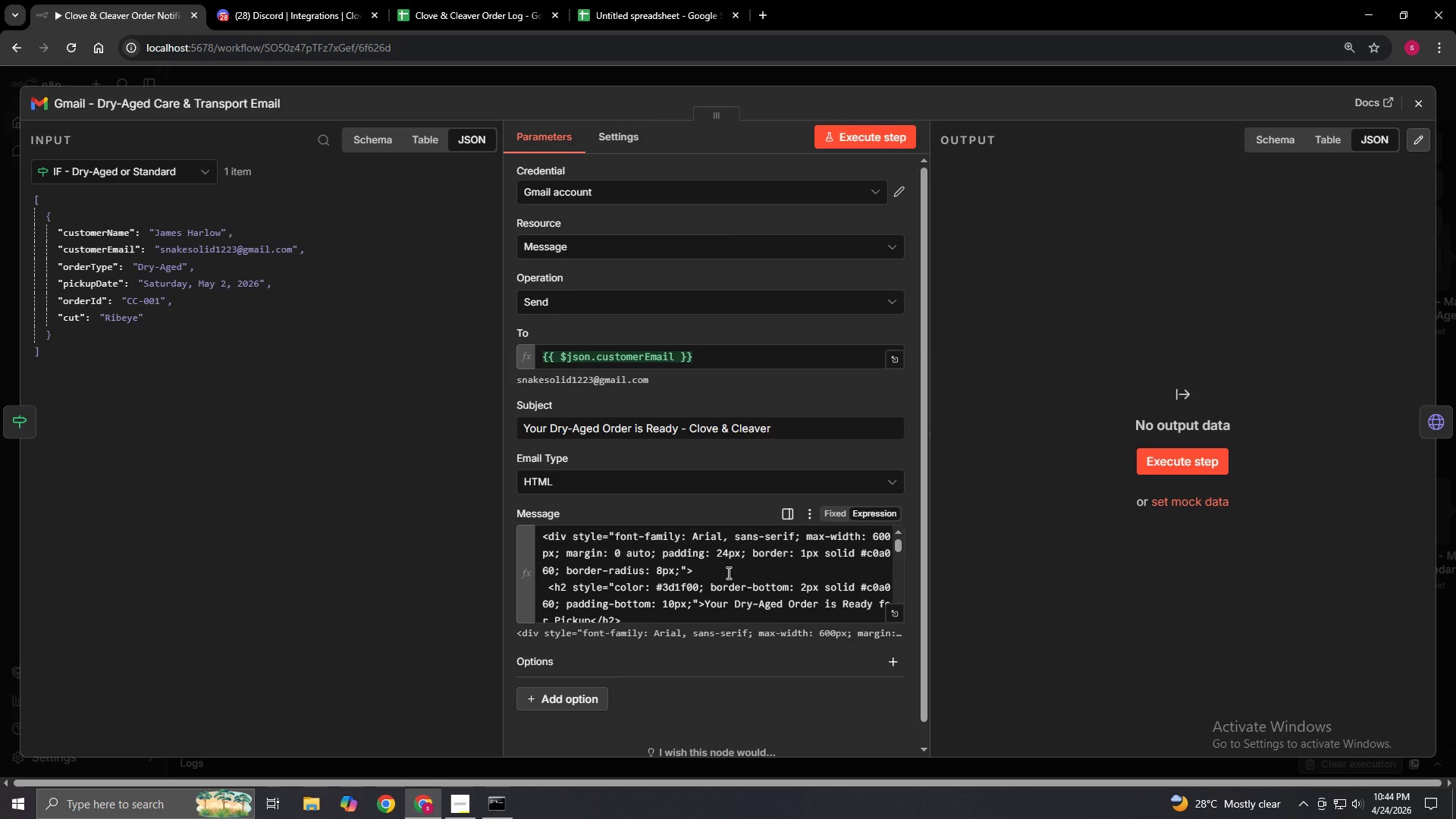 
wait(10.77)
 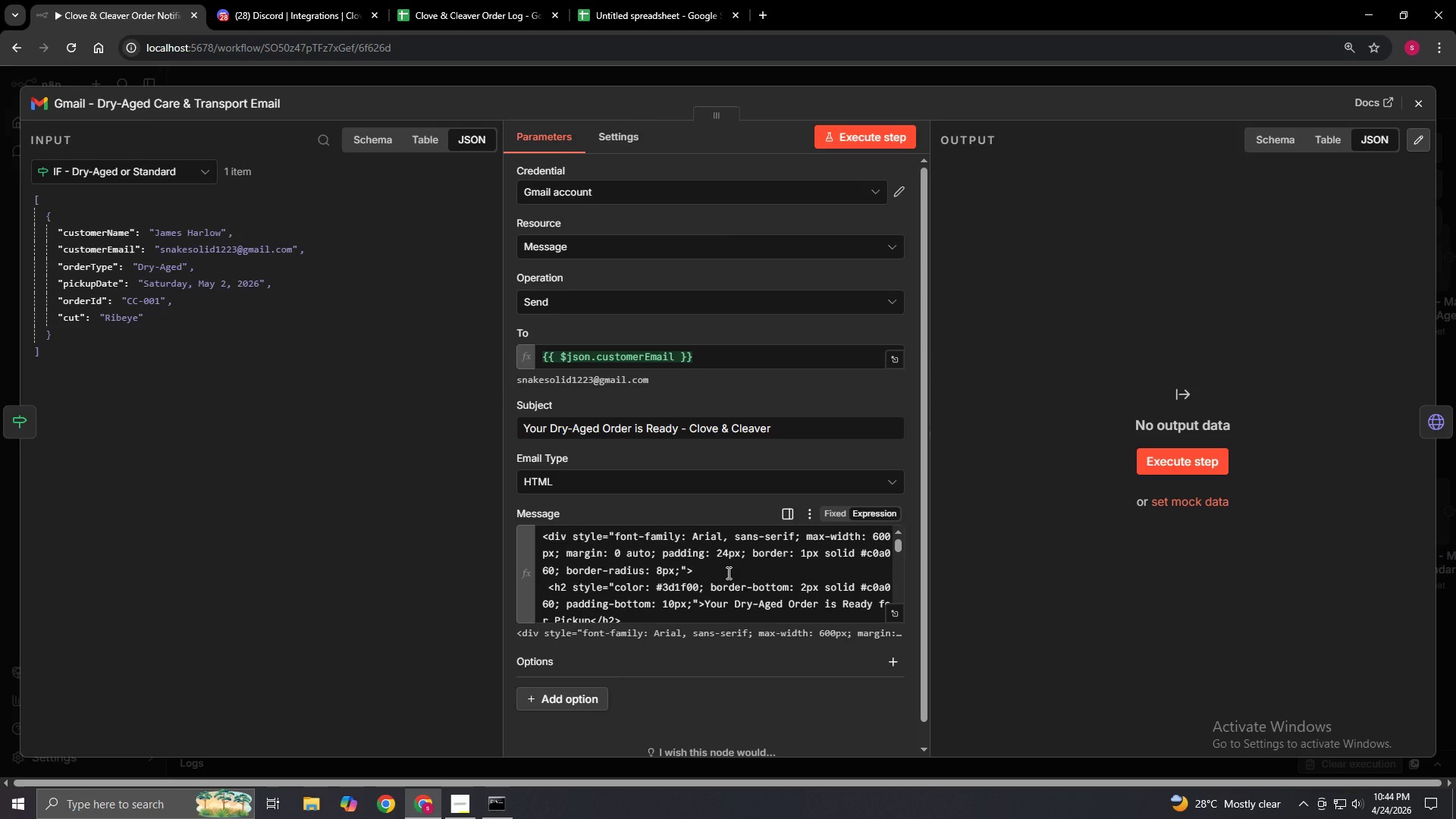 
left_click([896, 138])
 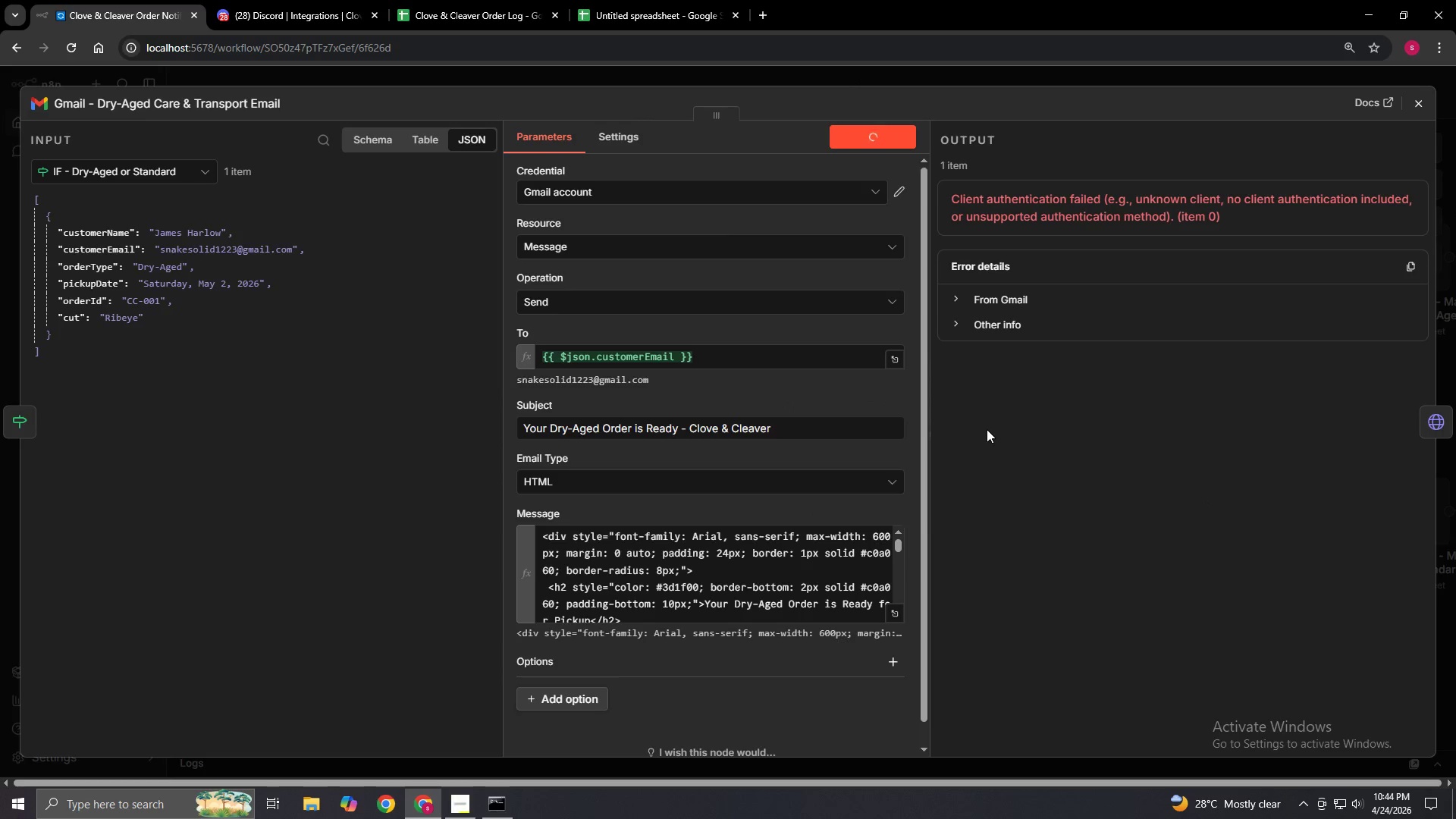 
scroll: coordinate [987, 429], scroll_direction: down, amount: 1.0
 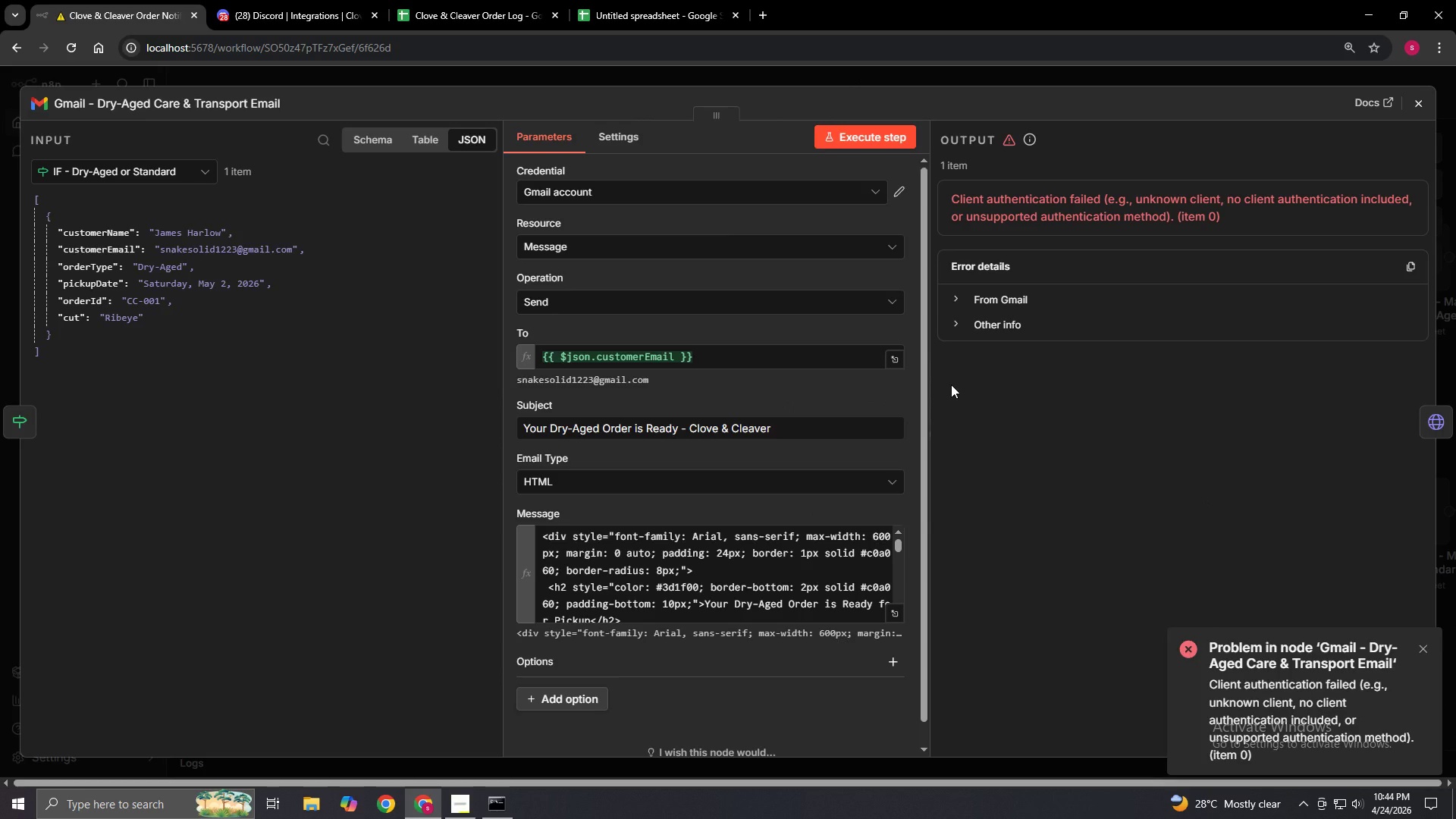 
wait(5.54)
 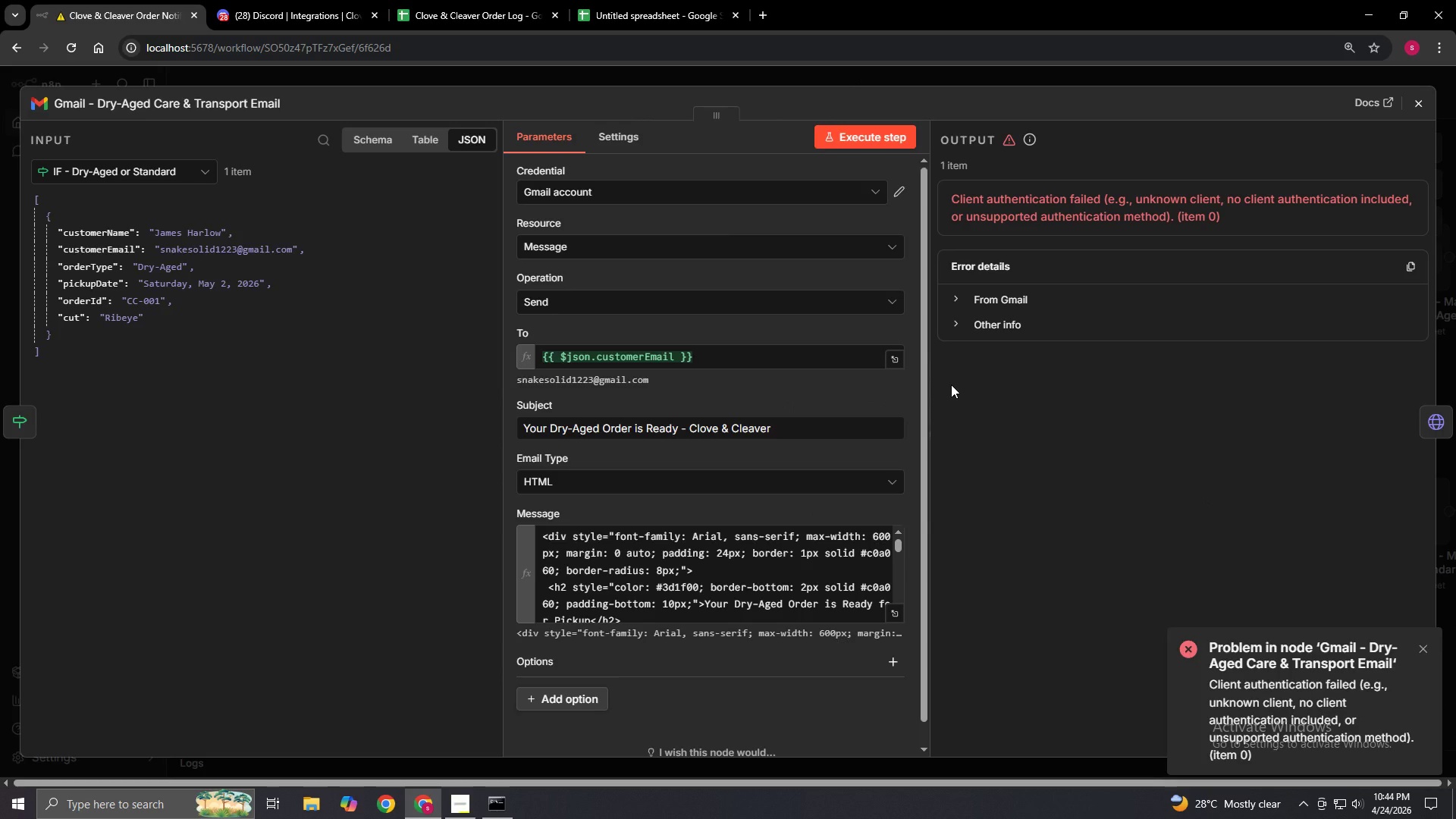 
scroll: coordinate [707, 238], scroll_direction: up, amount: 2.0
 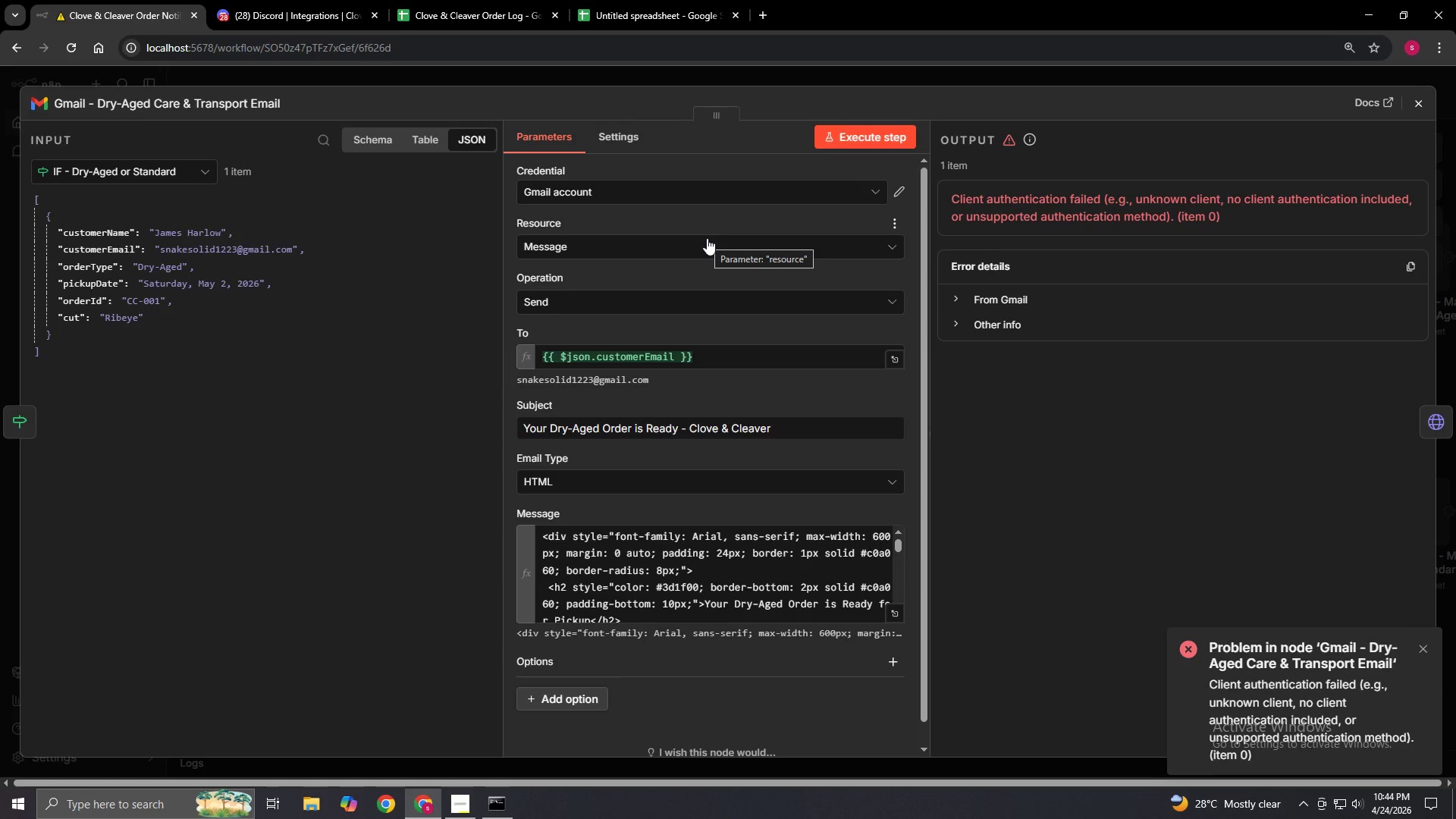 
wait(16.9)
 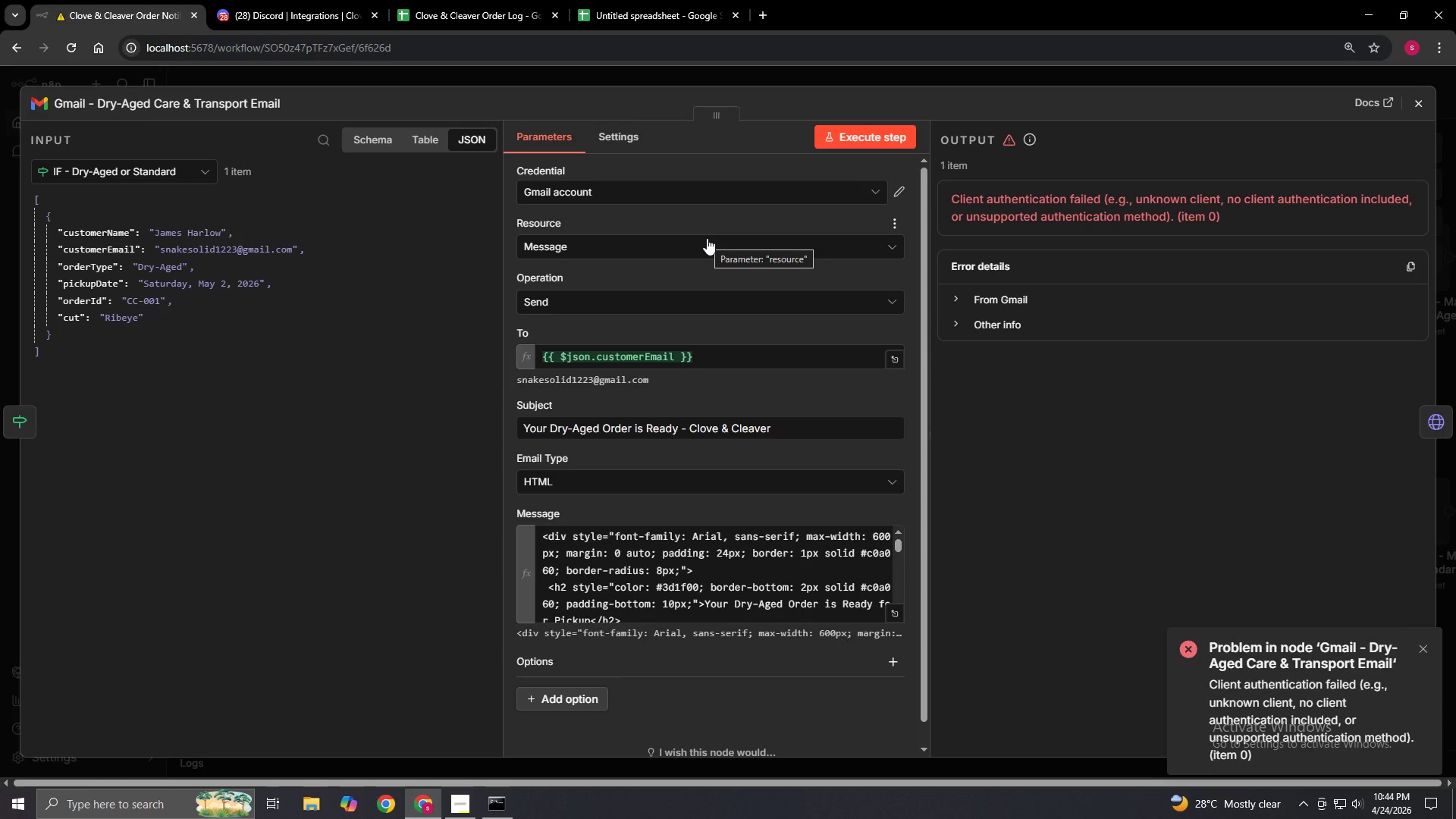 
scroll: coordinate [824, 570], scroll_direction: down, amount: 8.0
 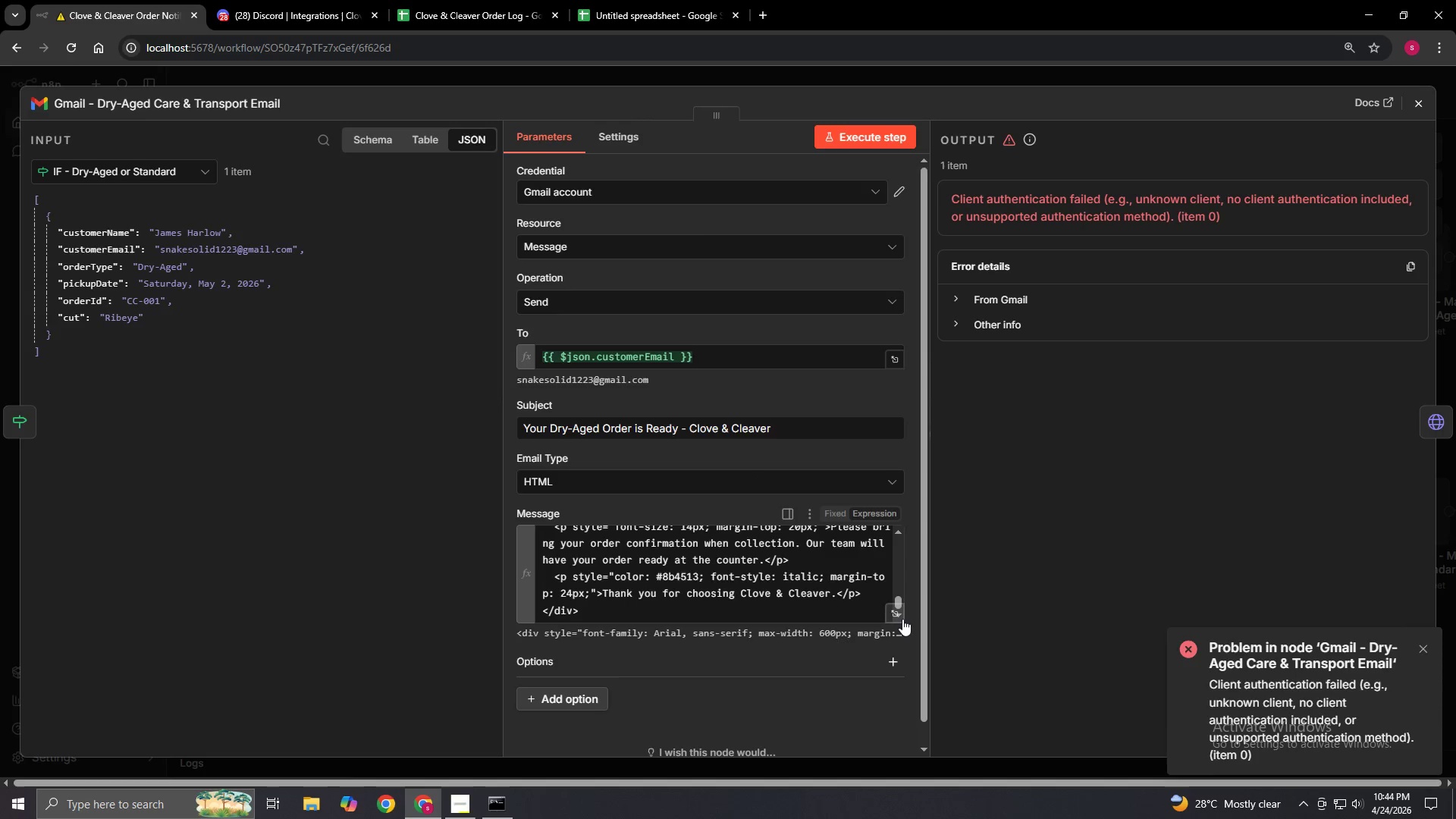 
left_click([902, 619])
 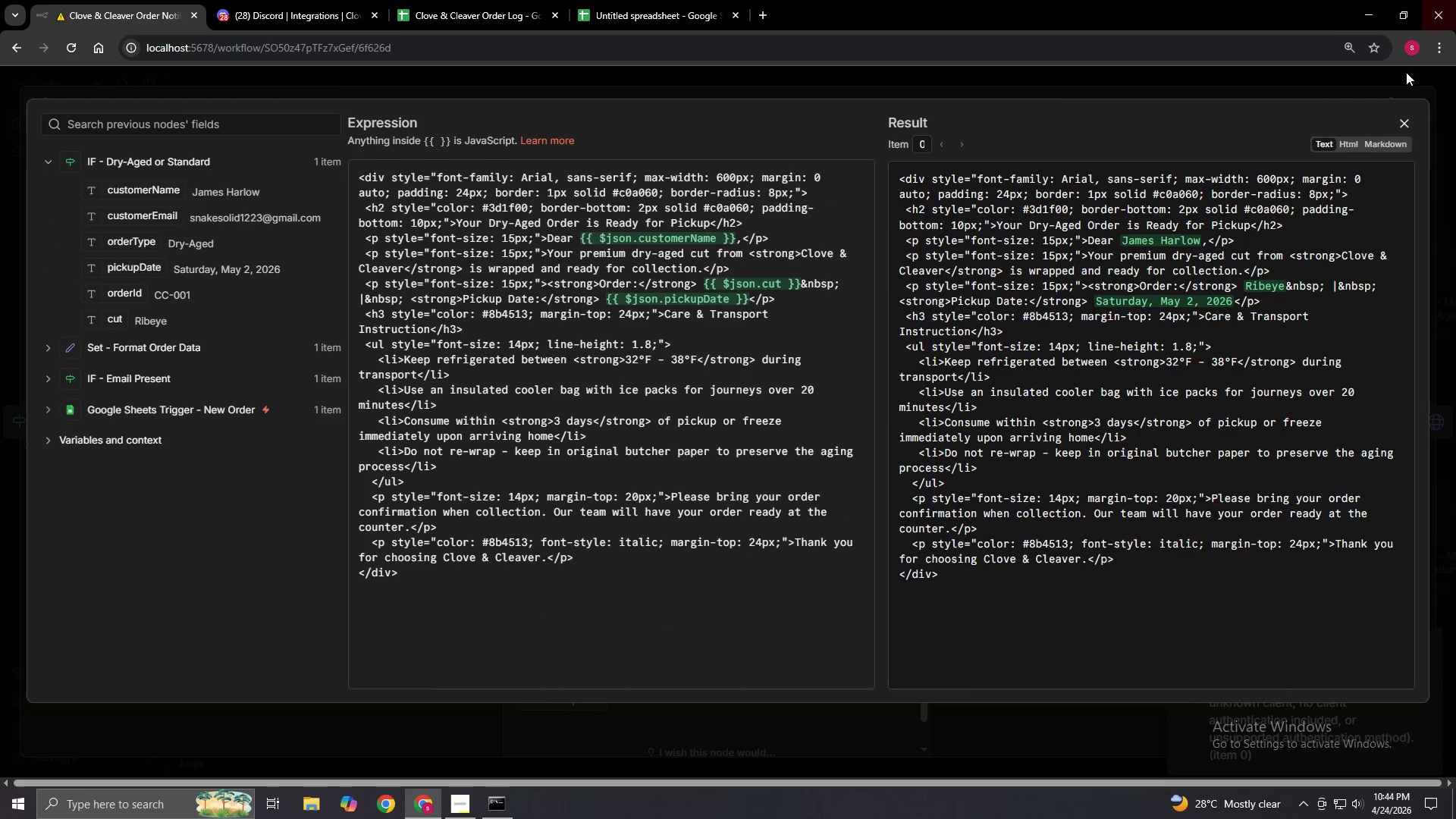 
left_click([1403, 121])
 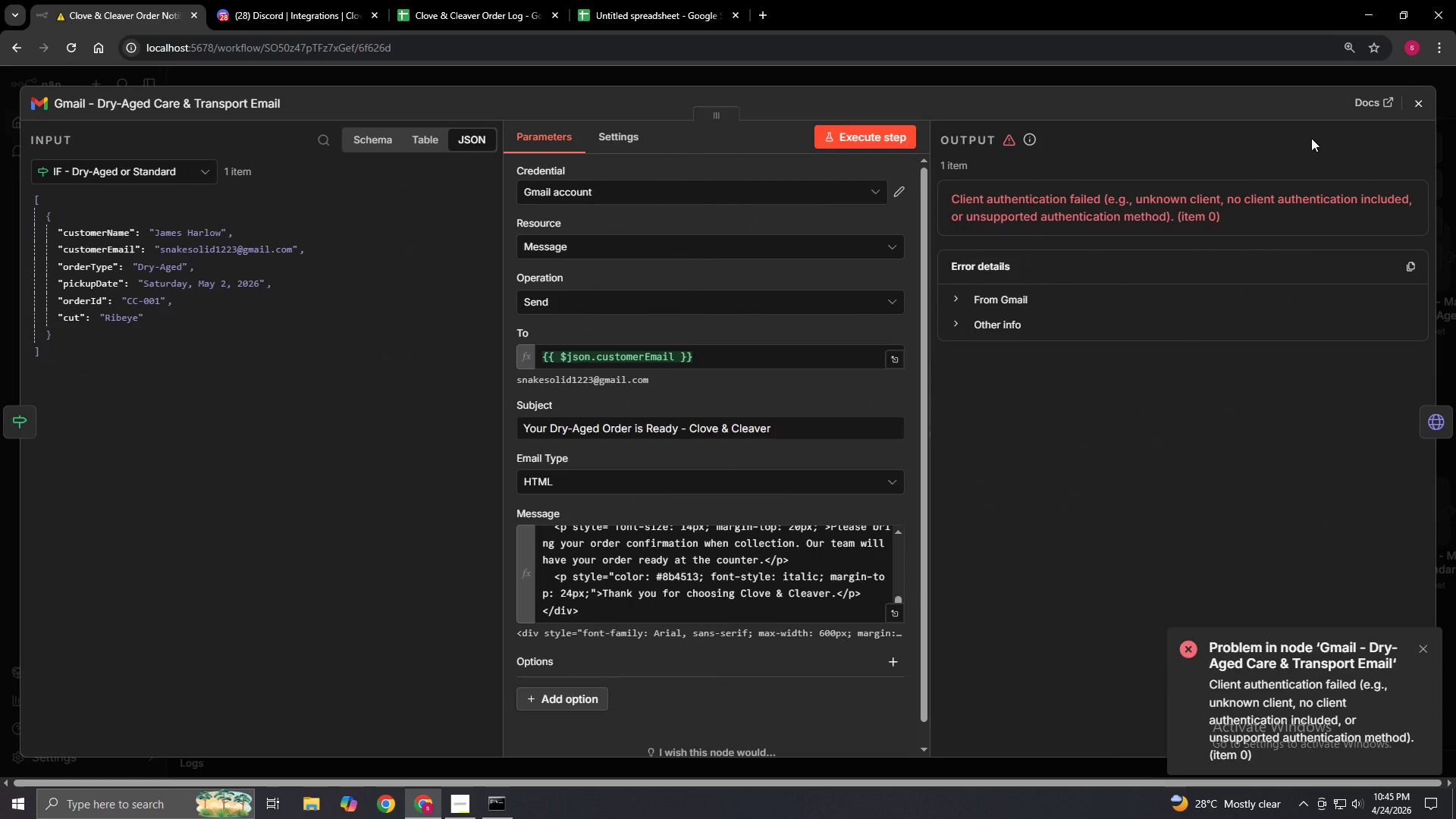 
wait(7.11)
 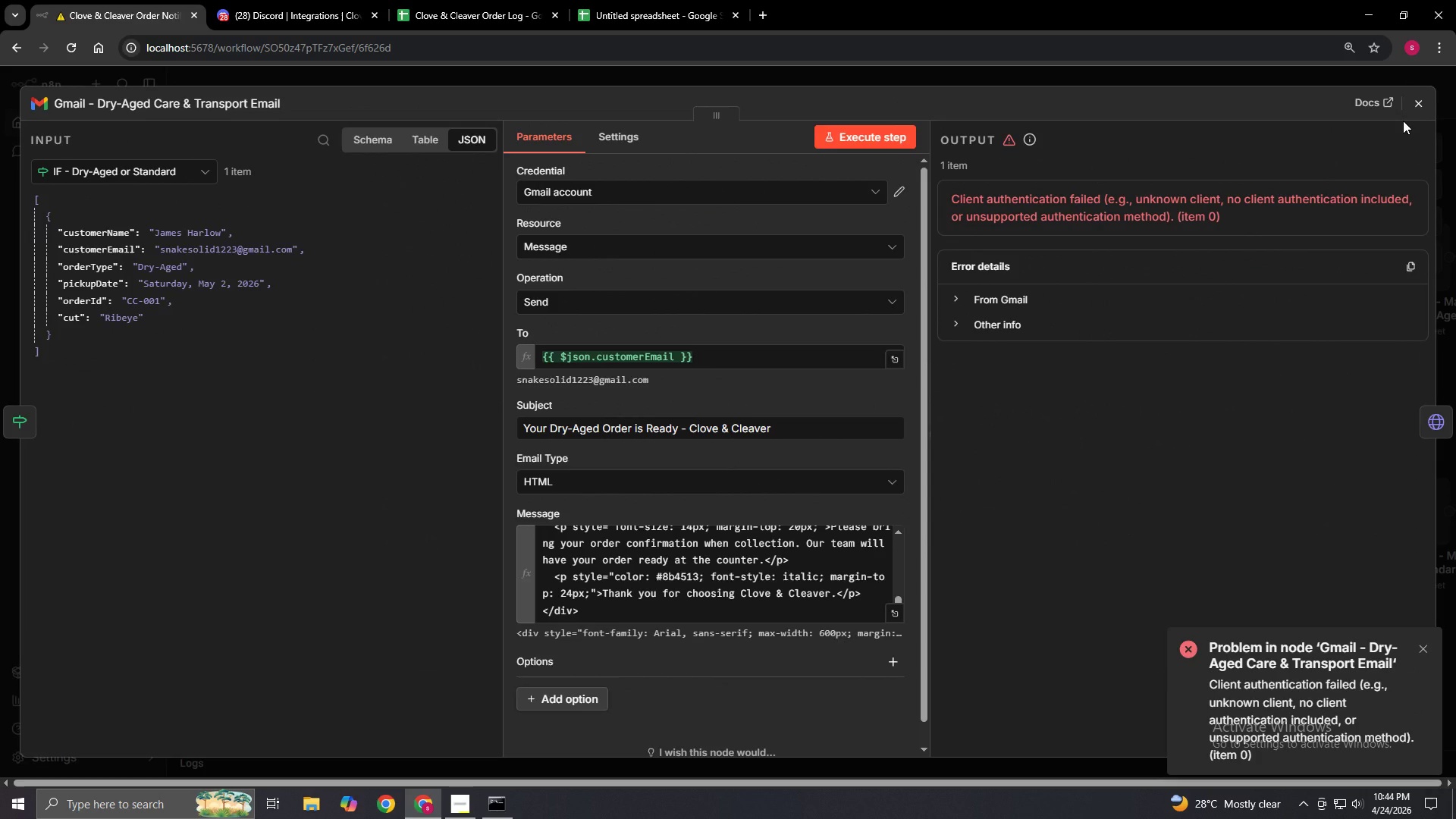 
mouse_move([535, 249])
 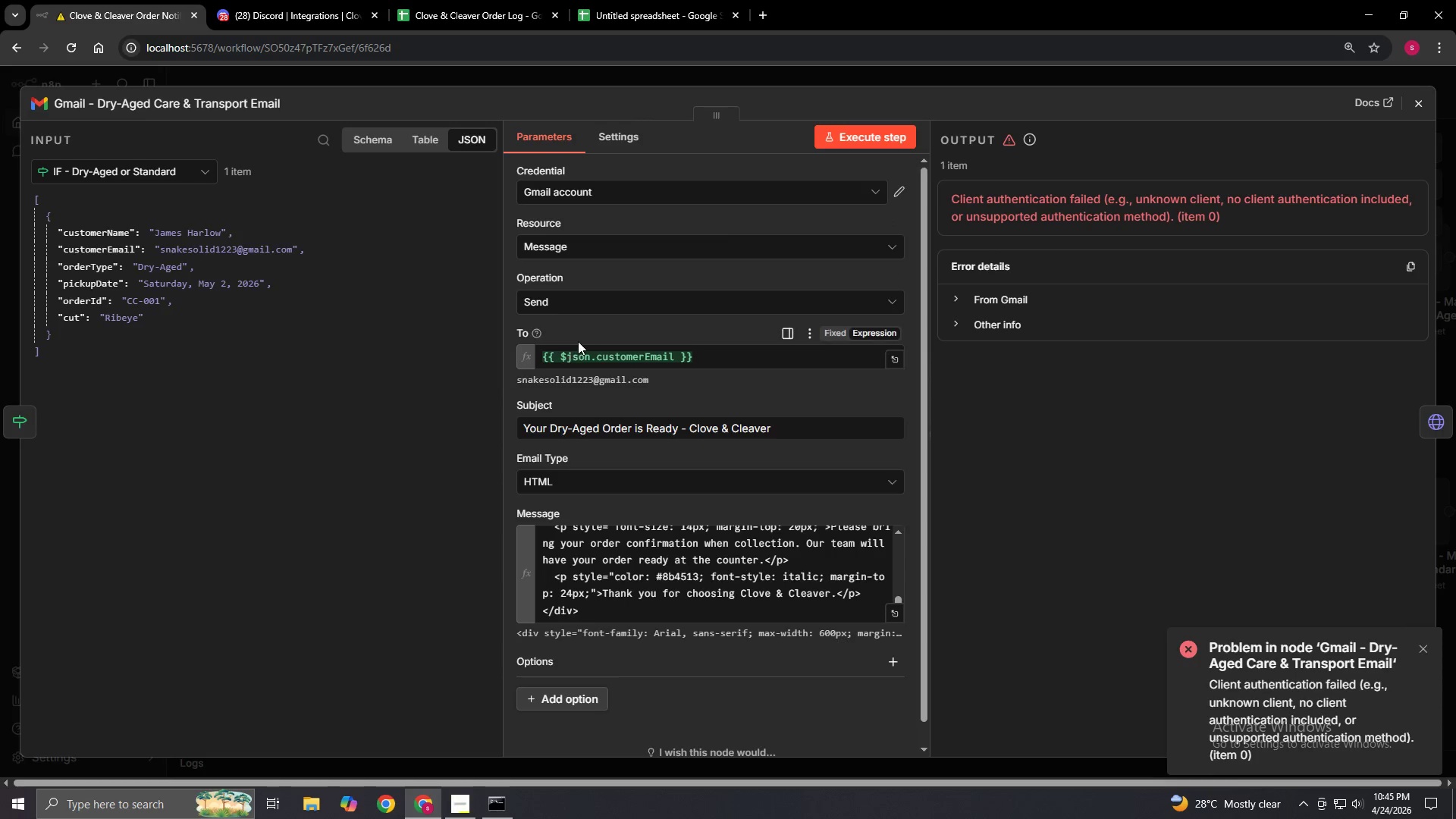 
scroll: coordinate [578, 341], scroll_direction: up, amount: 2.0
 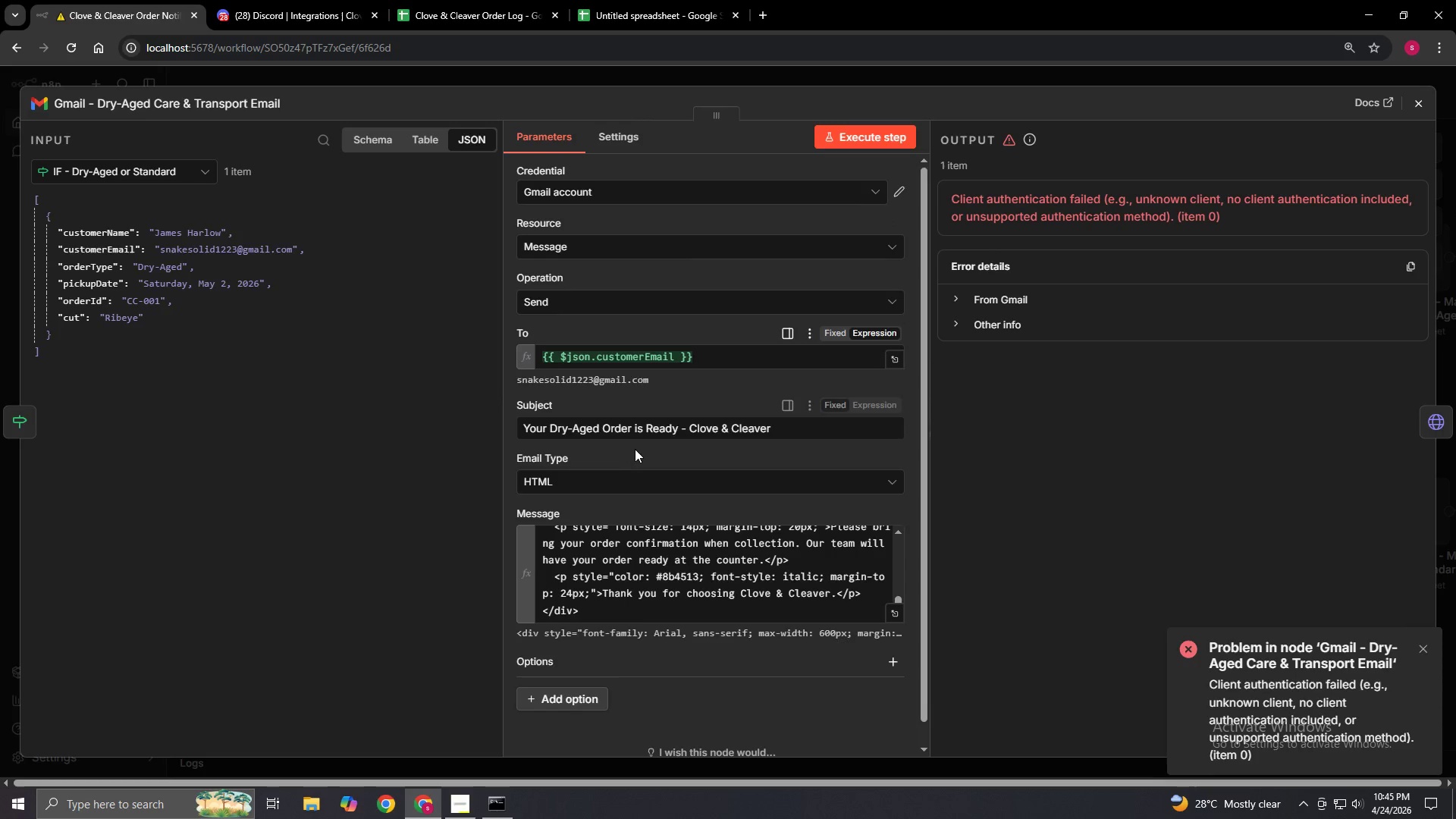 
scroll: coordinate [636, 454], scroll_direction: down, amount: 1.0
 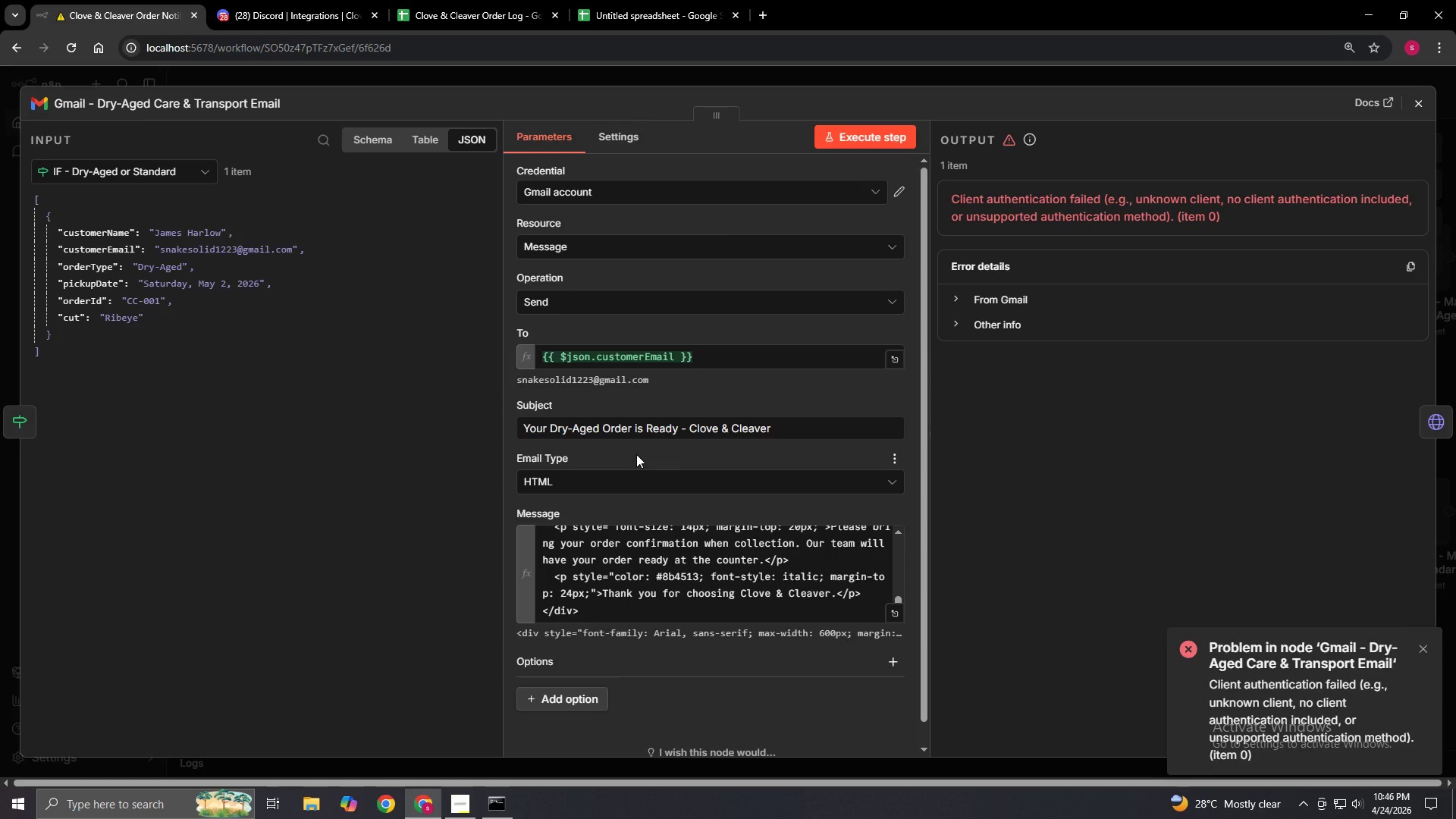 
wait(73.51)
 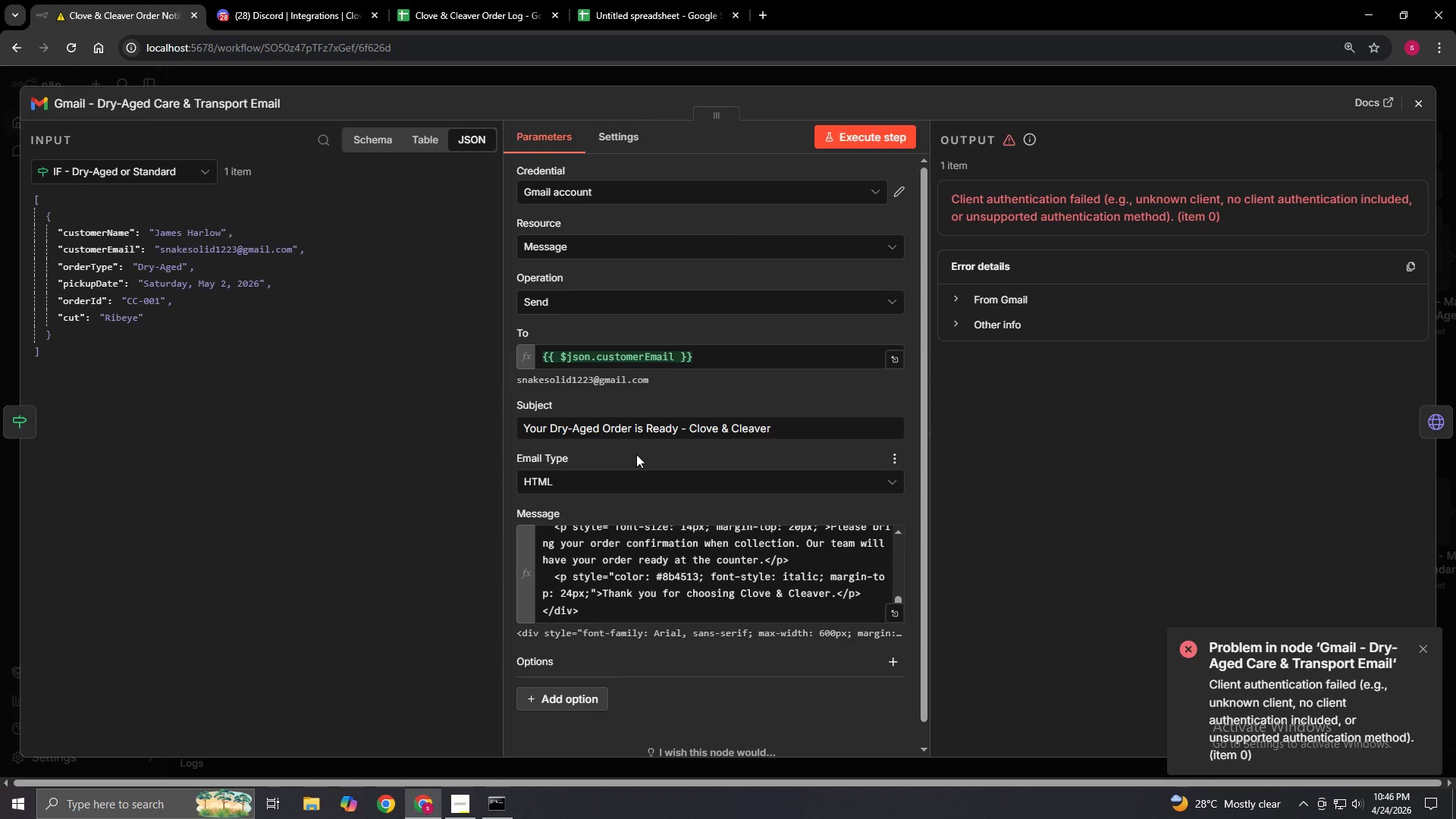 
scroll: coordinate [761, 253], scroll_direction: up, amount: 2.0
 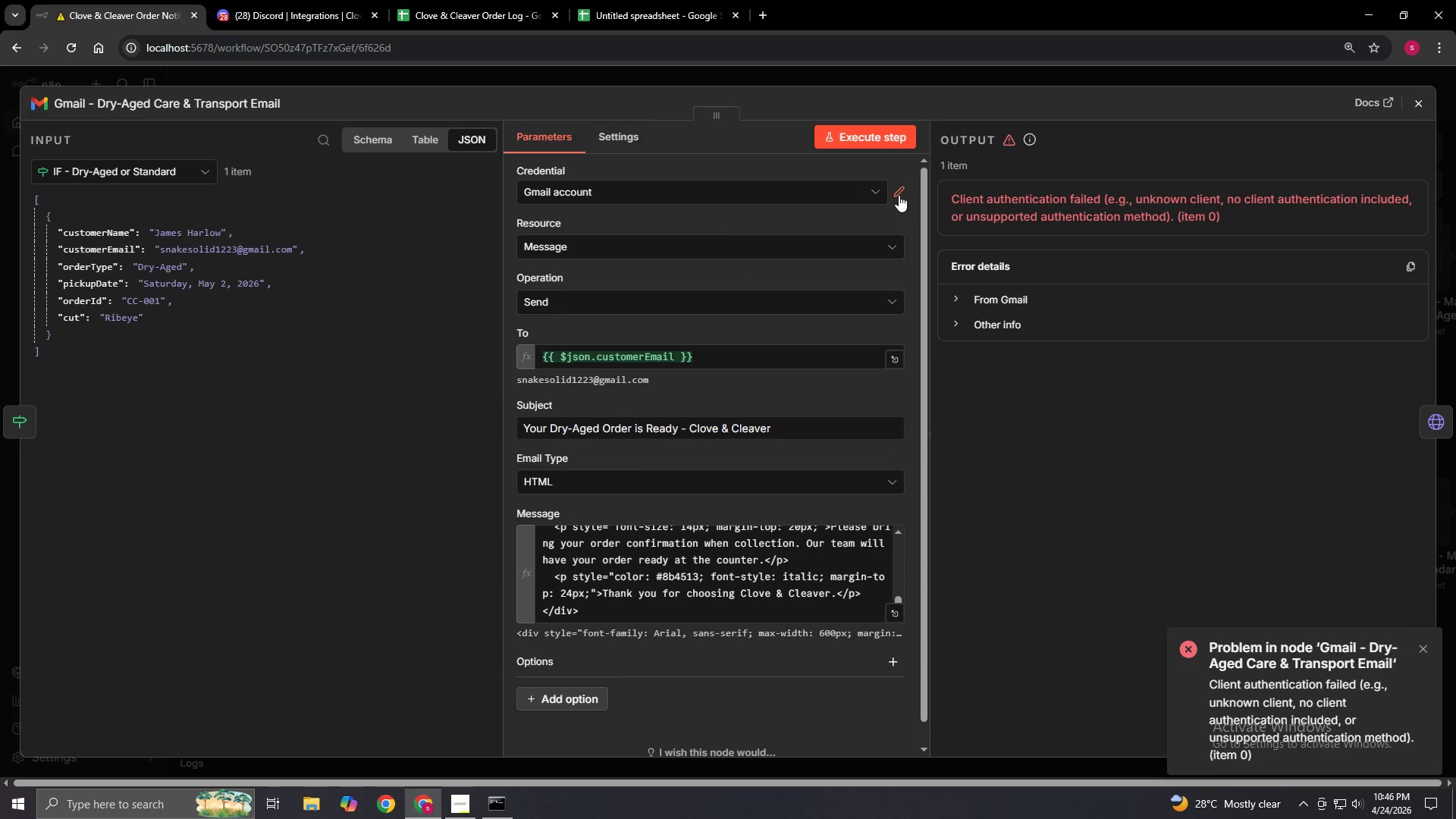 
left_click([899, 195])
 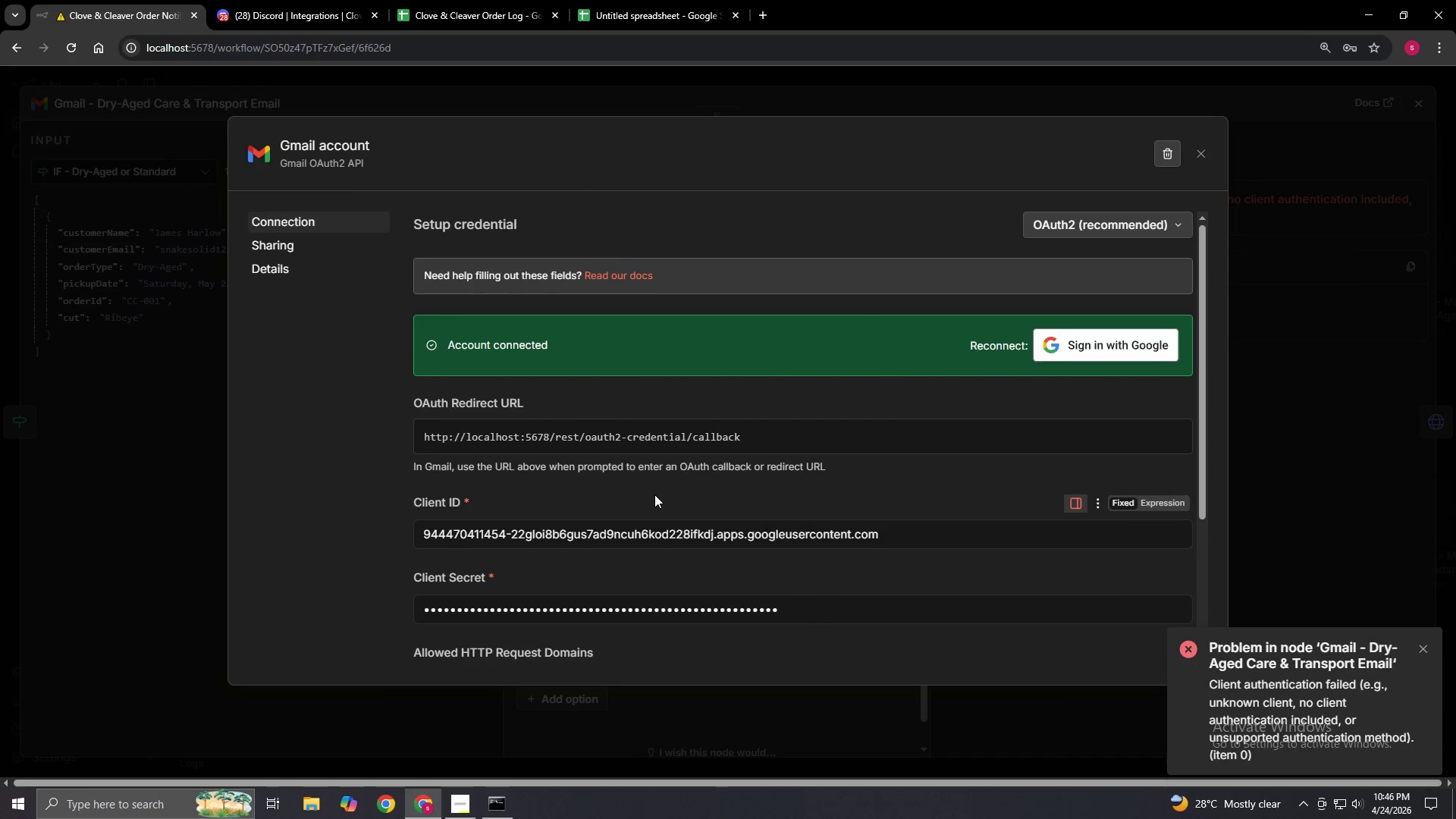 
scroll: coordinate [844, 548], scroll_direction: down, amount: 2.0
 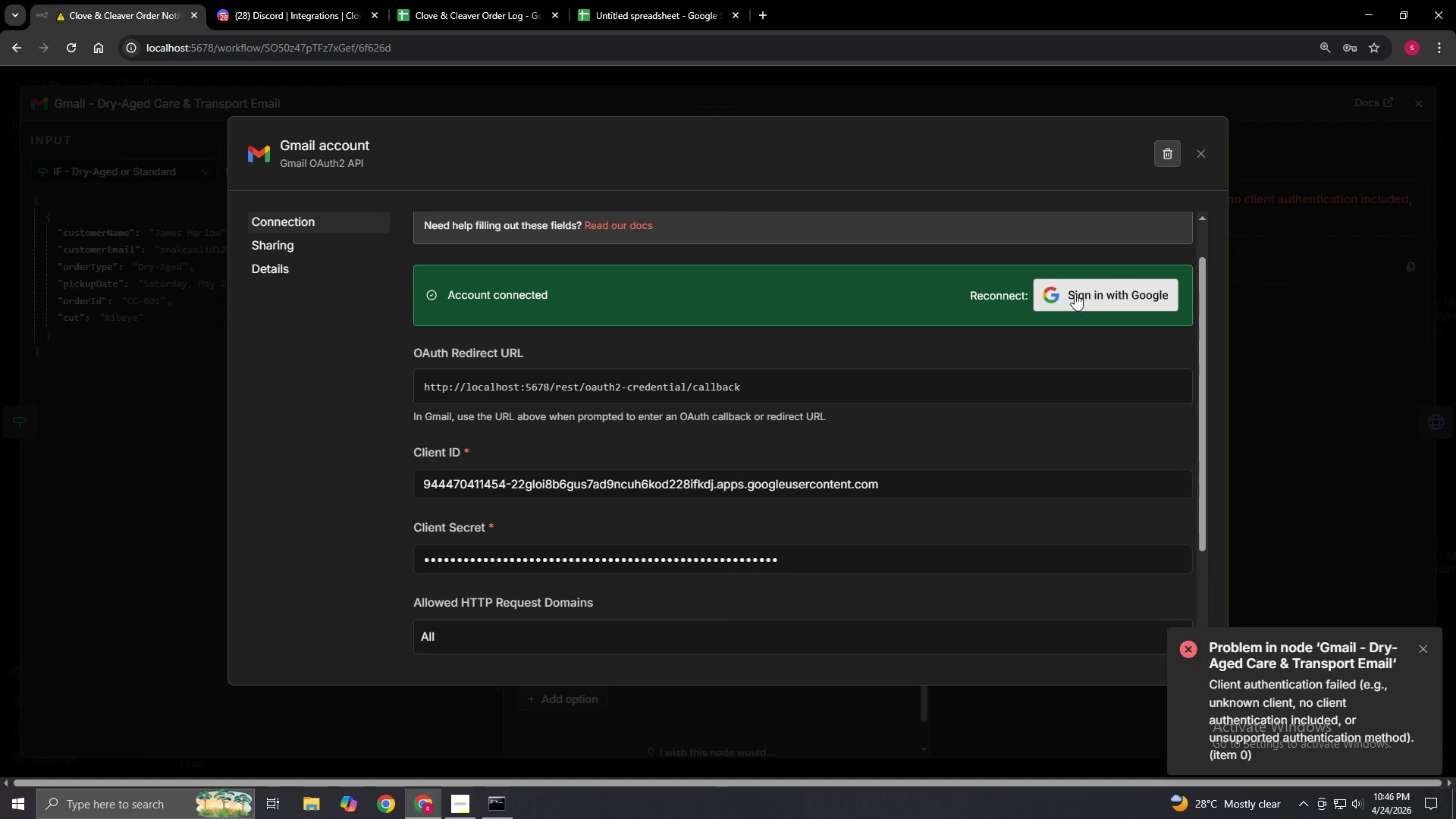 
left_click([1081, 284])
 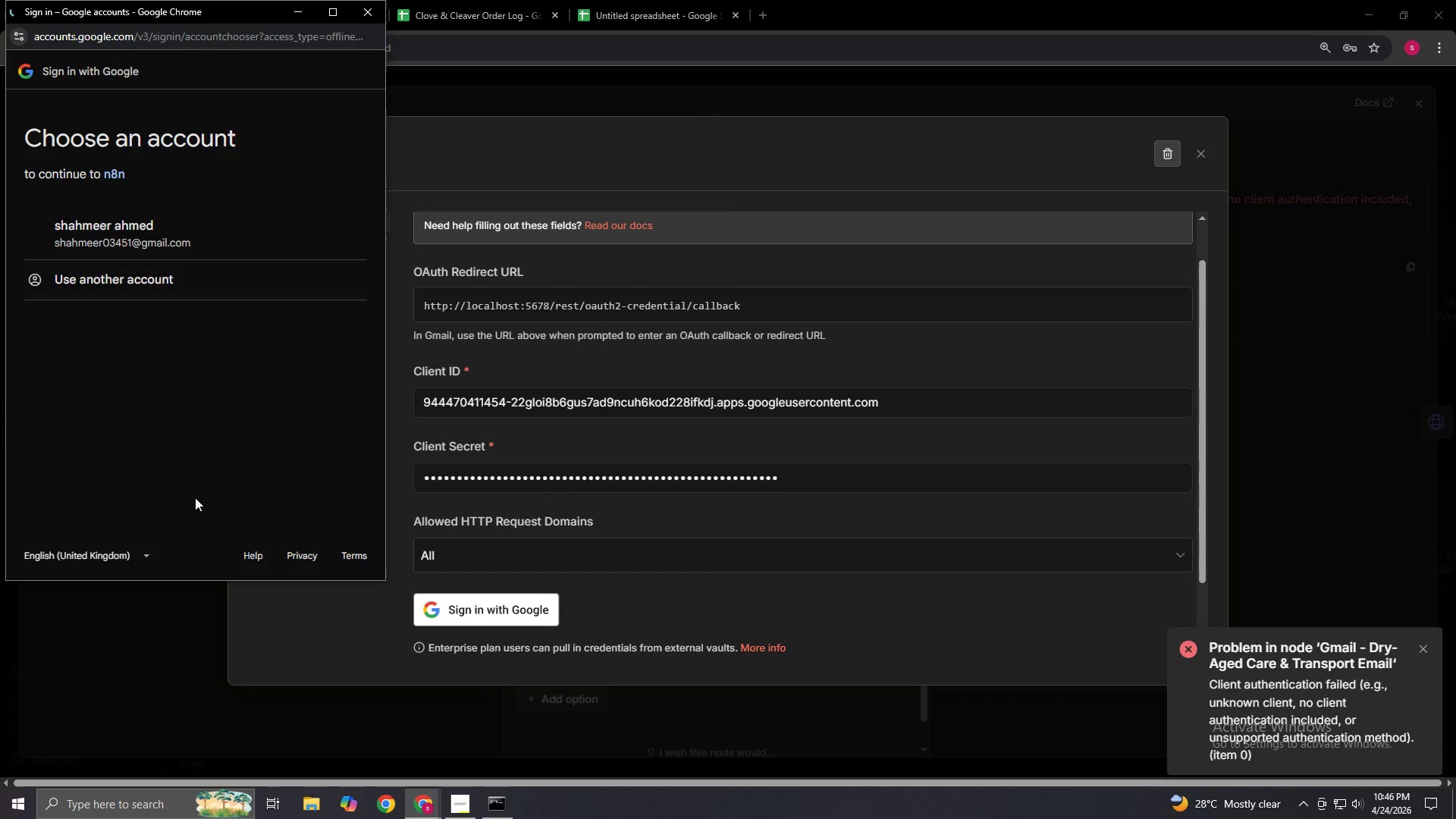 
left_click([184, 224])
 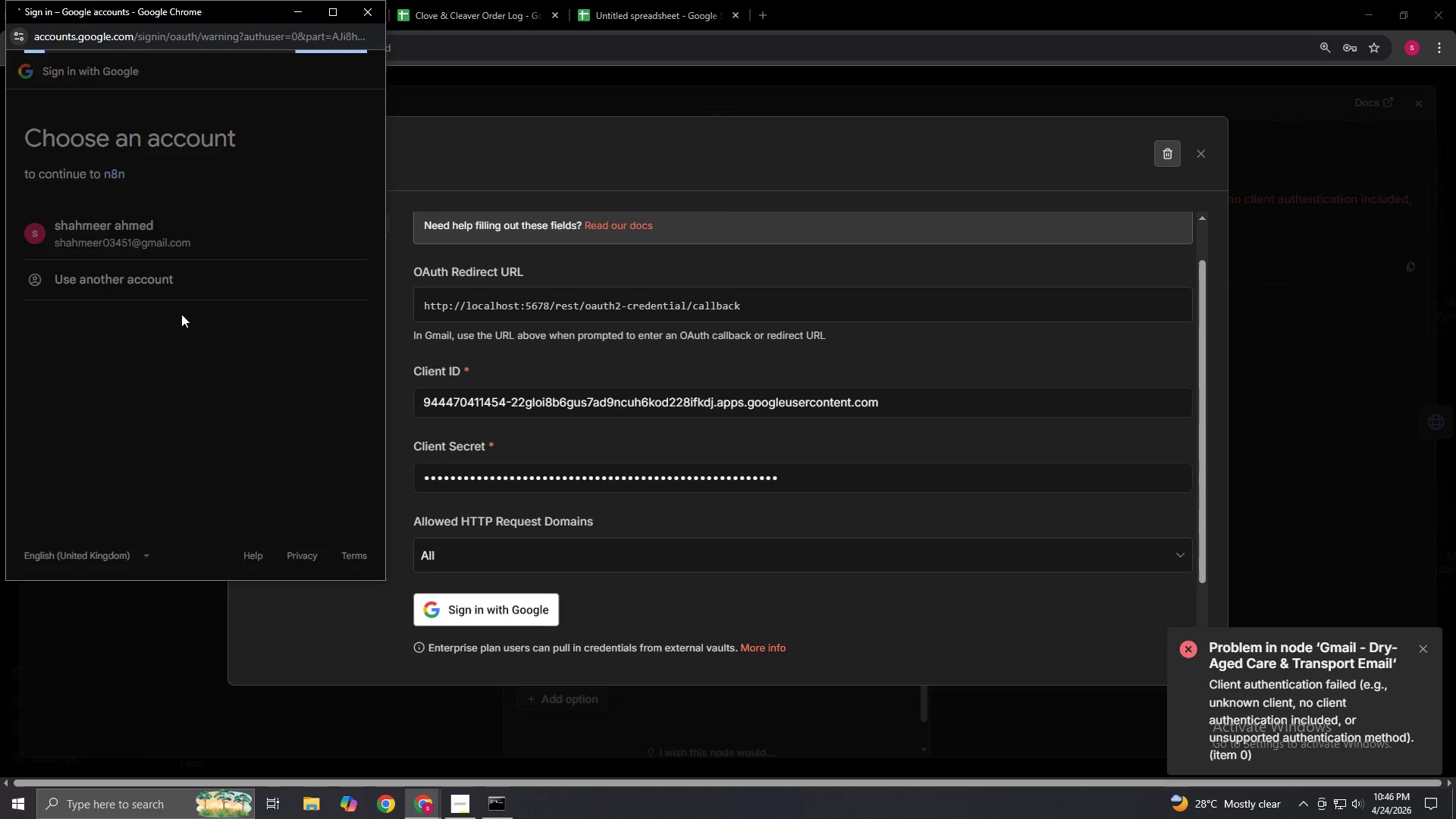 
wait(6.86)
 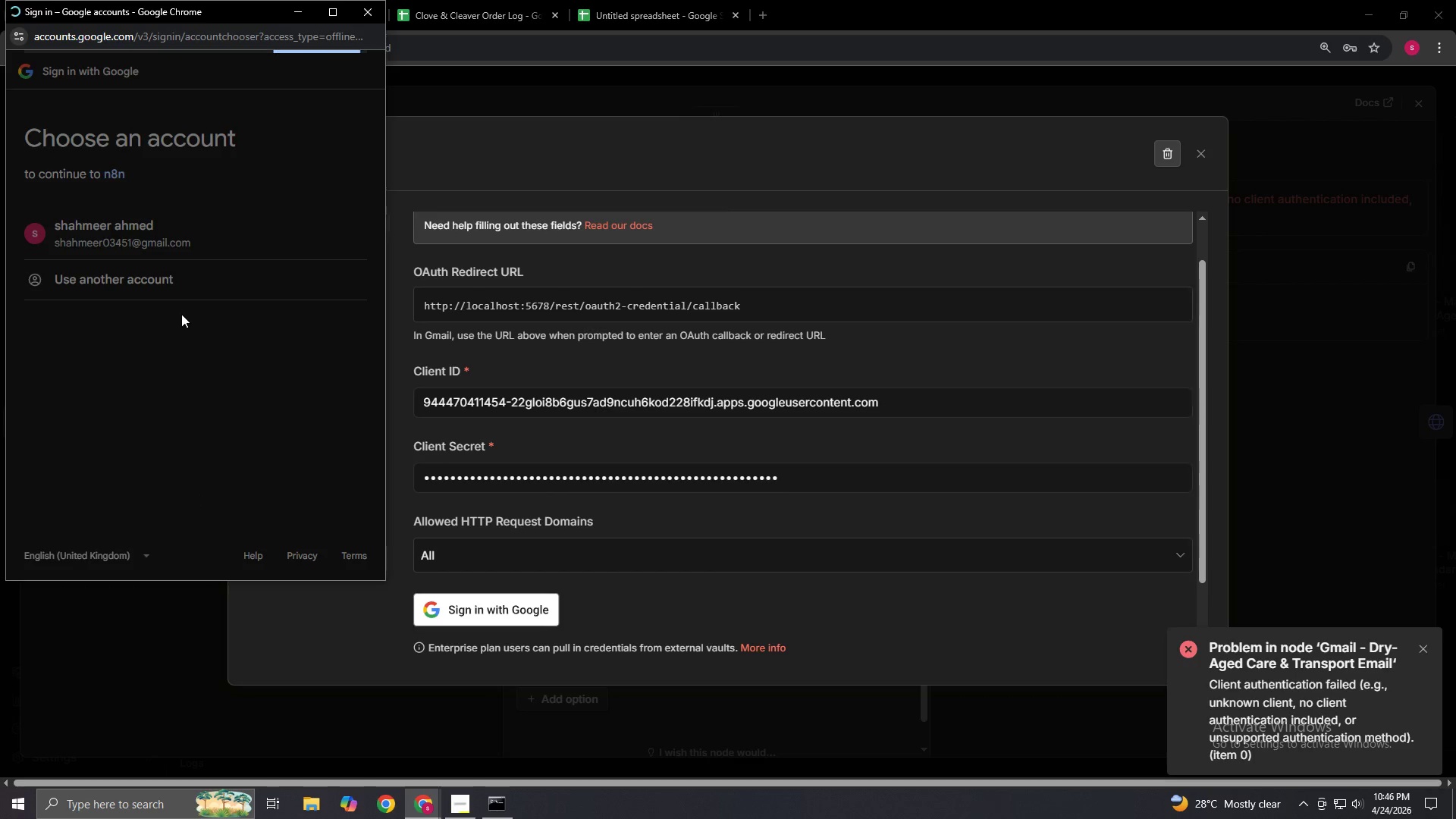 
left_click([394, 818])
 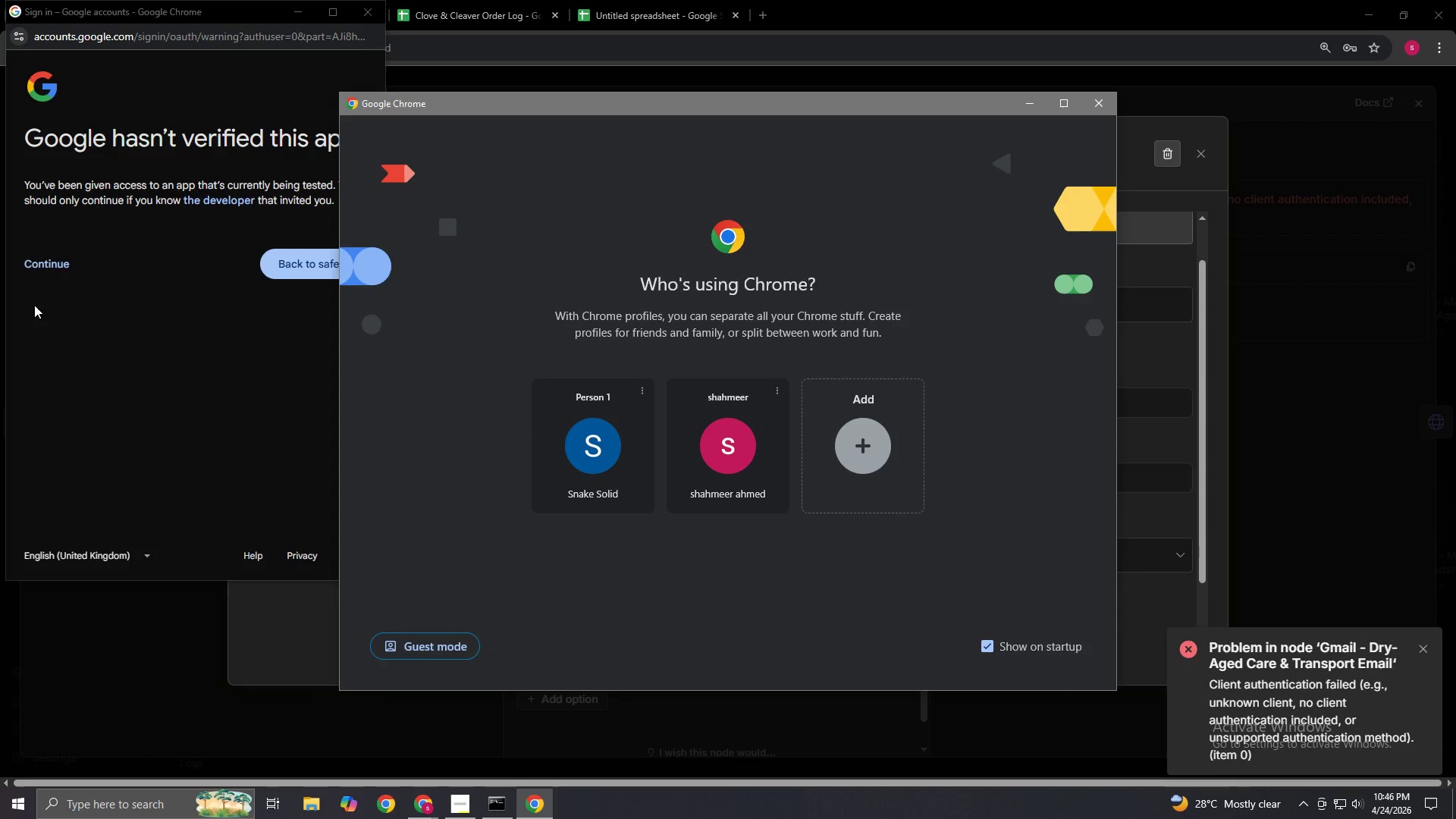 
left_click([34, 261])
 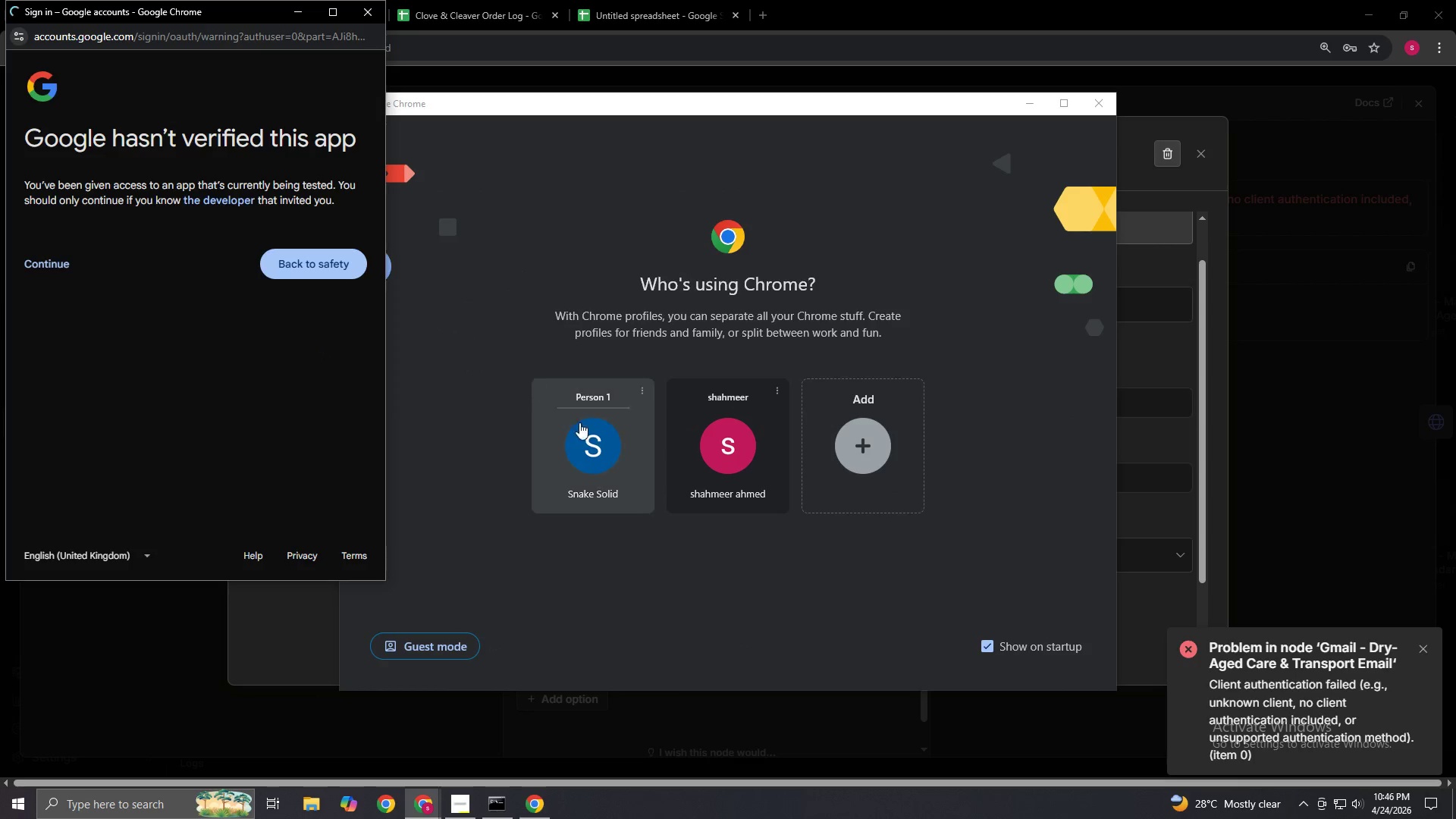 
left_click([592, 434])
 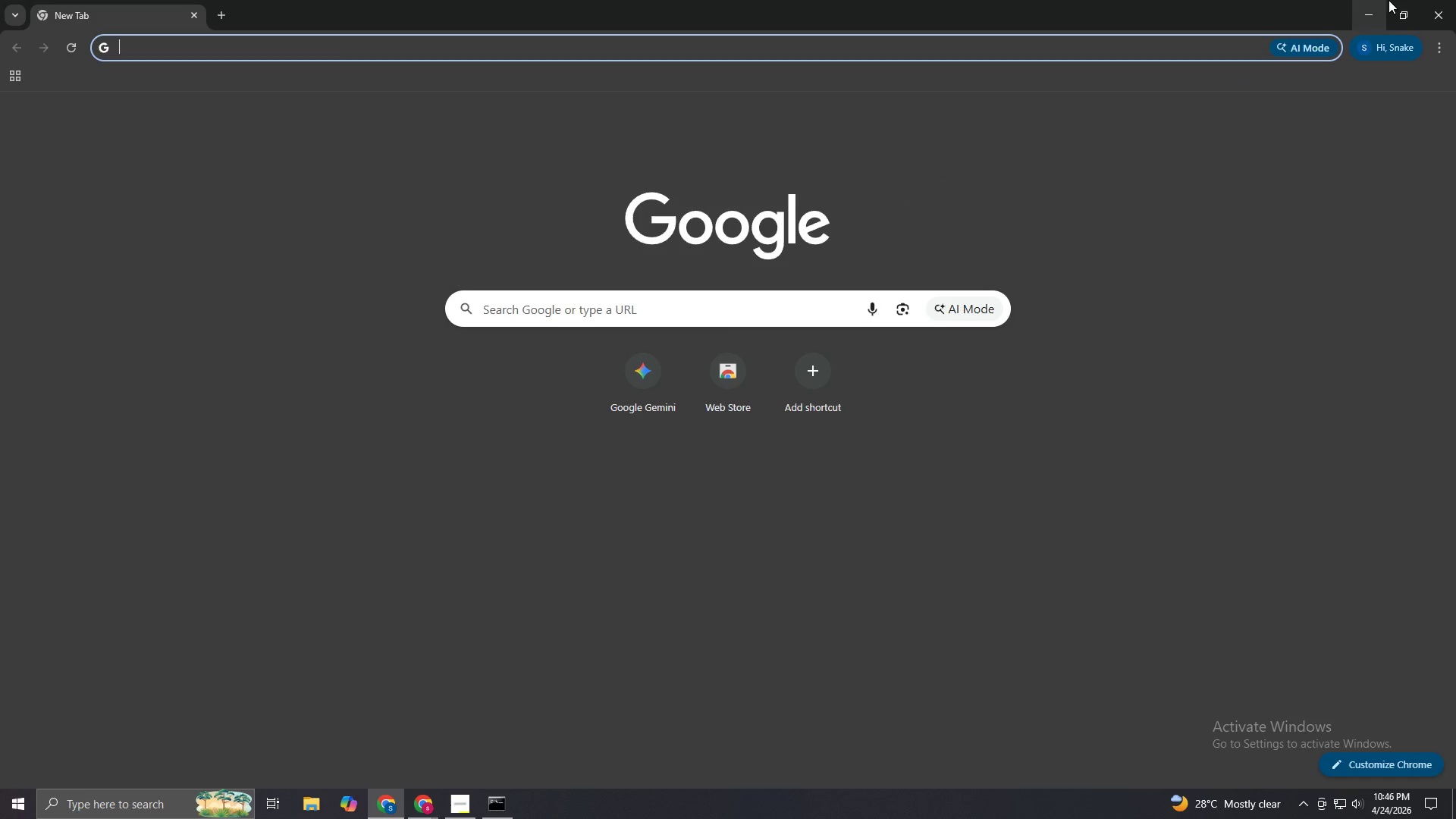 
left_click([1373, 20])
 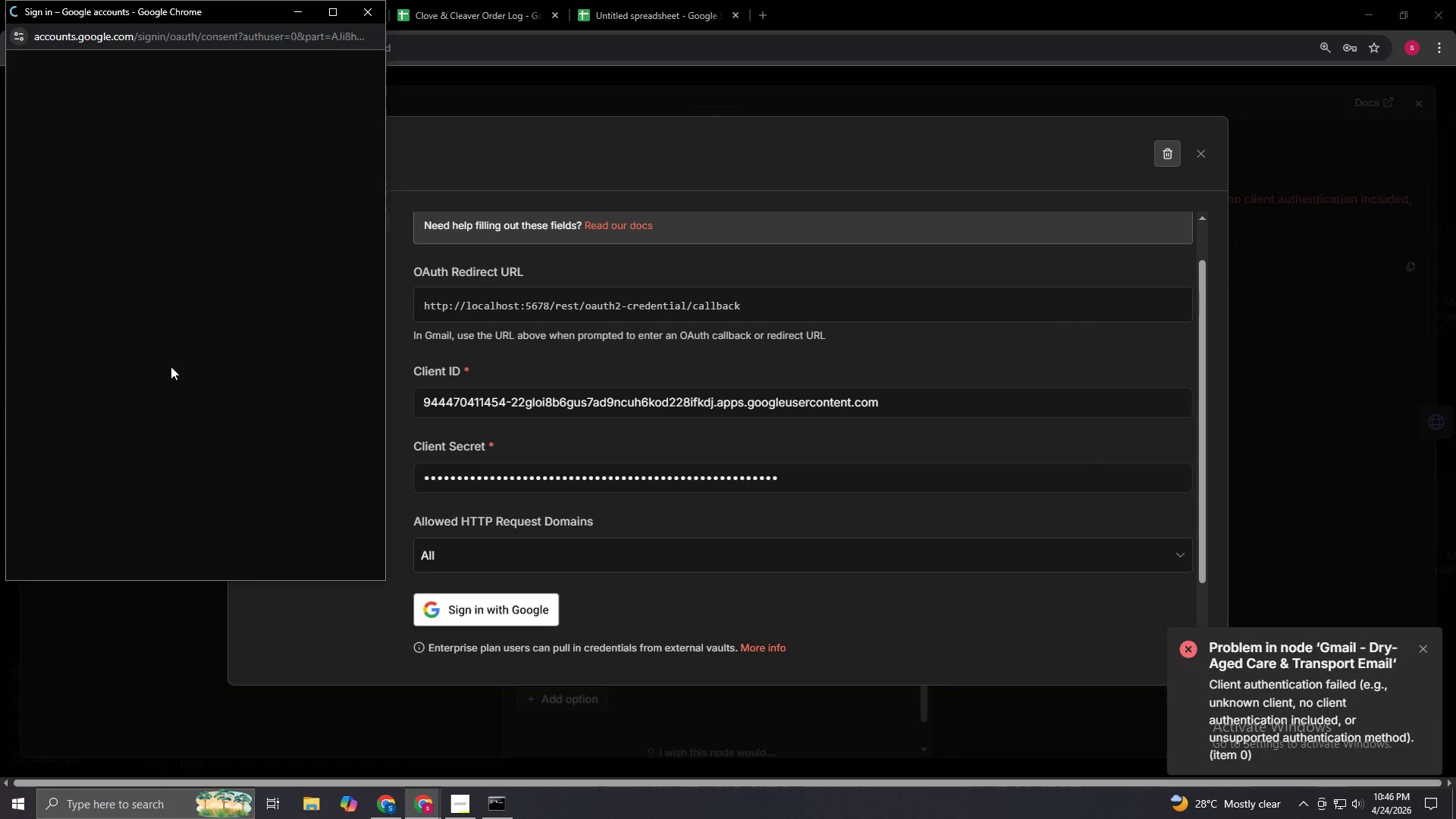 
scroll: coordinate [171, 366], scroll_direction: down, amount: 1.0
 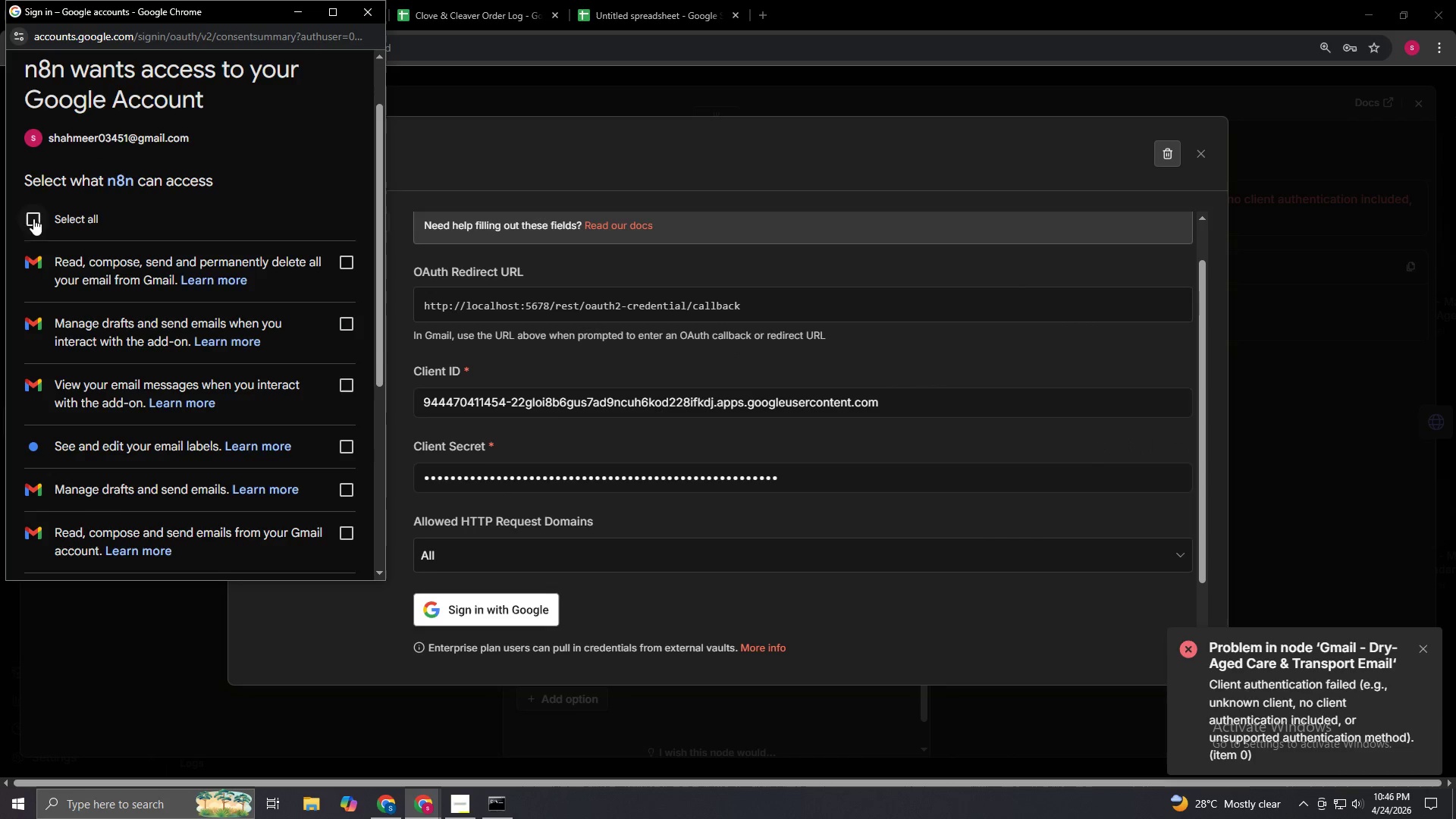 
left_click([24, 215])
 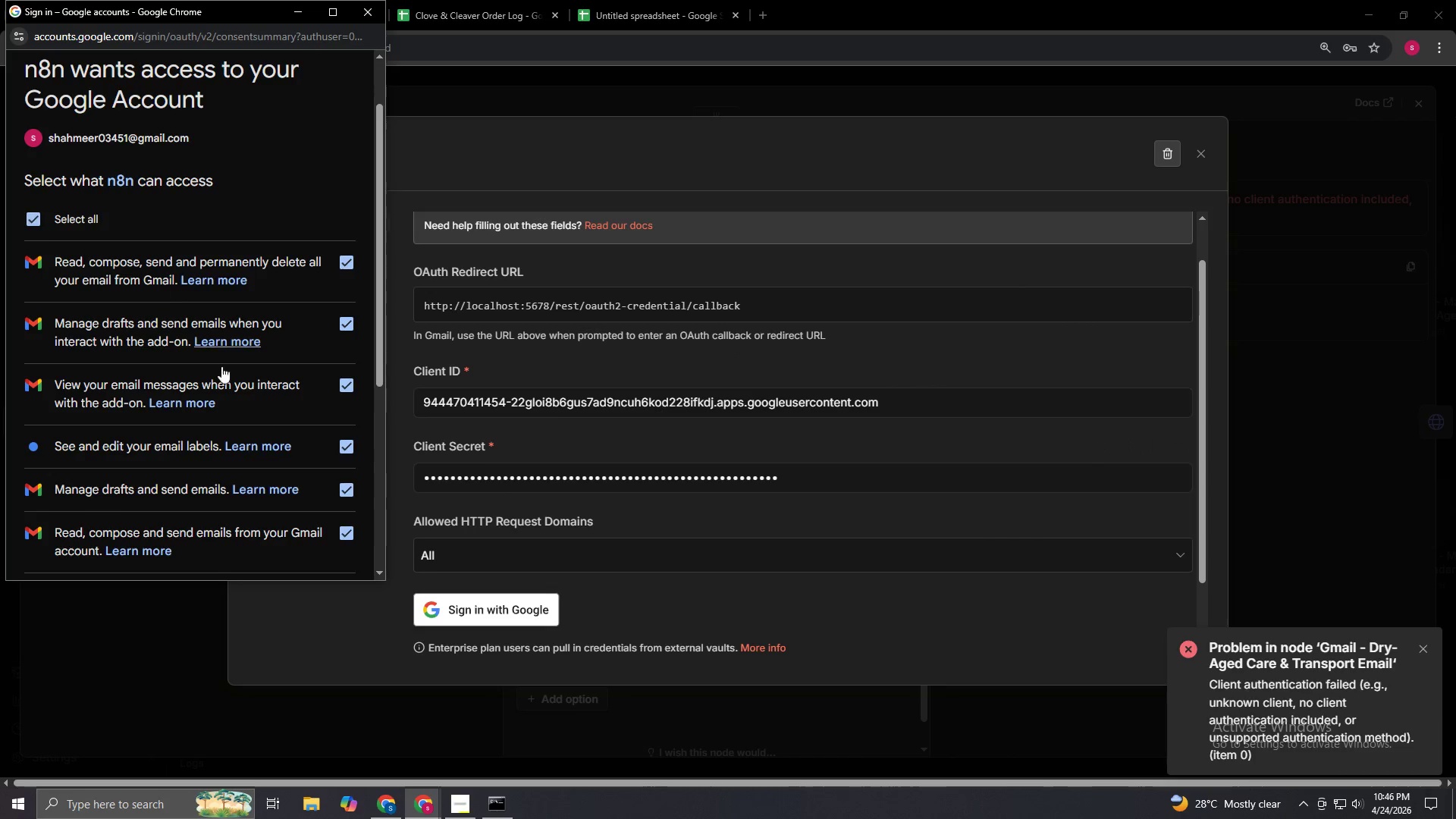 
scroll: coordinate [269, 405], scroll_direction: down, amount: 4.0
 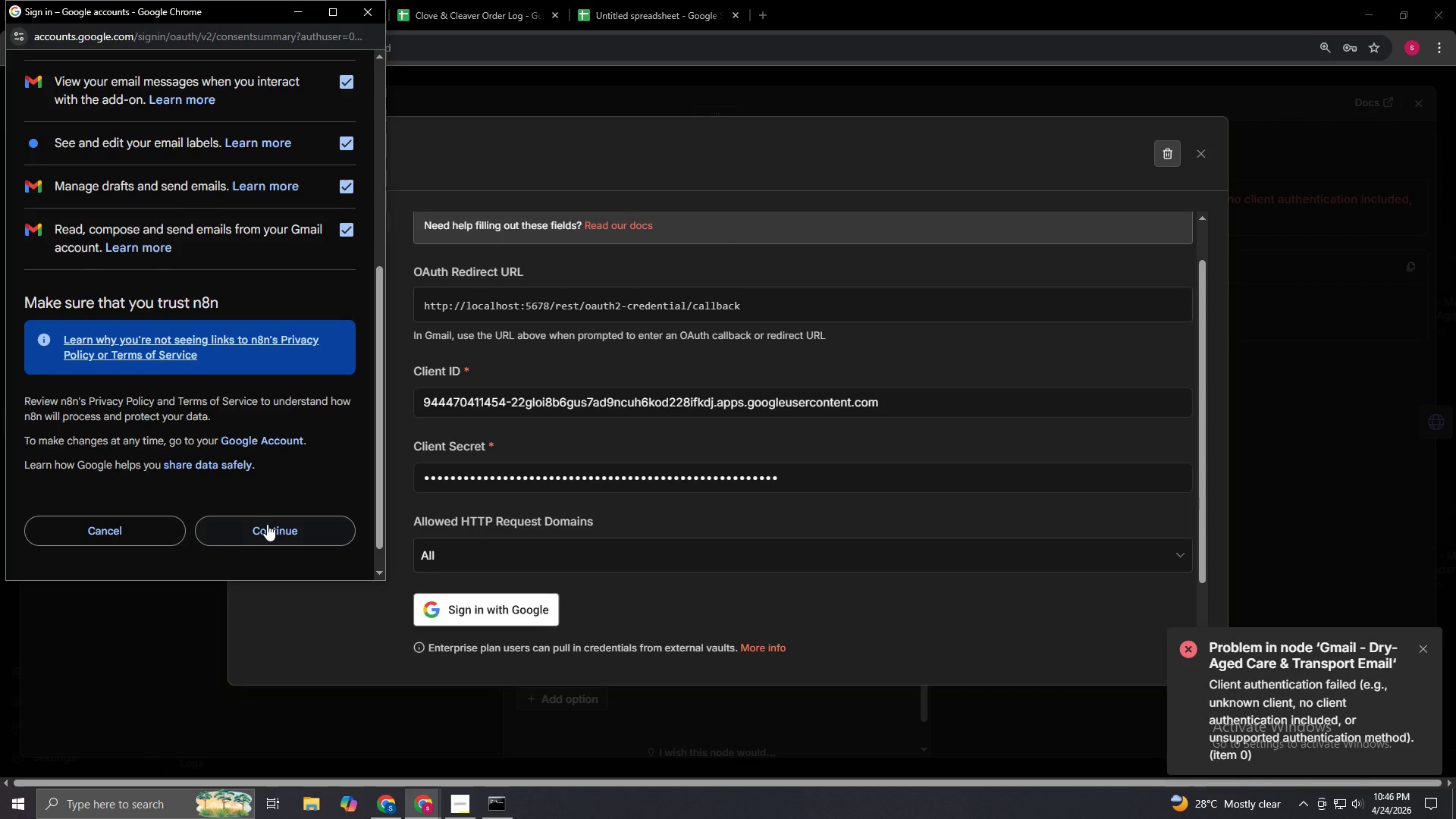 
left_click([267, 524])
 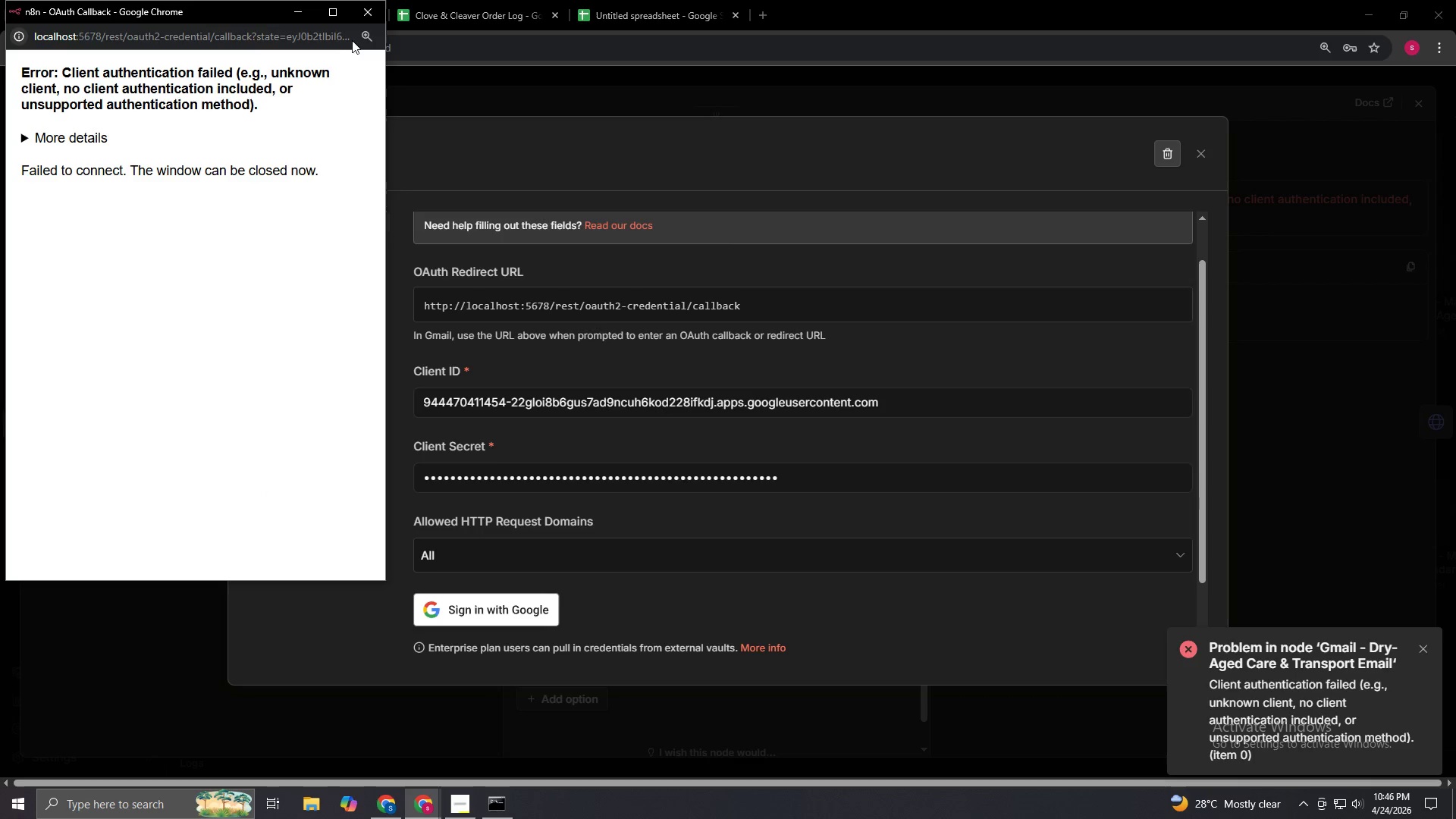 
wait(5.95)
 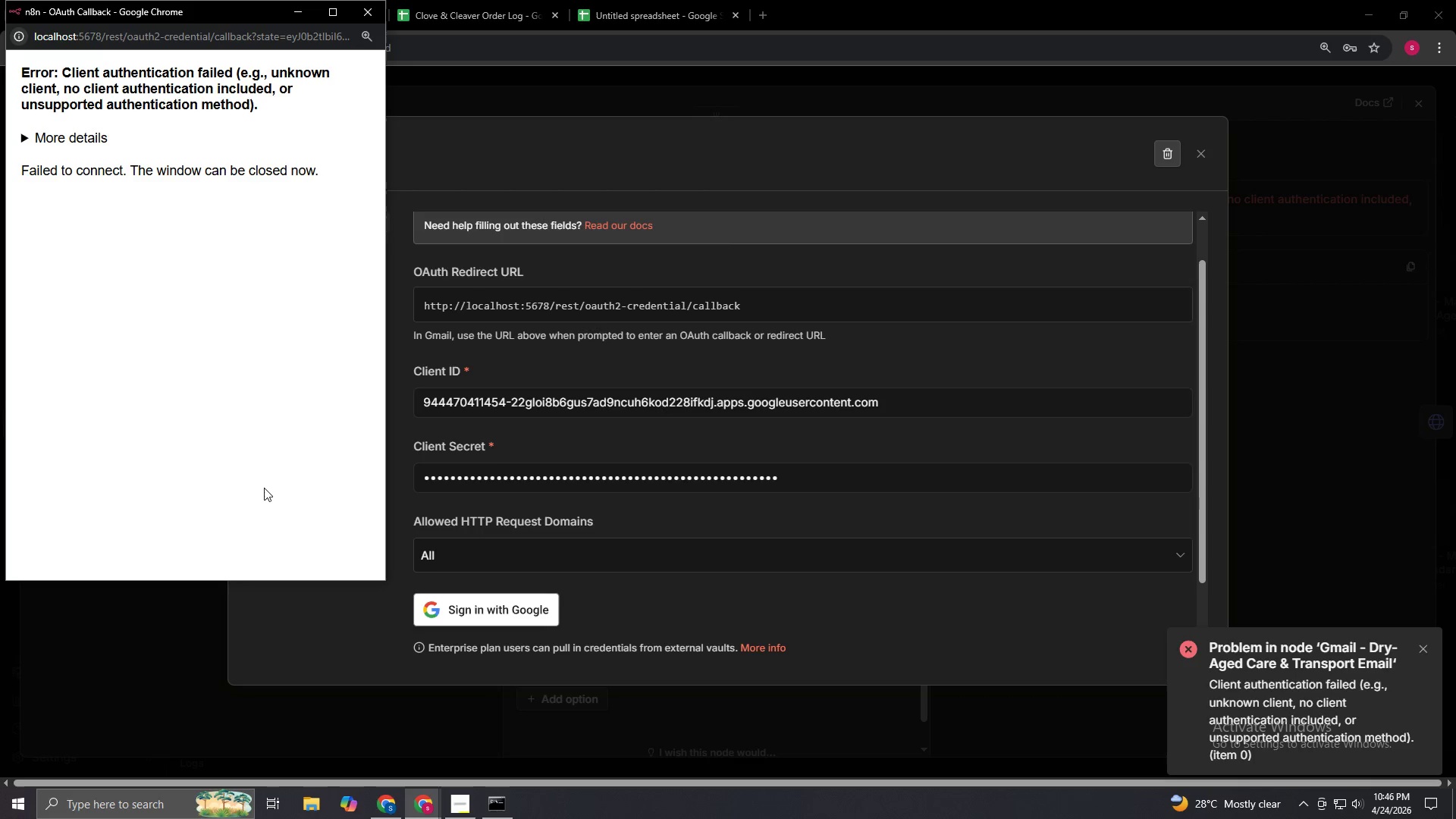 
left_click([375, 13])
 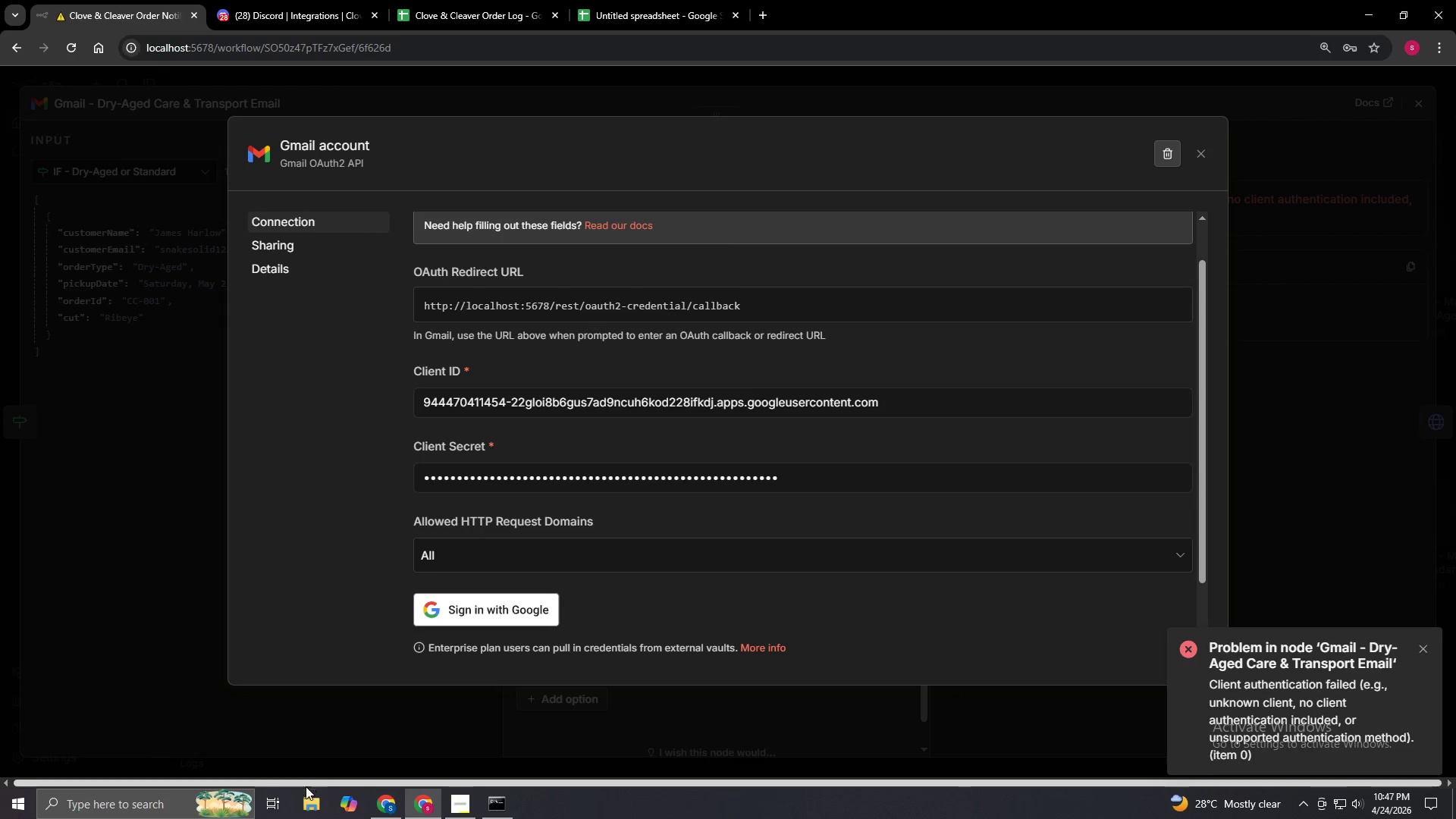 
wait(5.34)
 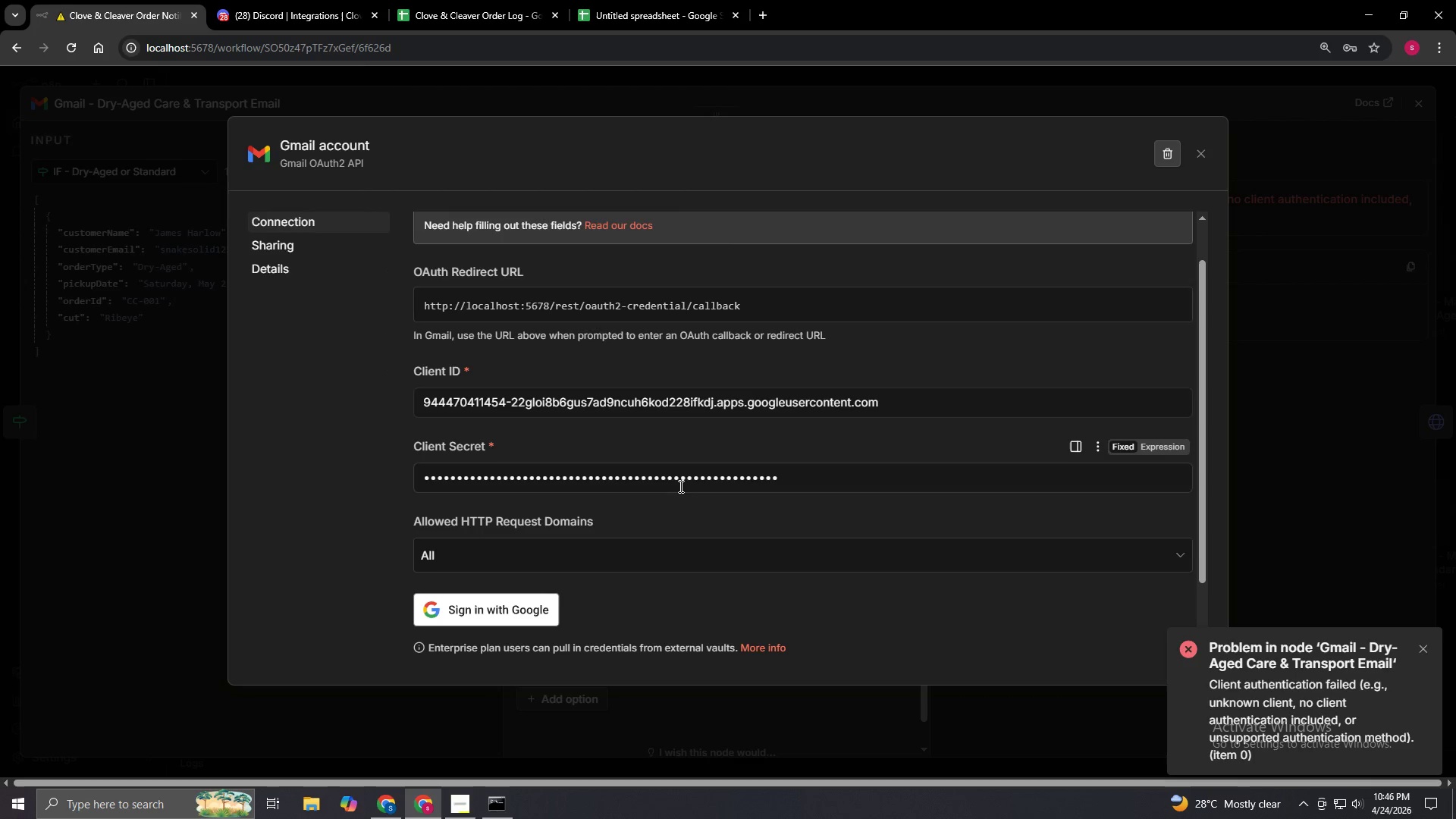 
left_click([1007, 0])
 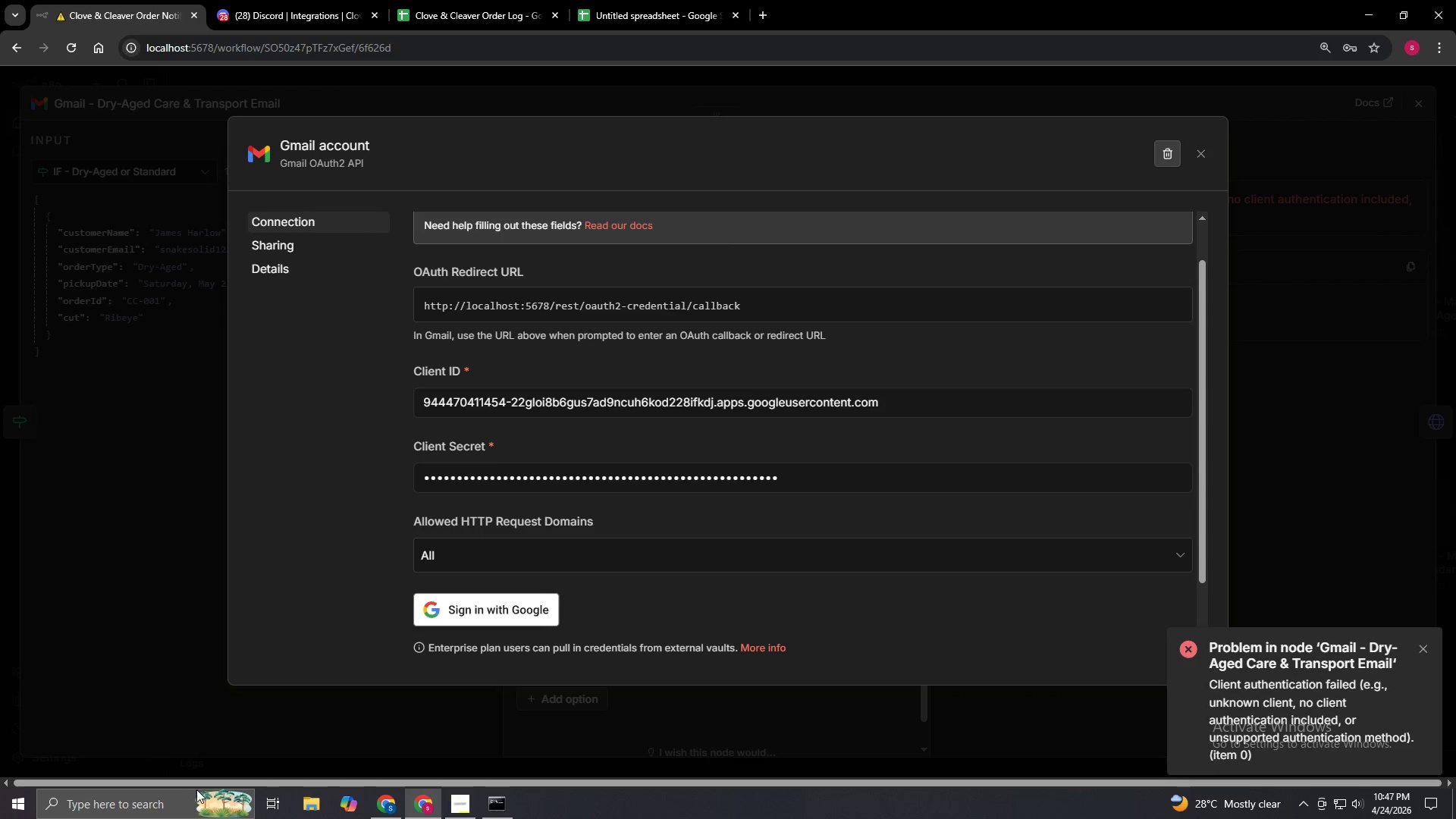 
left_click([303, 810])
 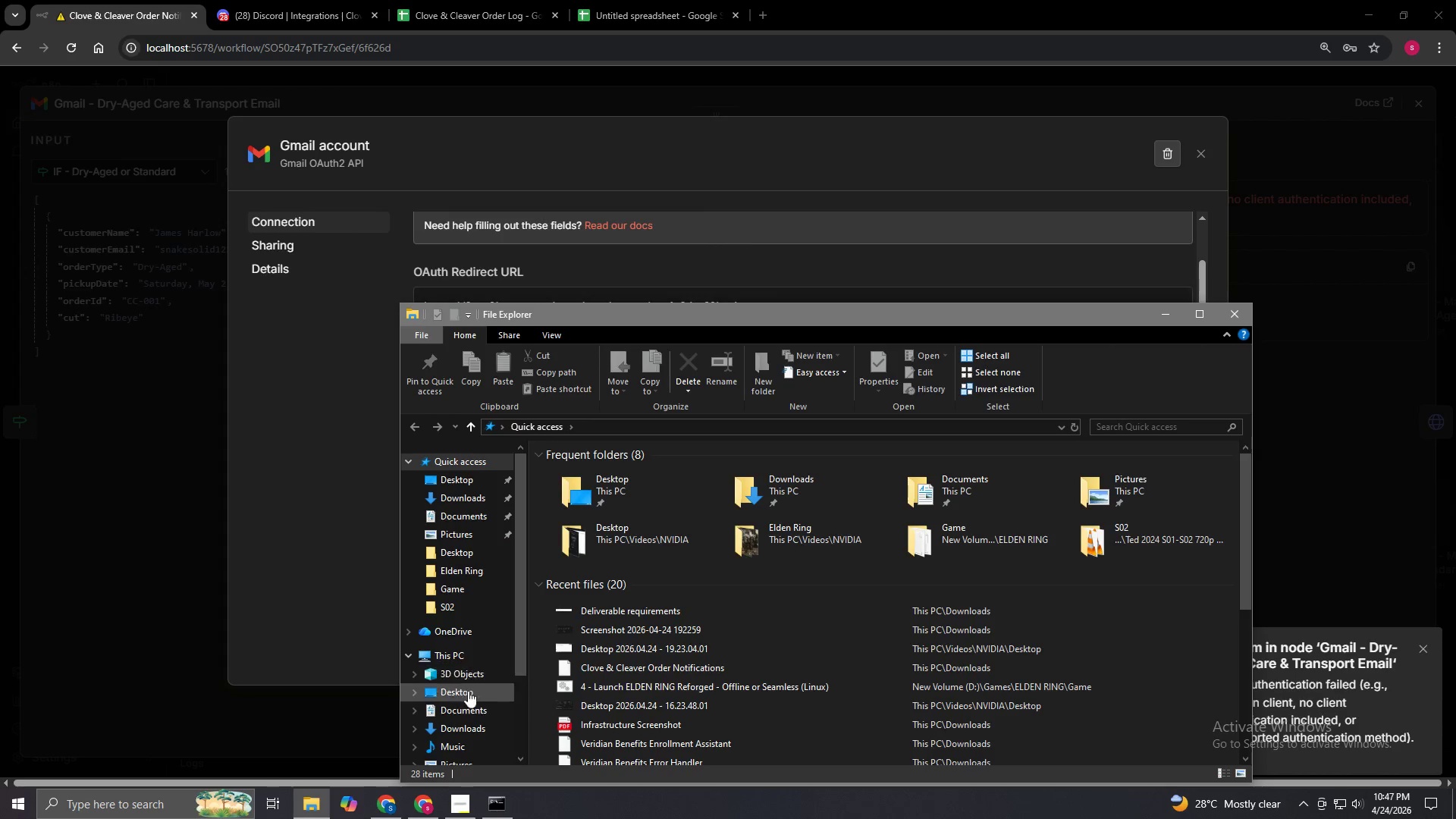 
left_click([460, 720])
 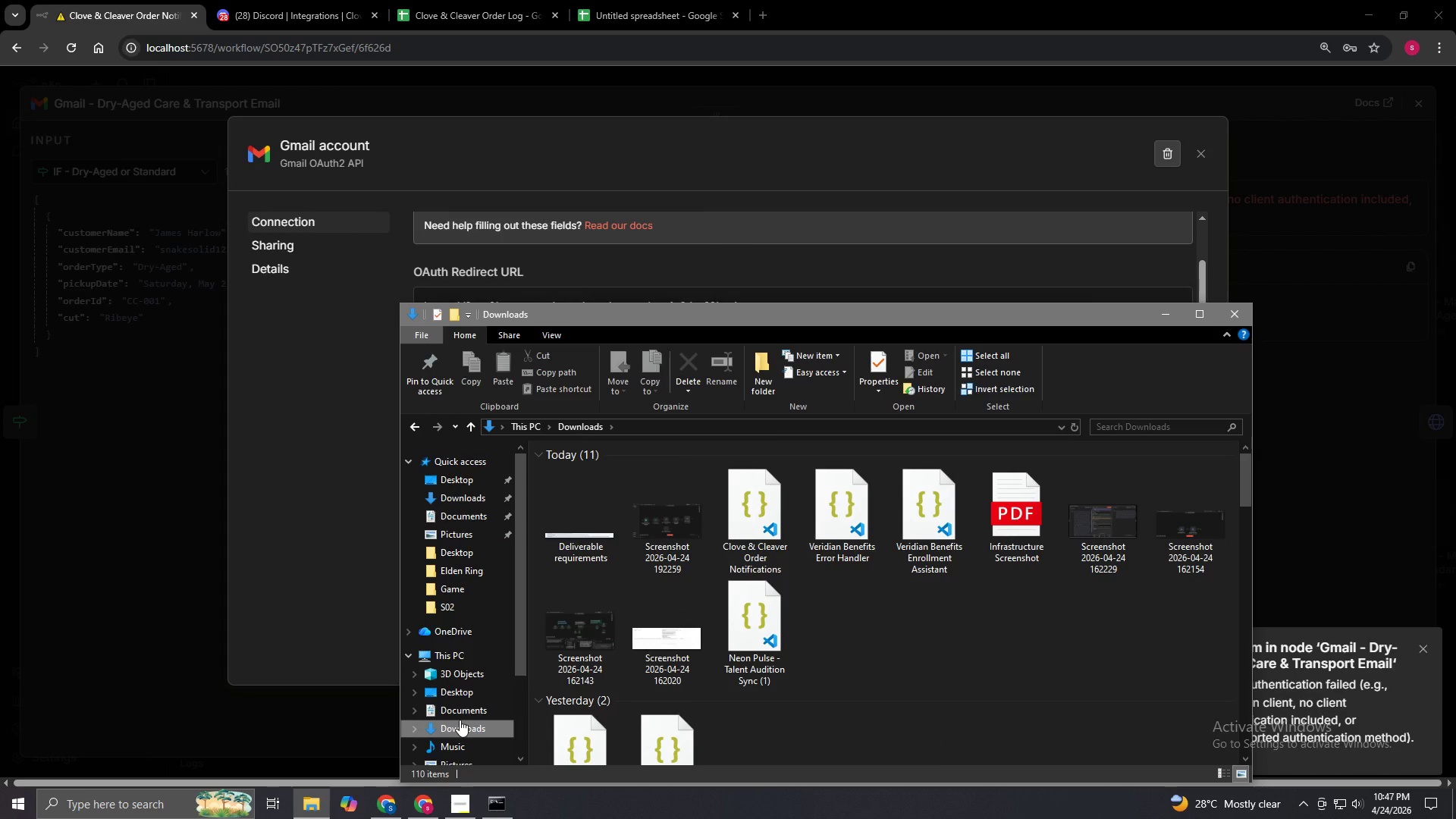 
wait(10.69)
 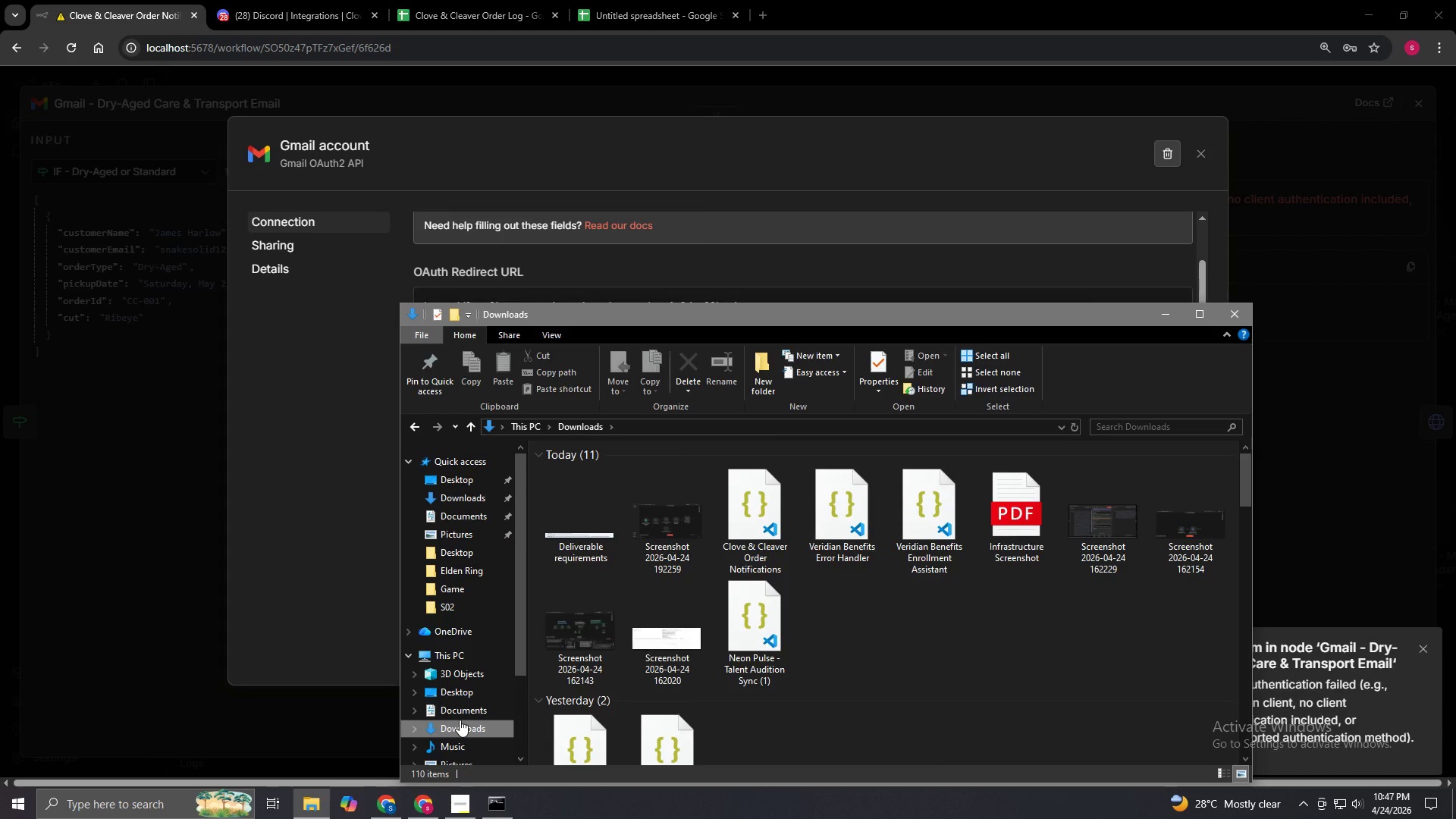 
left_click([1207, 324])
 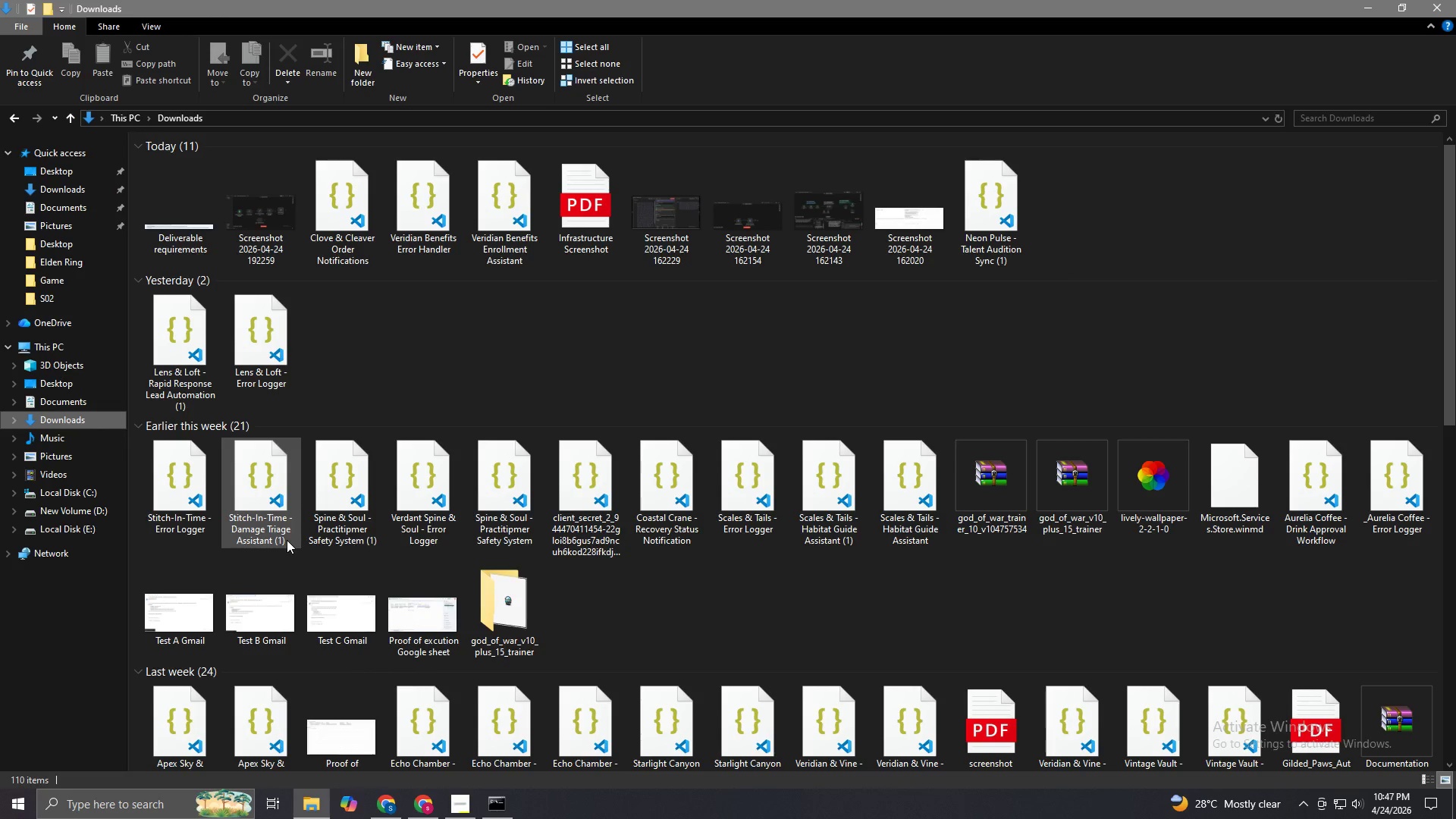 
wait(12.38)
 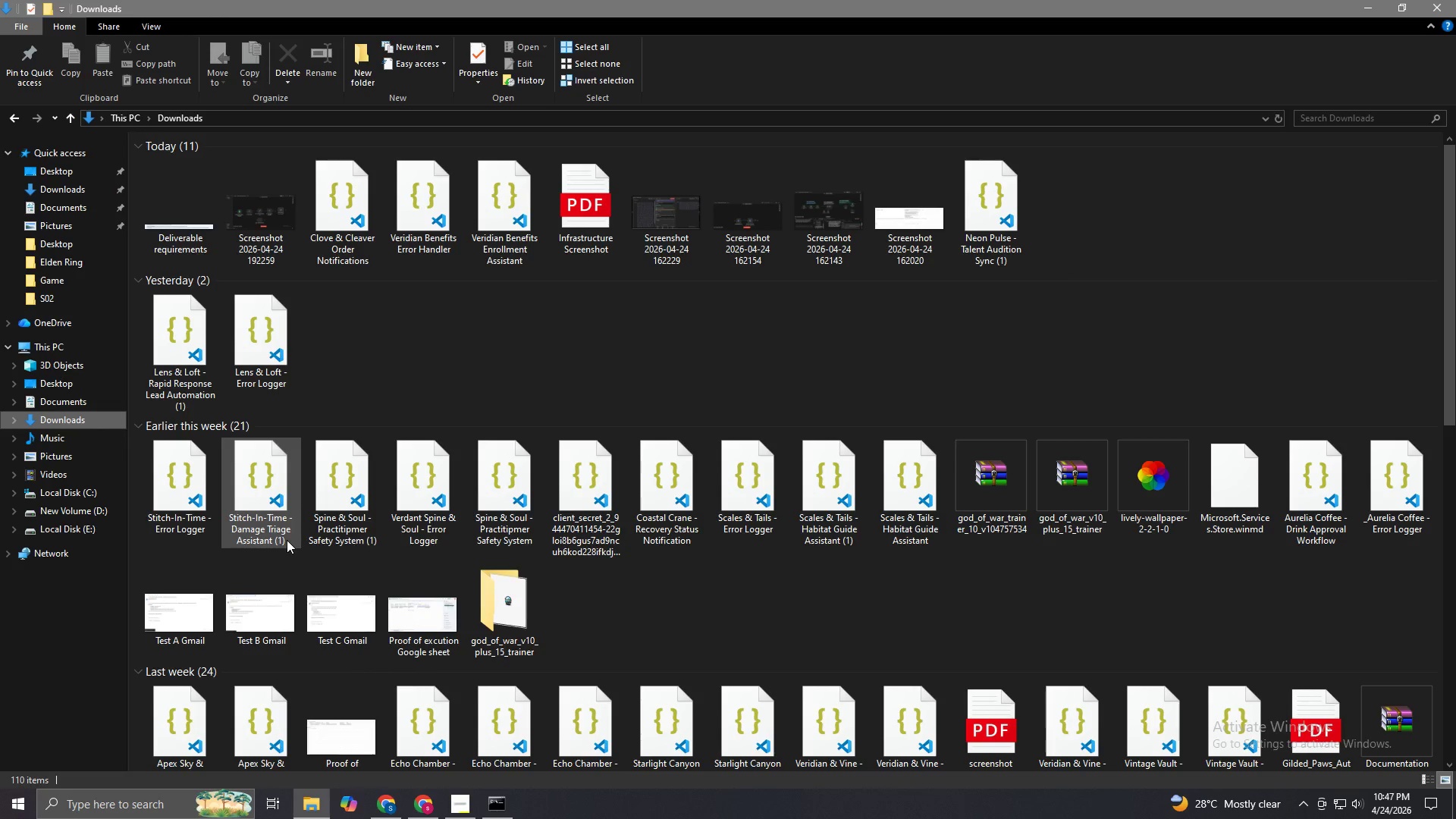 
scroll: coordinate [471, 606], scroll_direction: down, amount: 1.0
 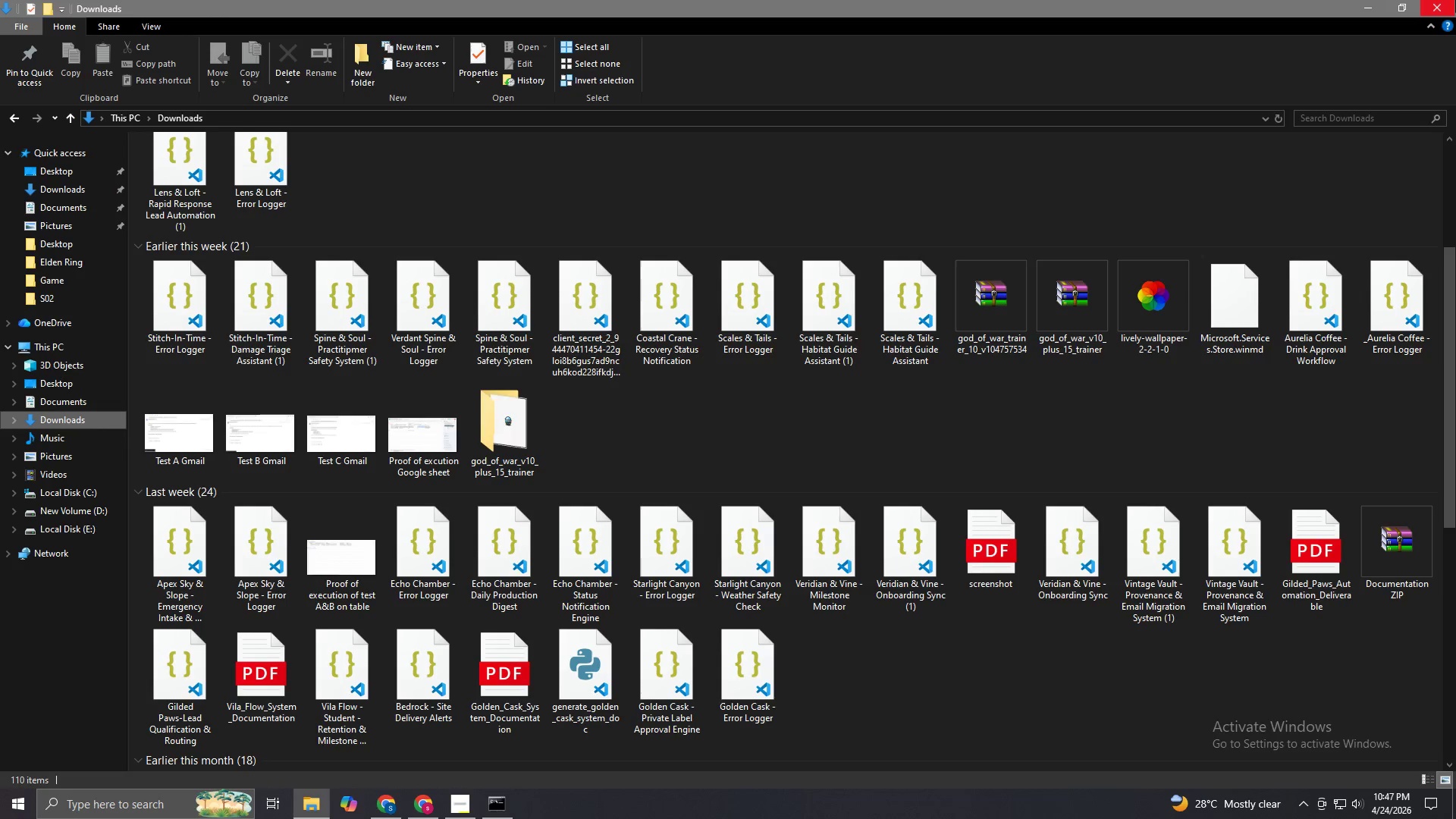 
left_click([1455, 0])
 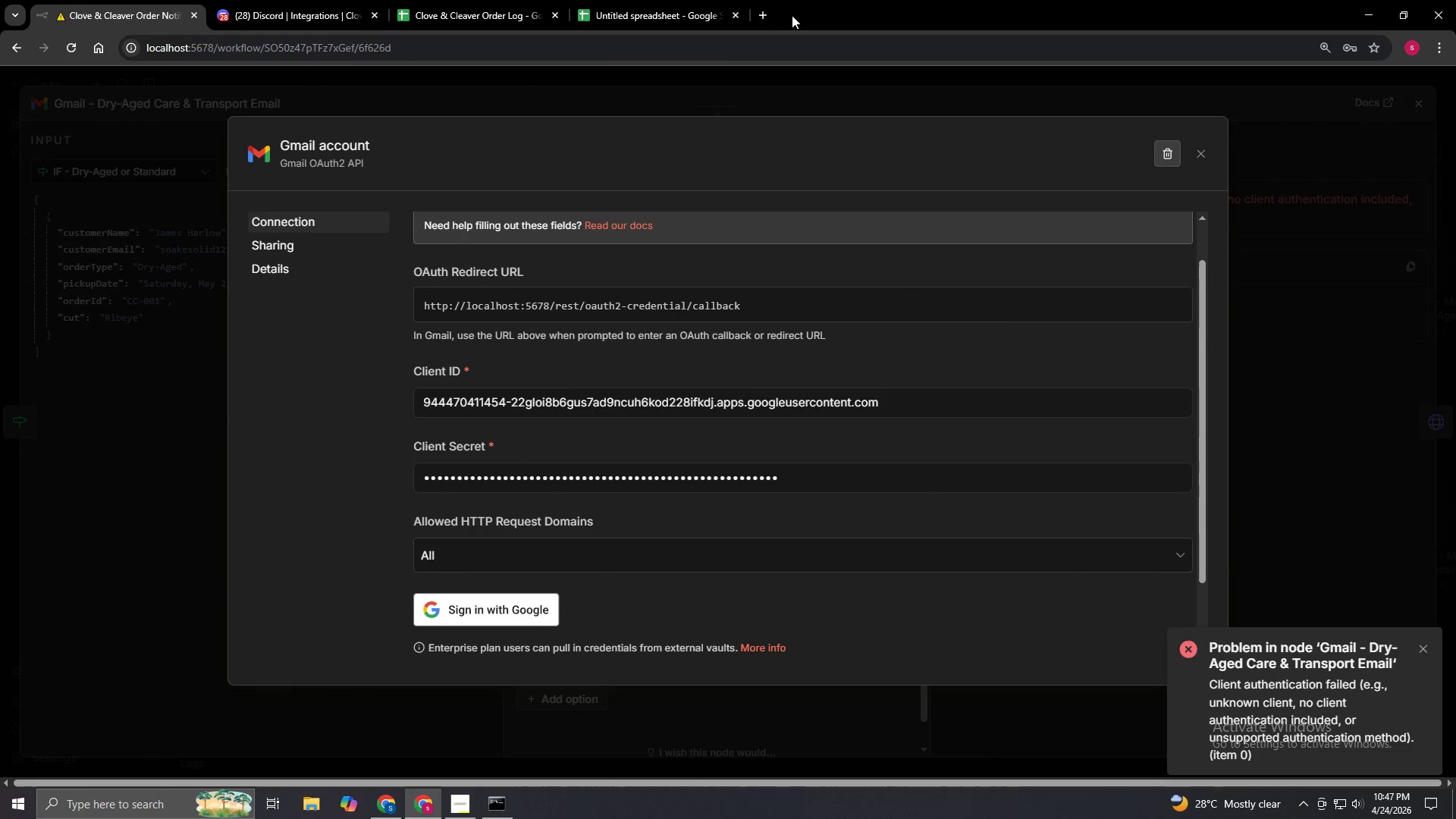 
left_click([757, 11])
 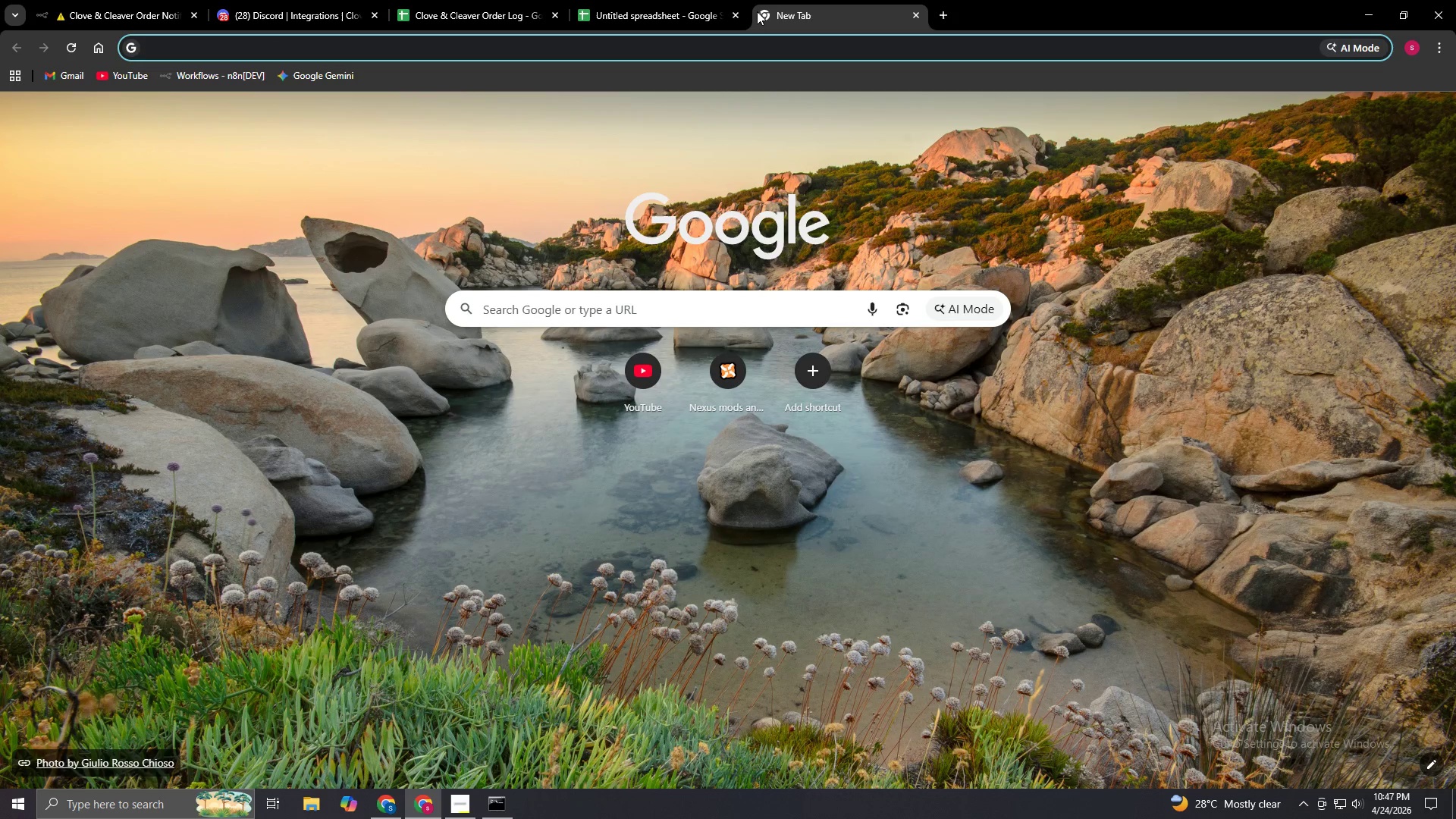 
key(Control+J)
 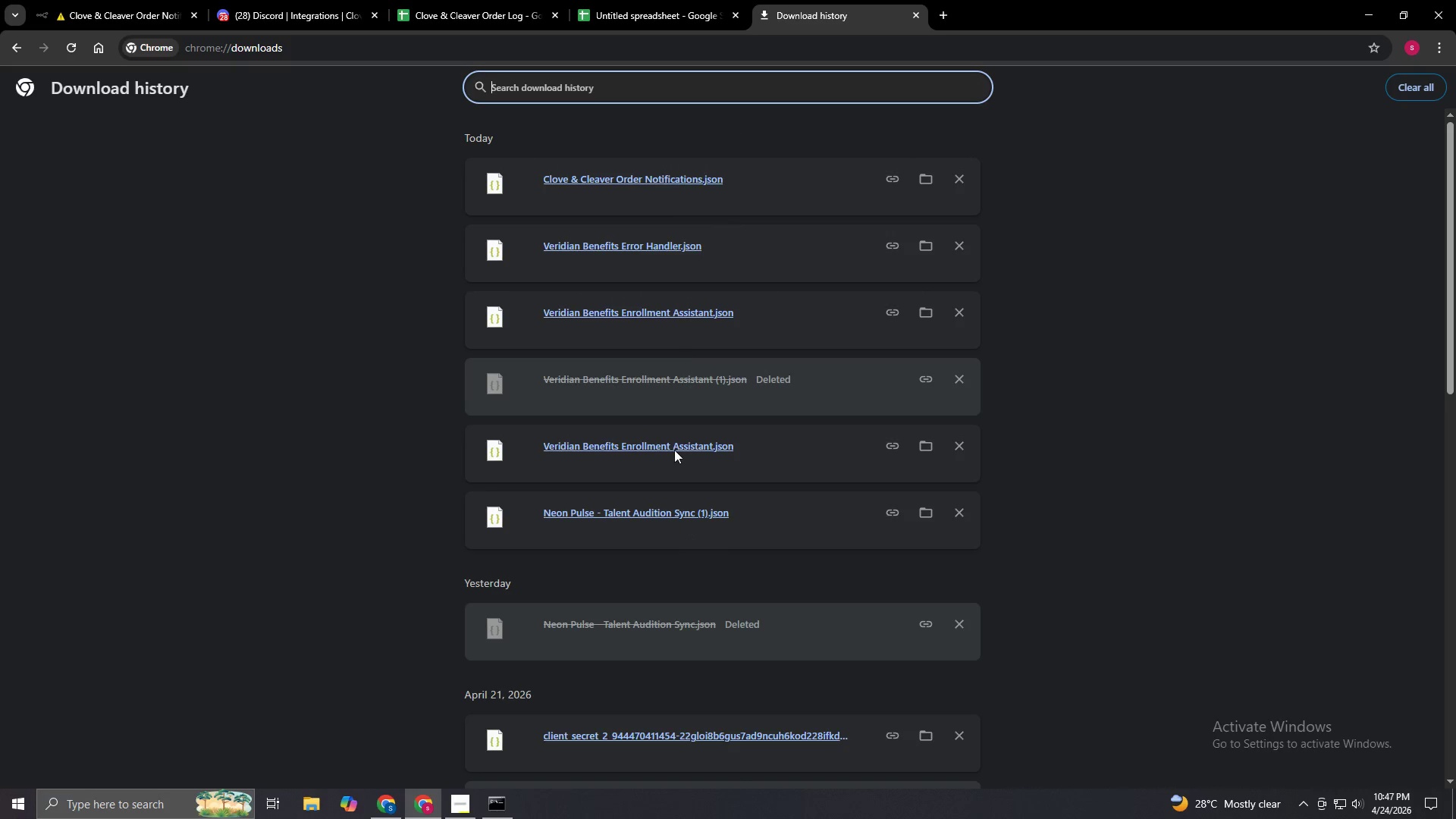 
scroll: coordinate [721, 632], scroll_direction: down, amount: 1.0
 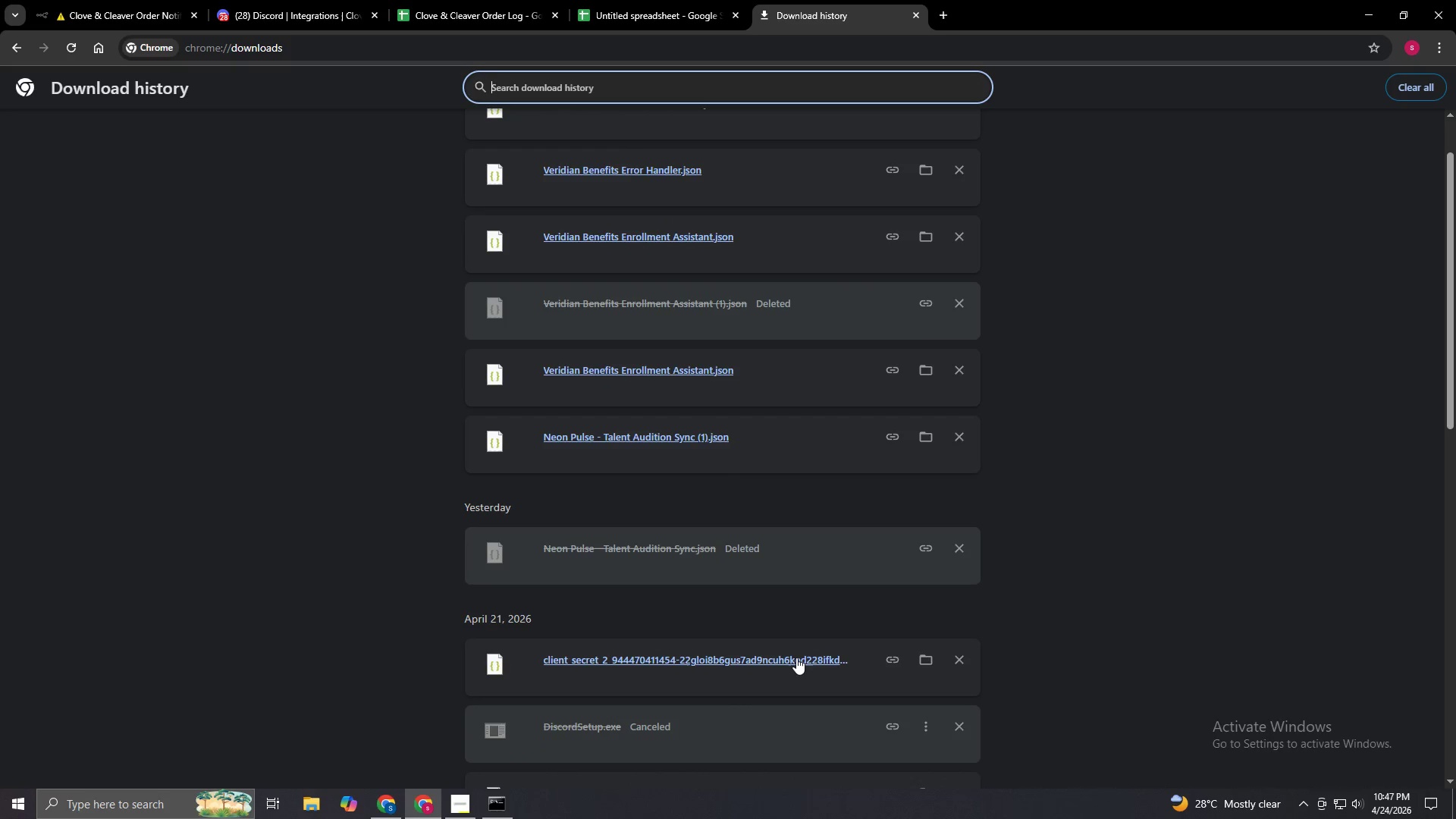 
left_click([796, 657])
 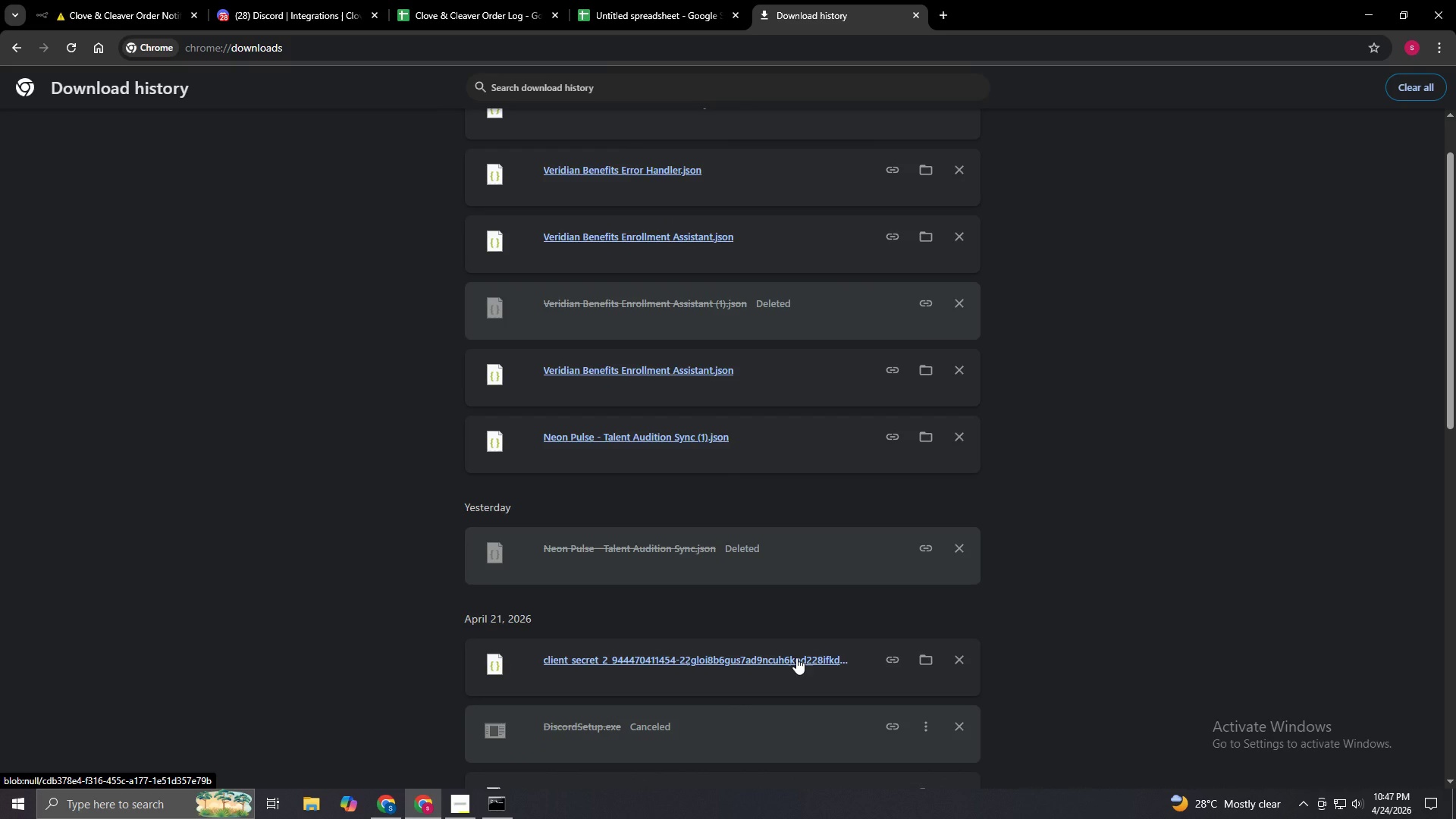 
double_click([796, 657])
 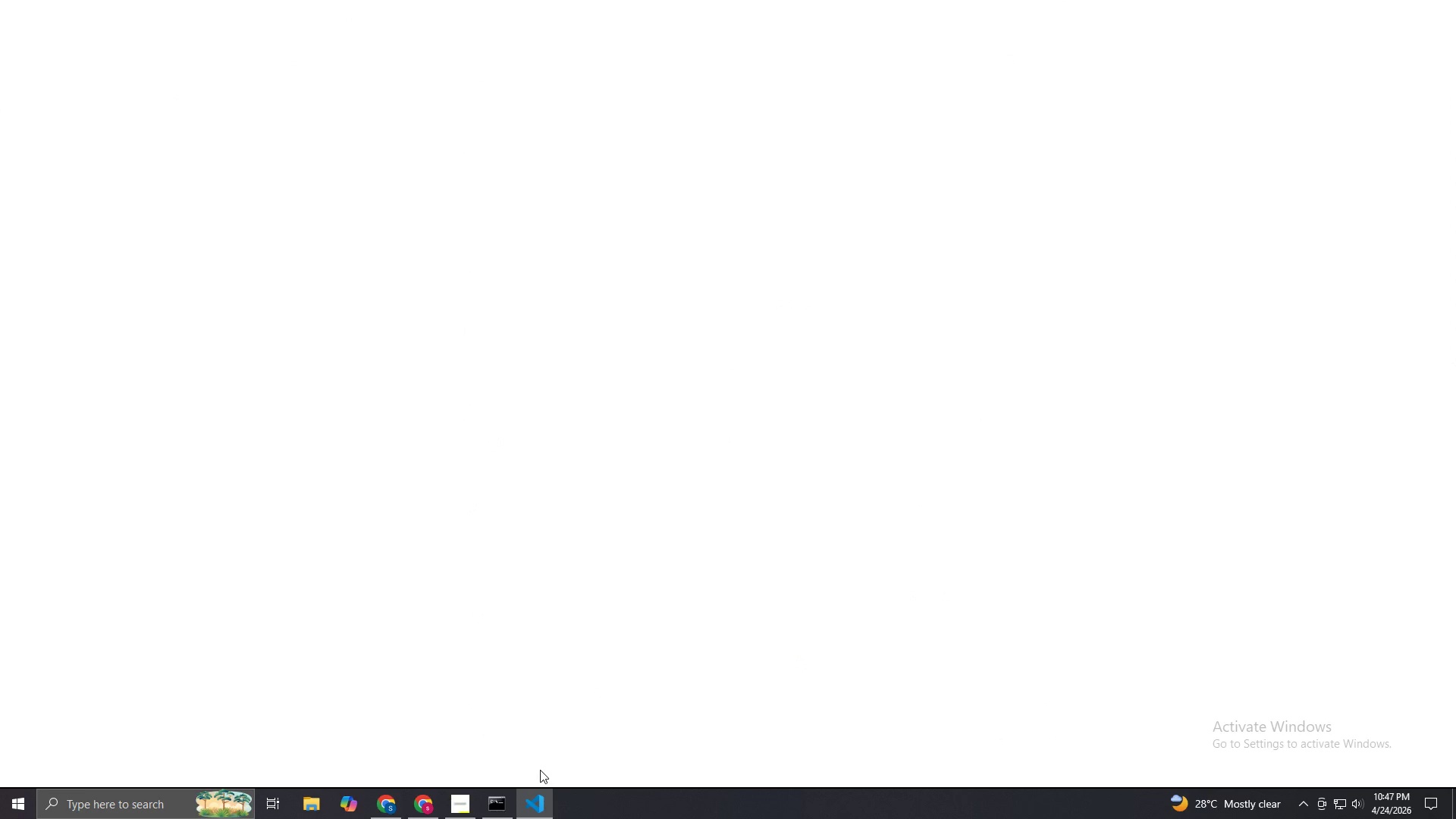 
mouse_move([552, 807])
 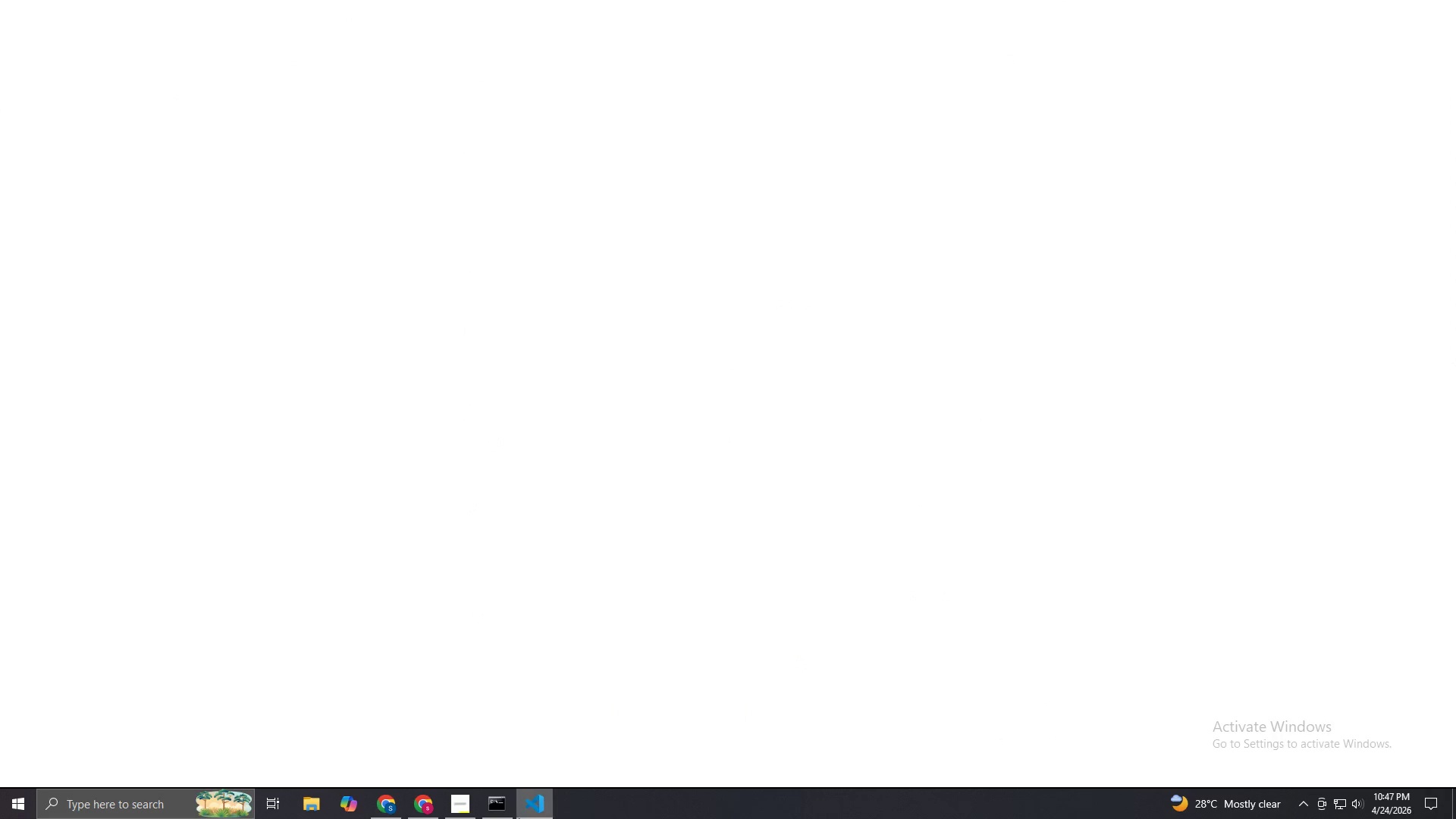 
left_click([526, 808])
 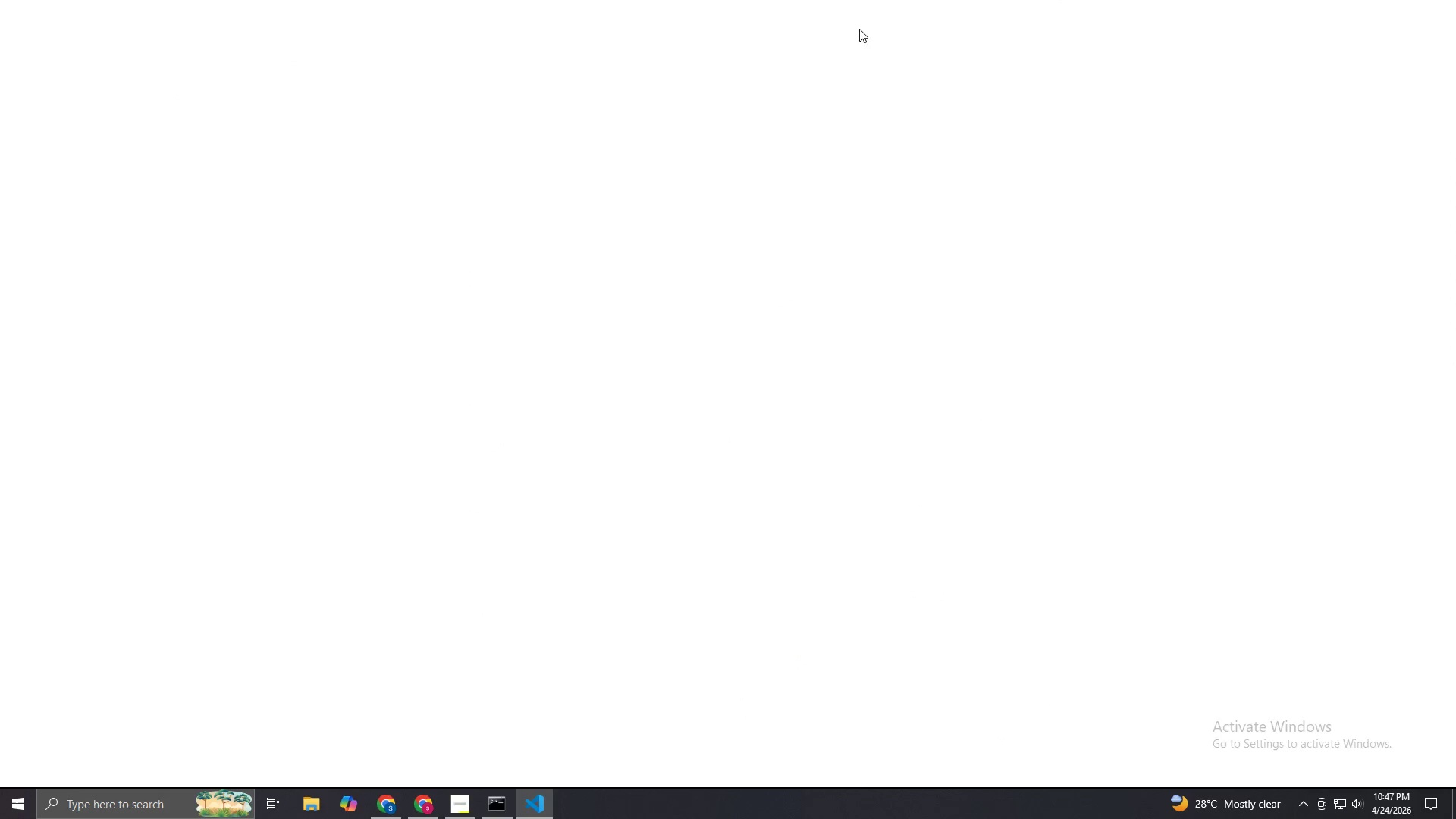 
double_click([865, 5])
 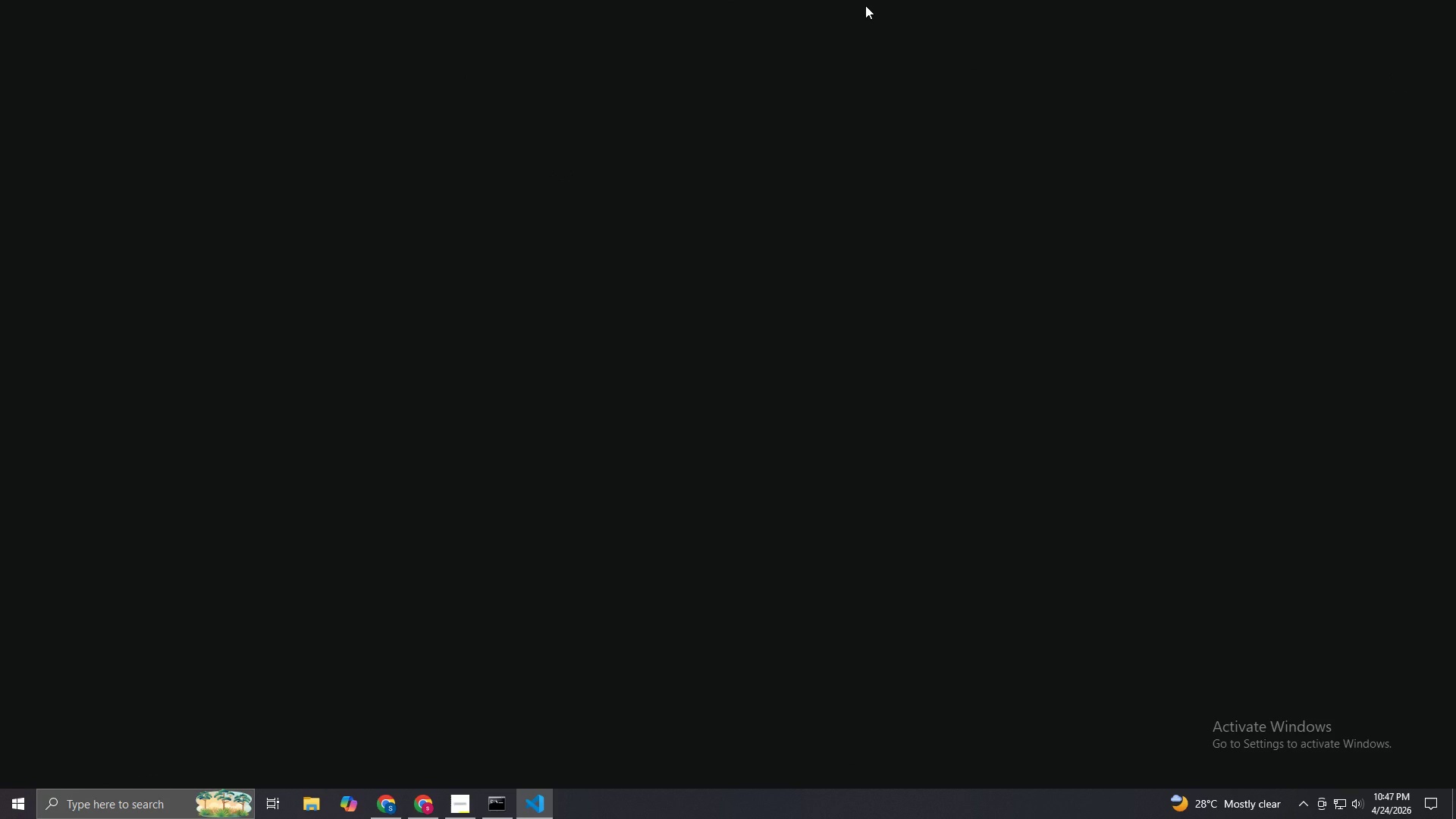 
left_click([865, 5])
 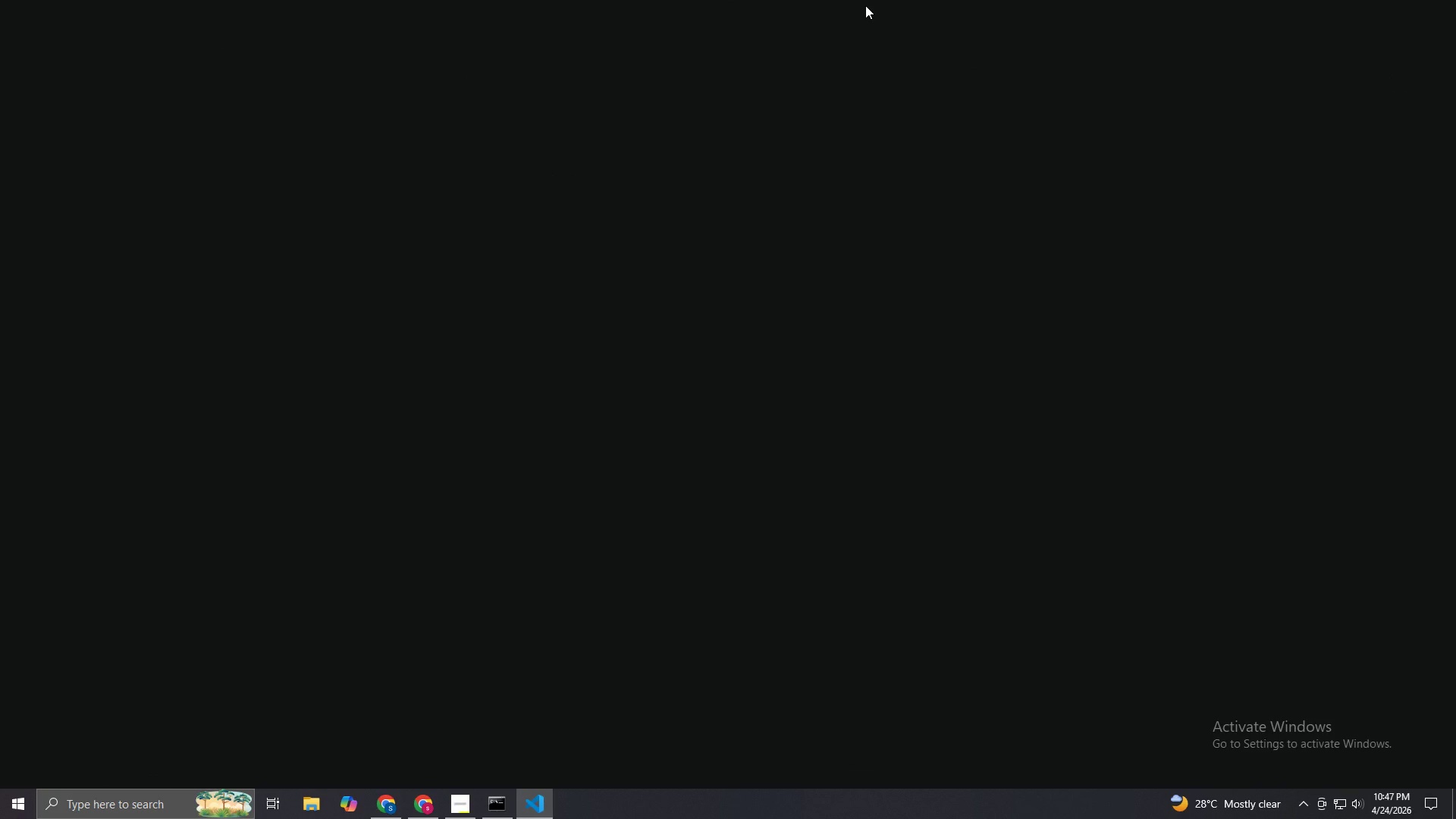 
double_click([865, 5])
 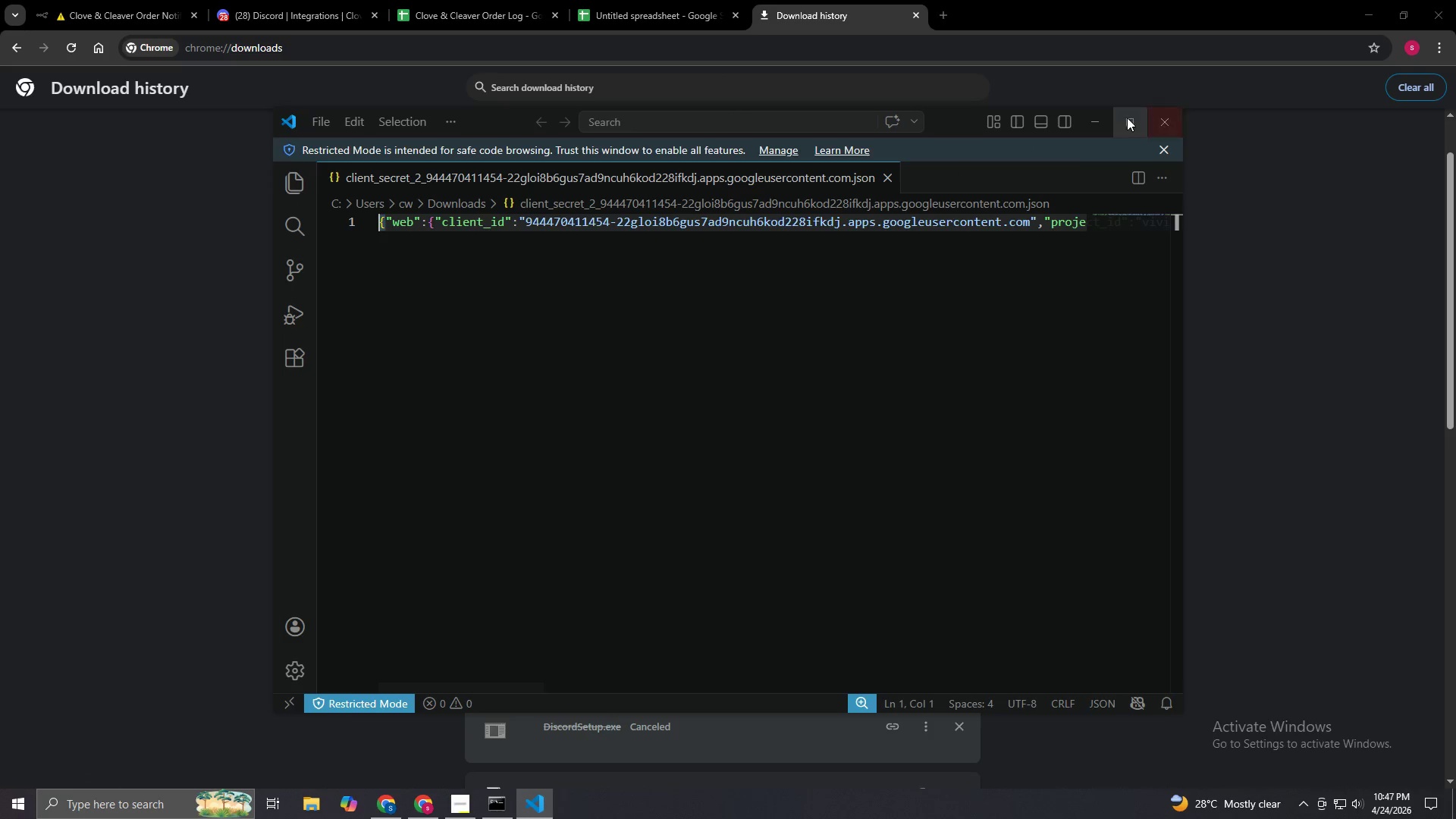 
left_click([153, 7])
 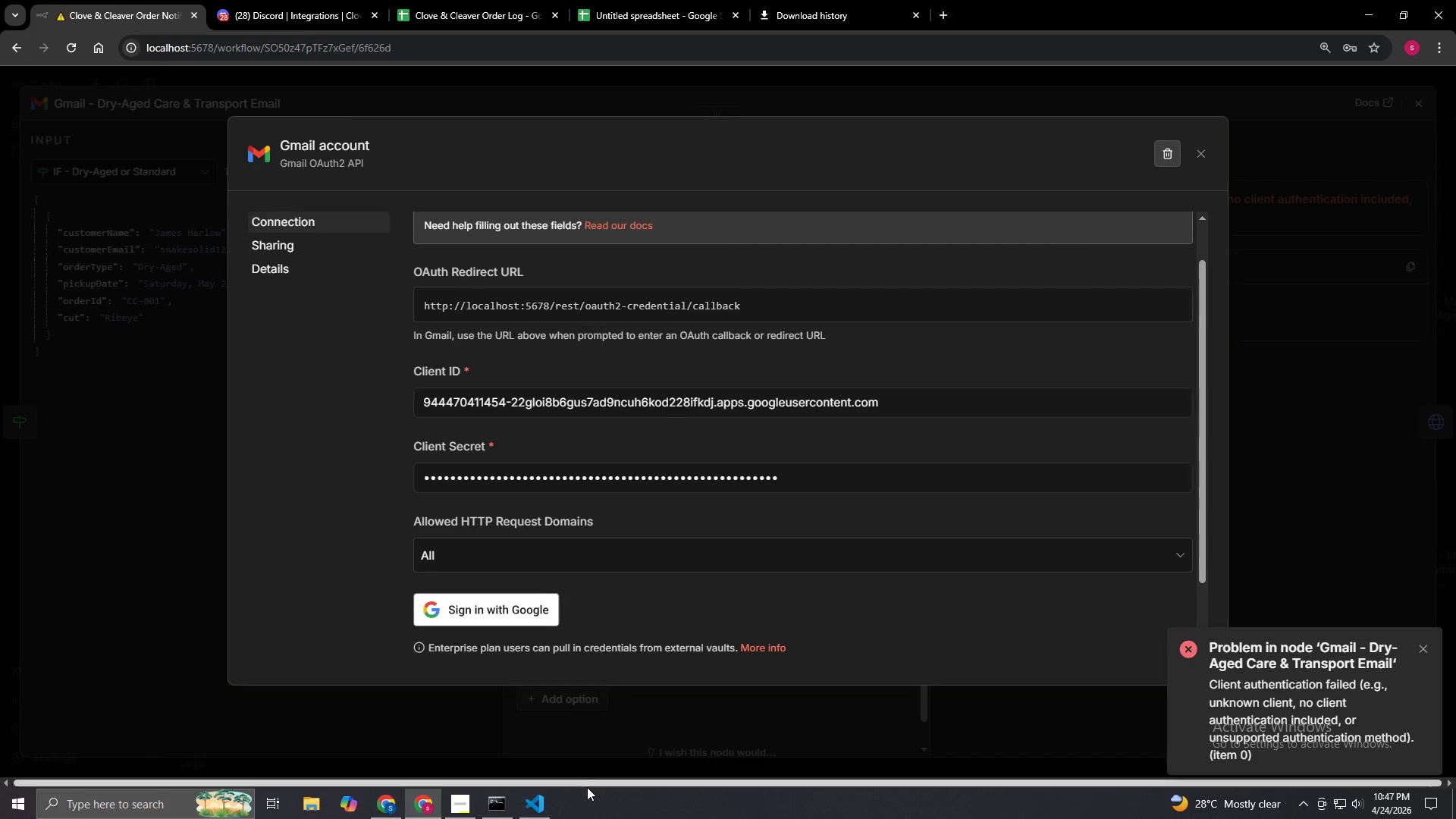 
left_click([541, 814])
 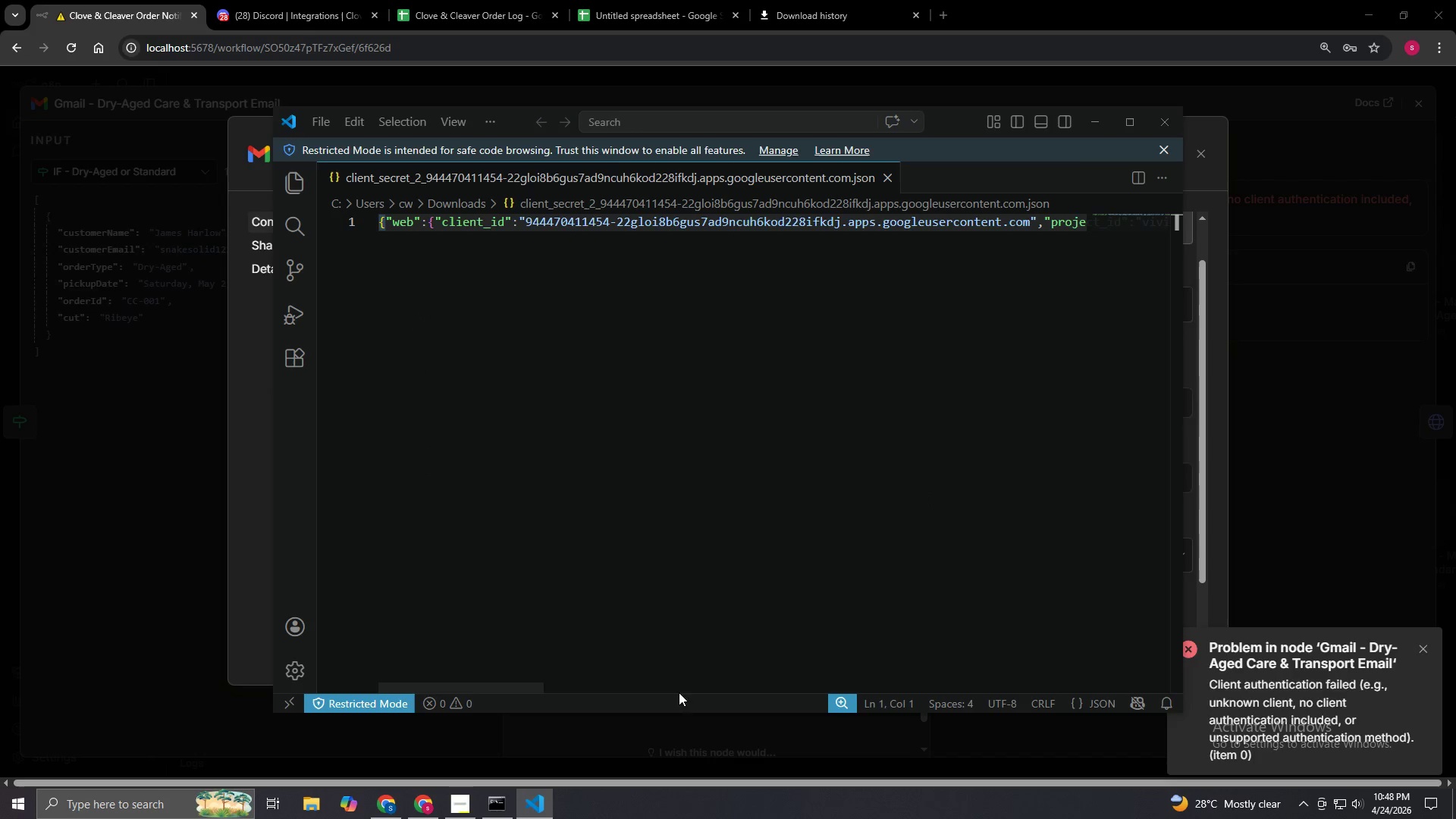 
left_click_drag(start_coordinate=[523, 686], to_coordinate=[965, 668])
 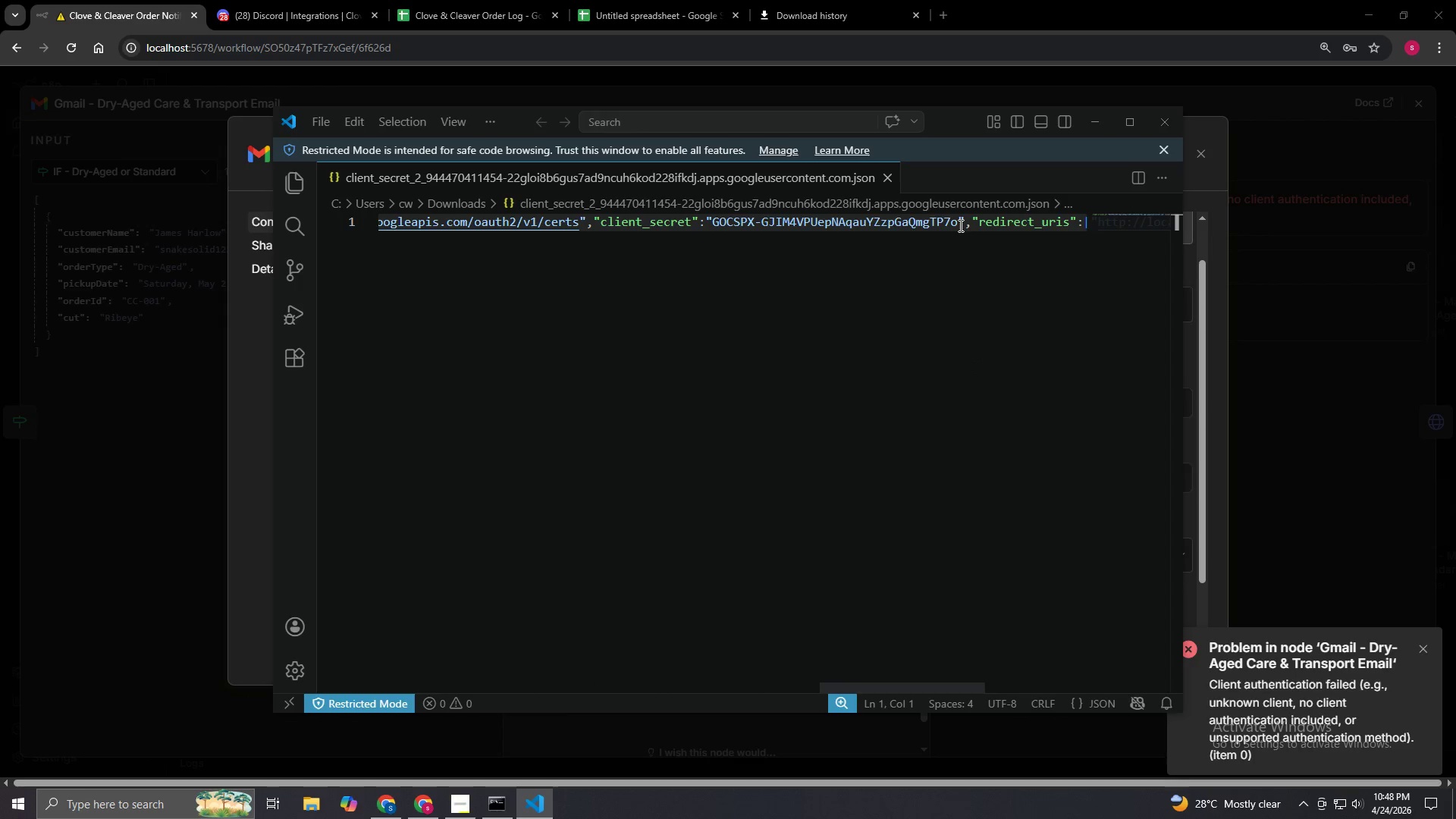 
left_click_drag(start_coordinate=[959, 225], to_coordinate=[880, 234])
 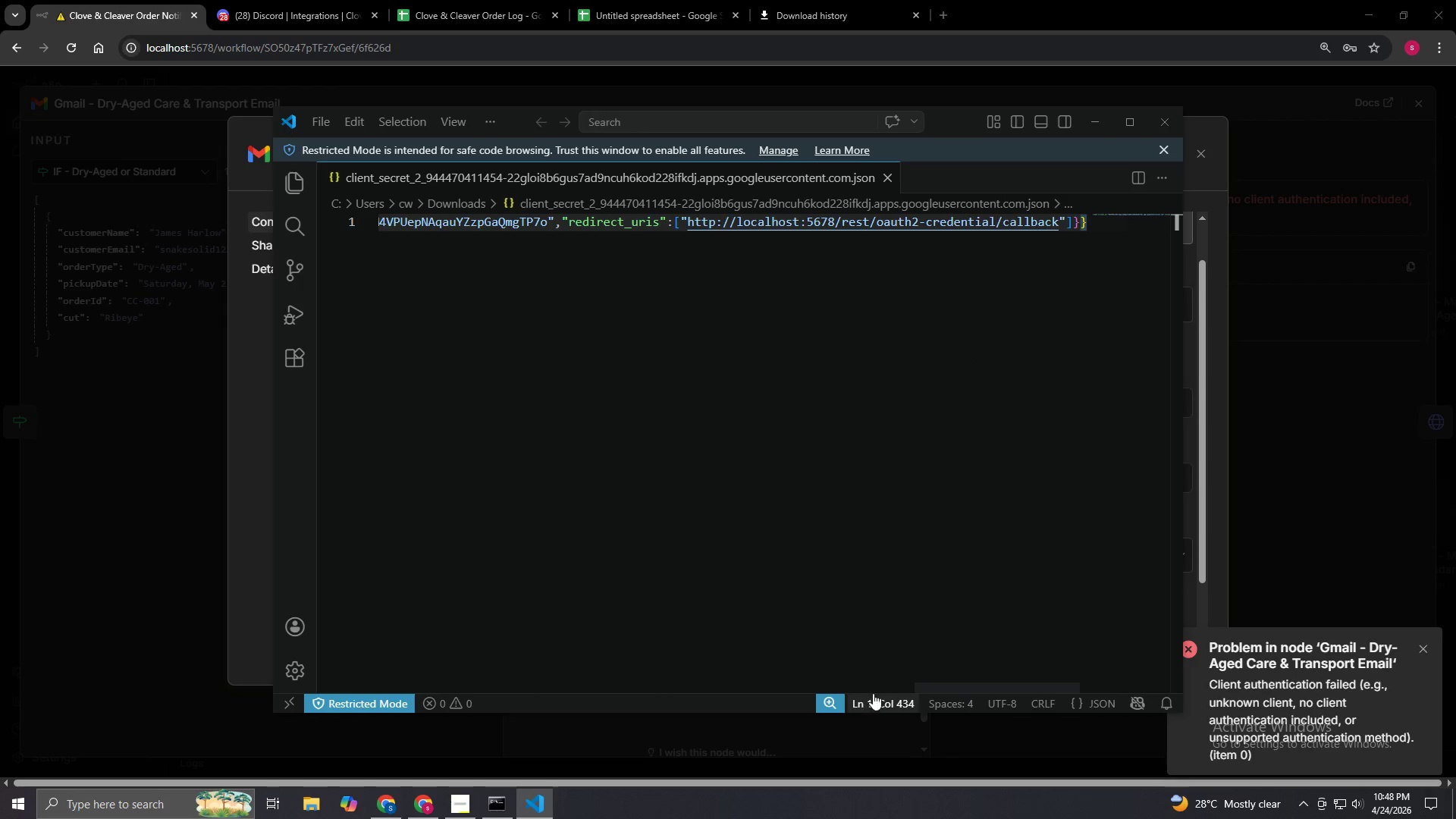 
left_click_drag(start_coordinate=[922, 684], to_coordinate=[835, 687])
 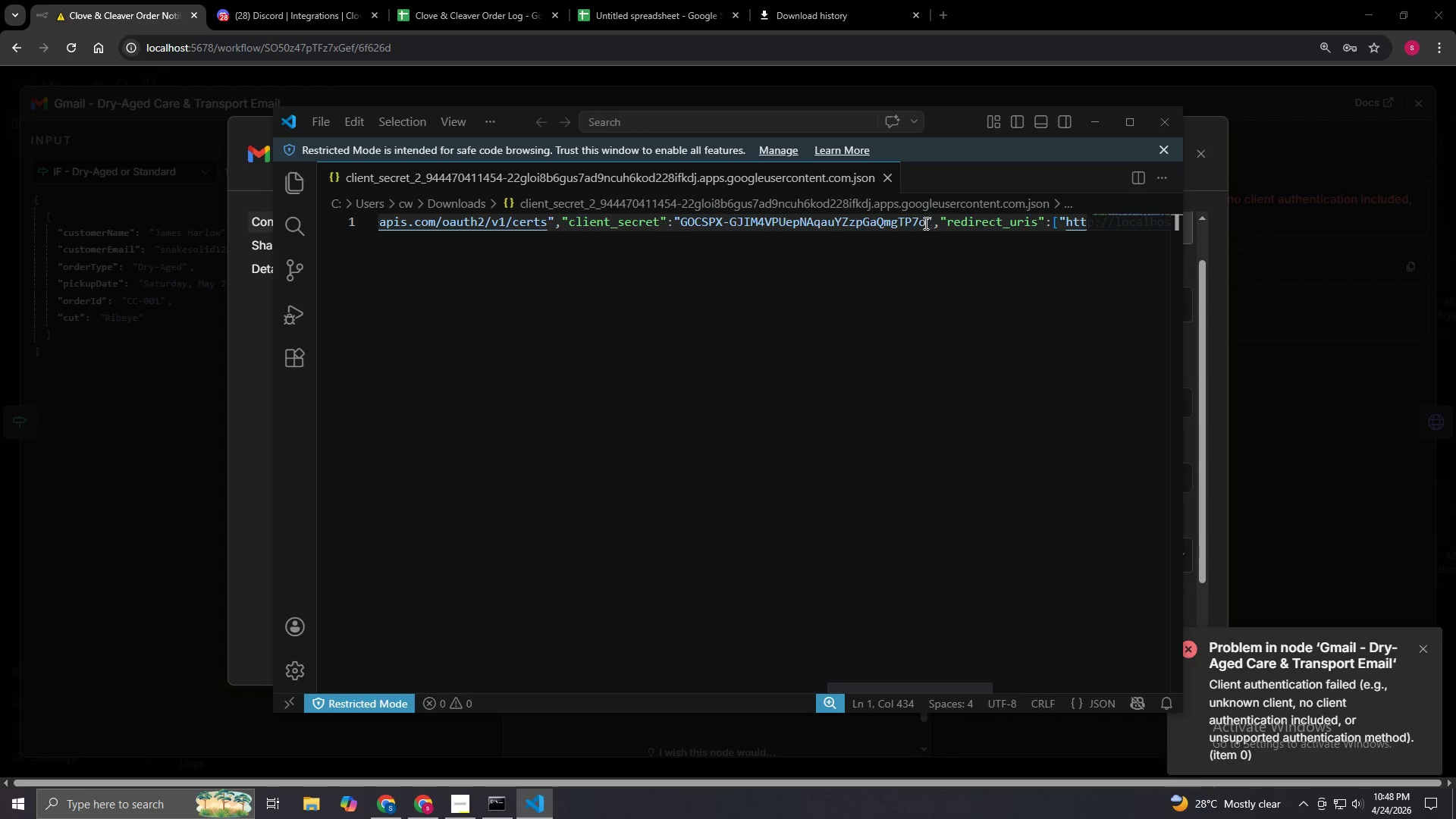 
left_click_drag(start_coordinate=[923, 223], to_coordinate=[679, 229])
 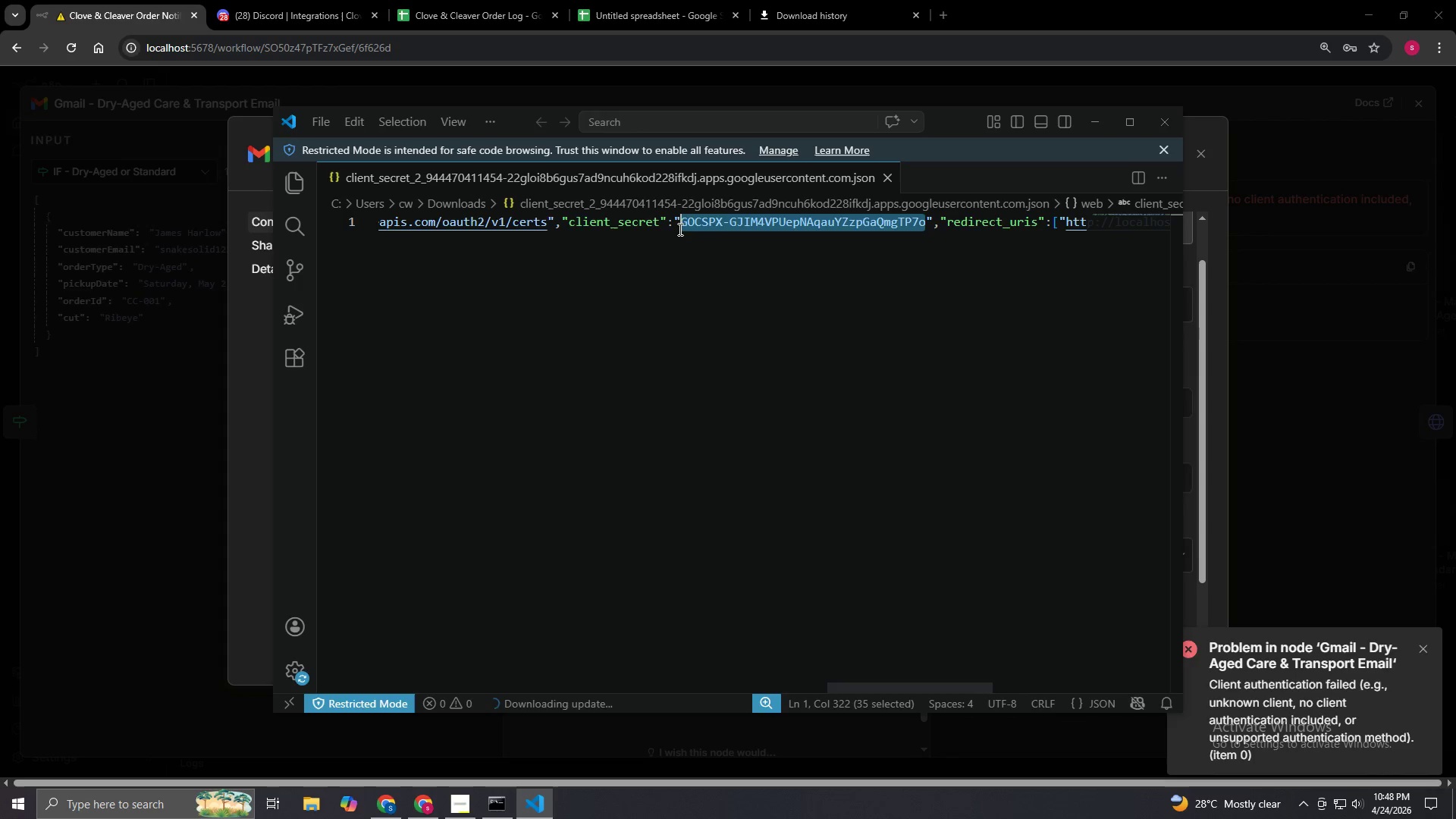 
key(Control+C)
 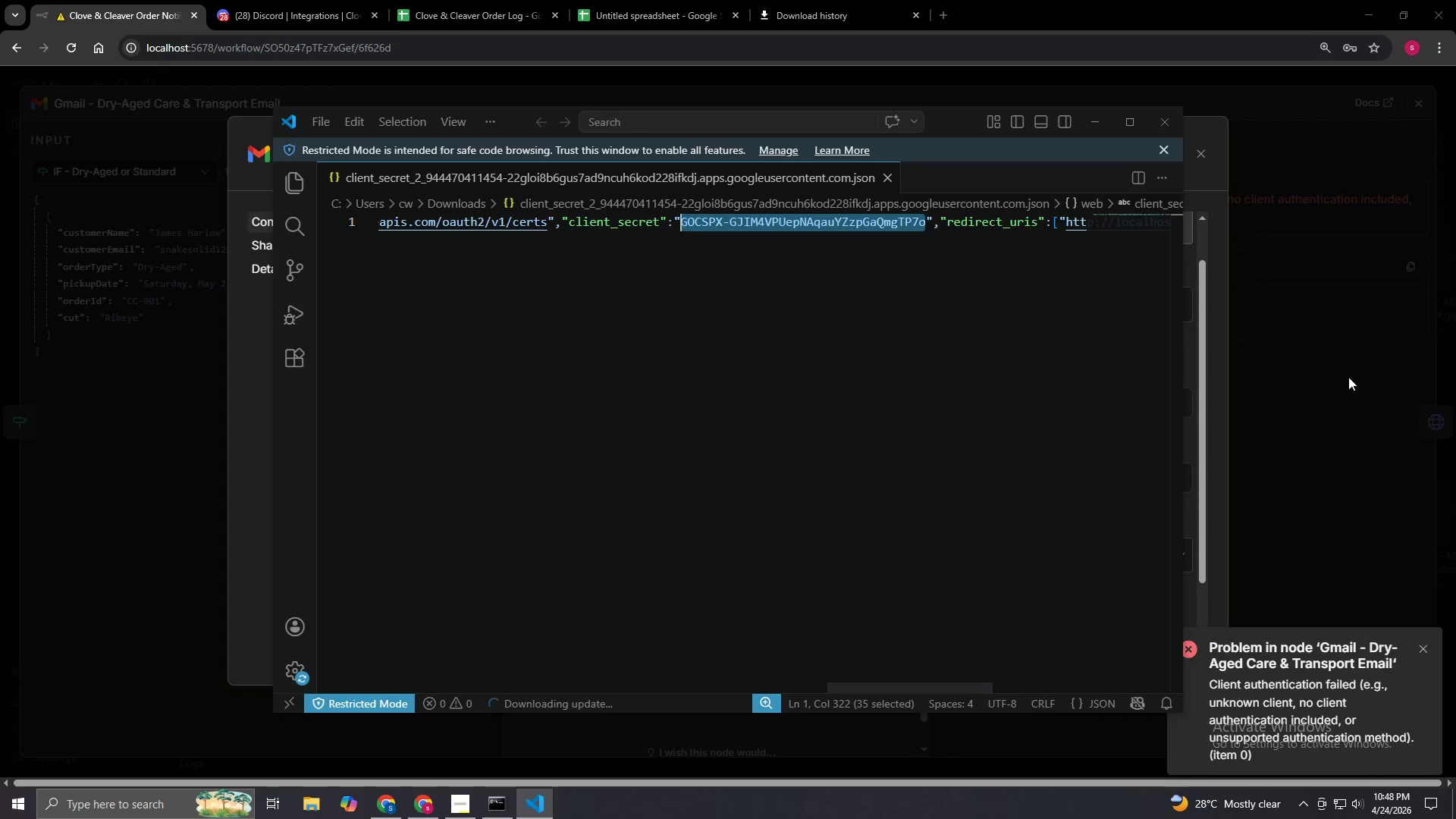 
left_click([1348, 377])
 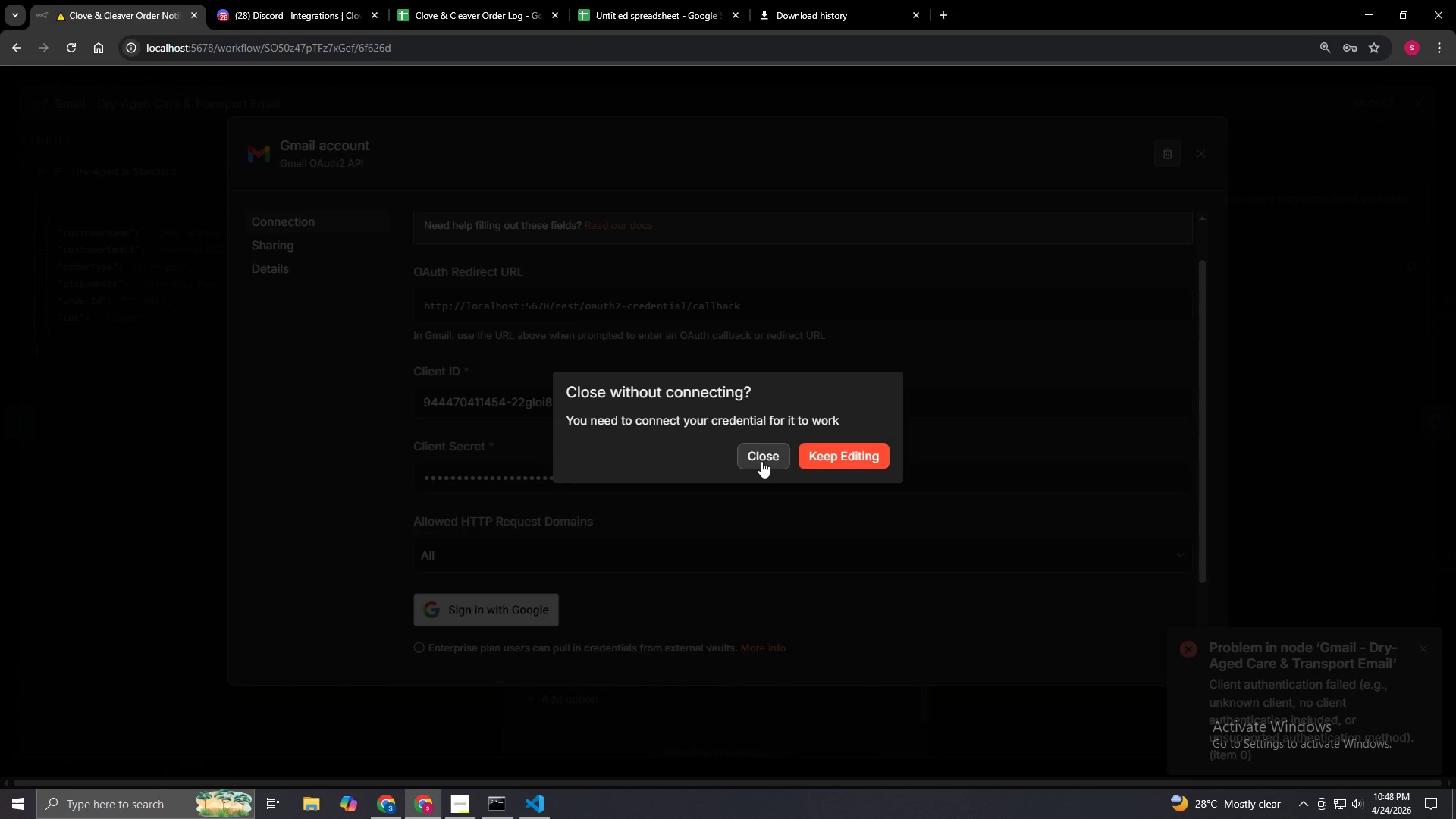 
left_click([827, 460])
 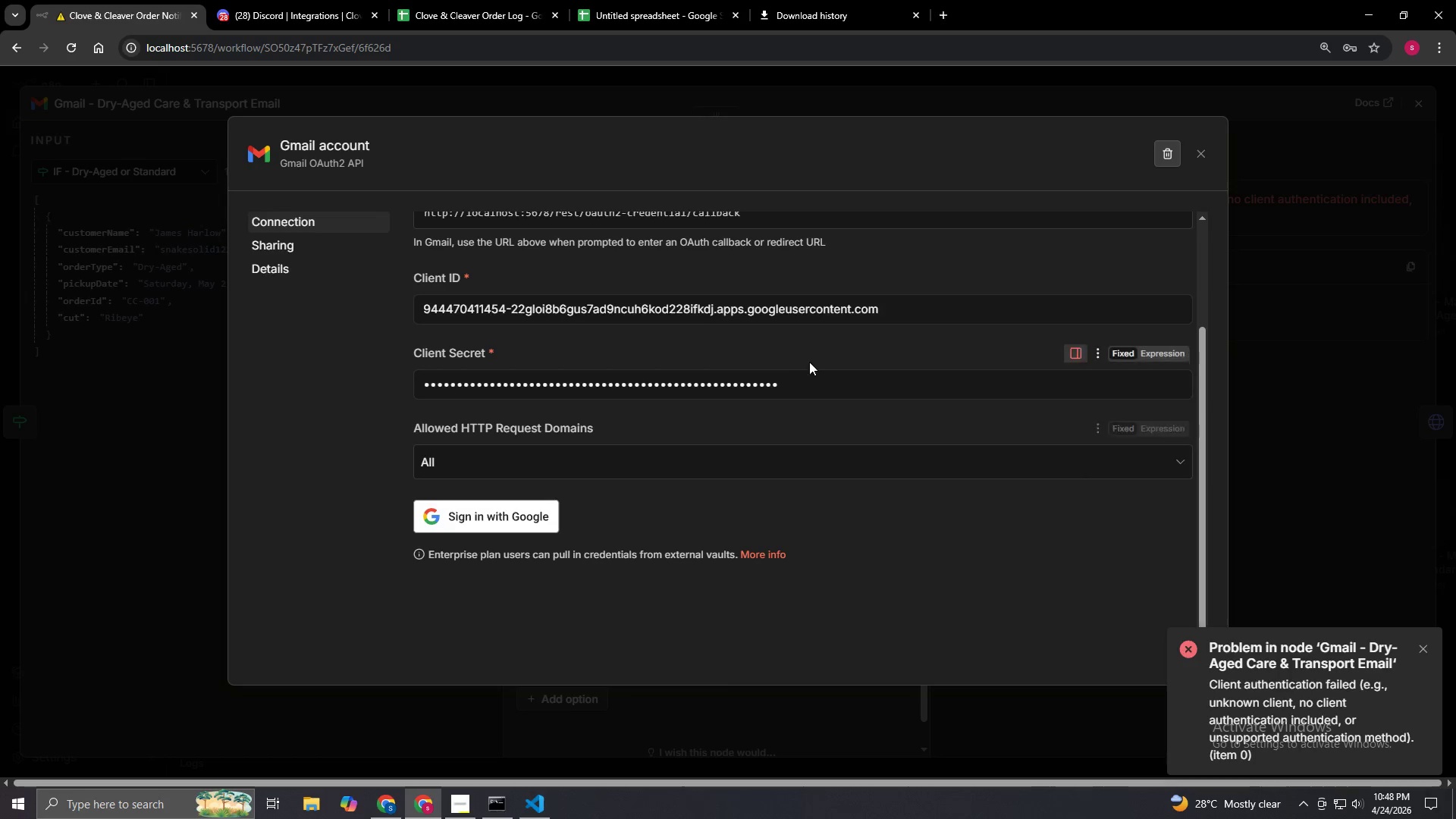 
left_click([808, 378])
 